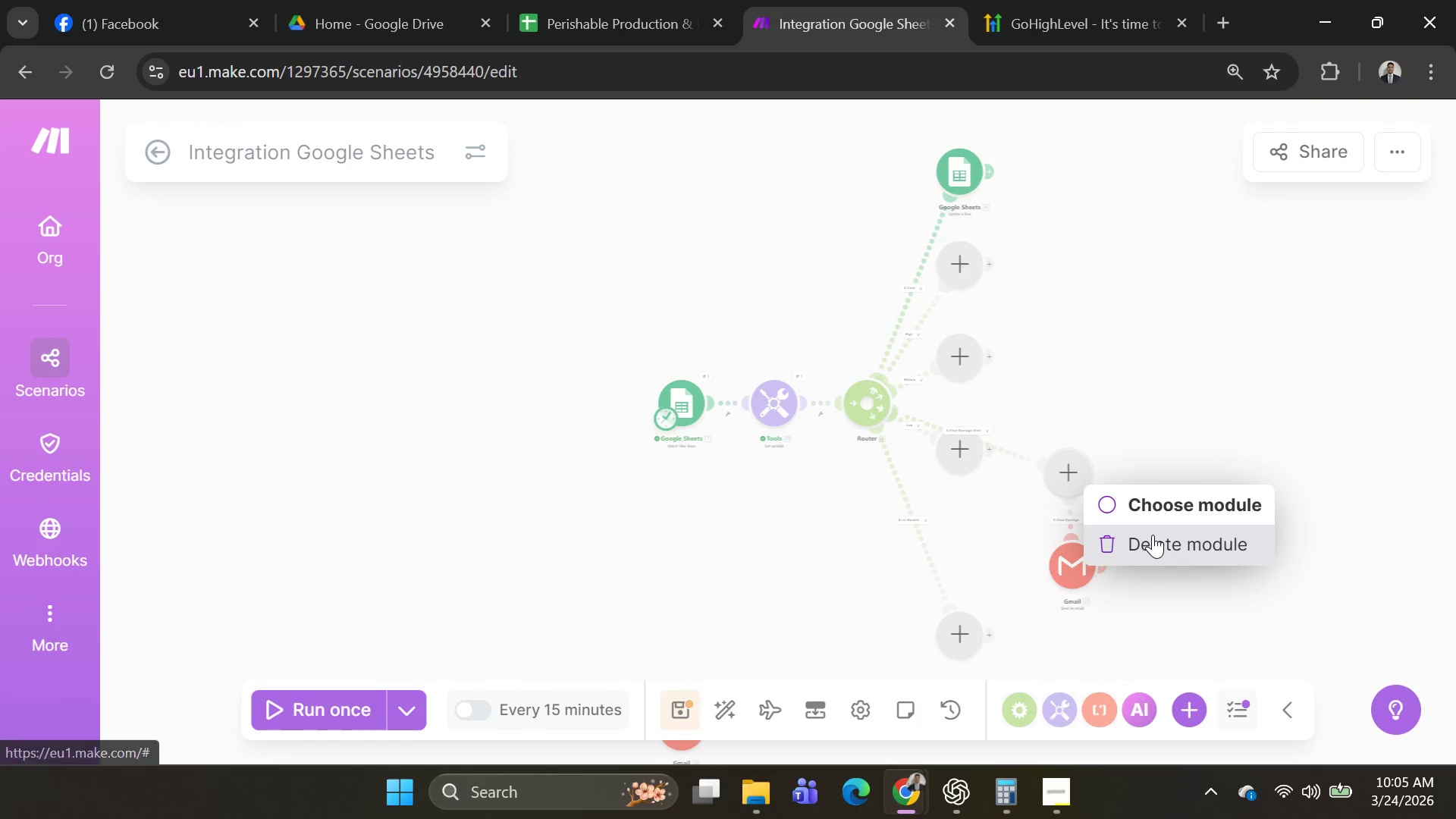 
left_click([1153, 535])
 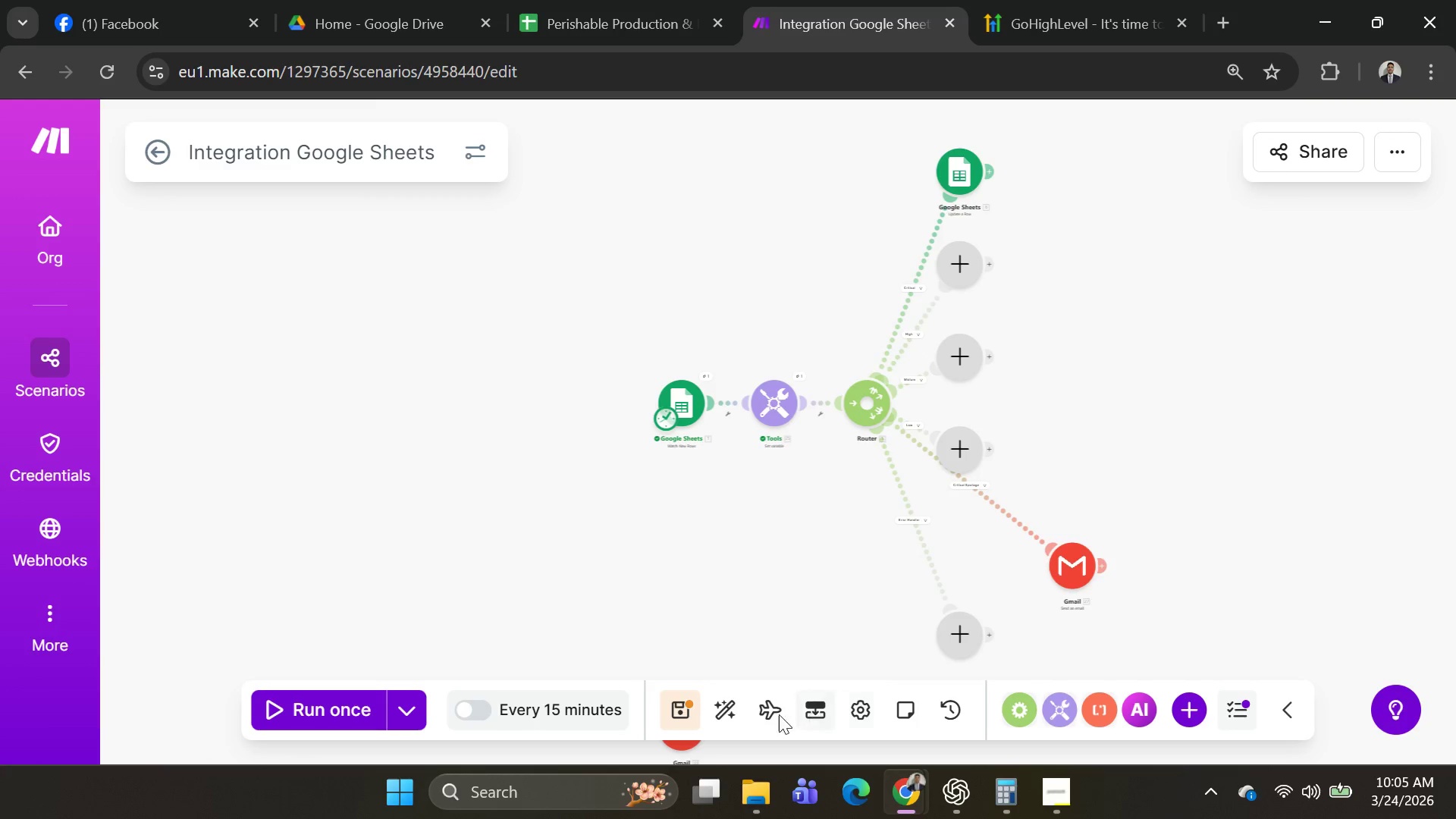 
left_click([730, 714])
 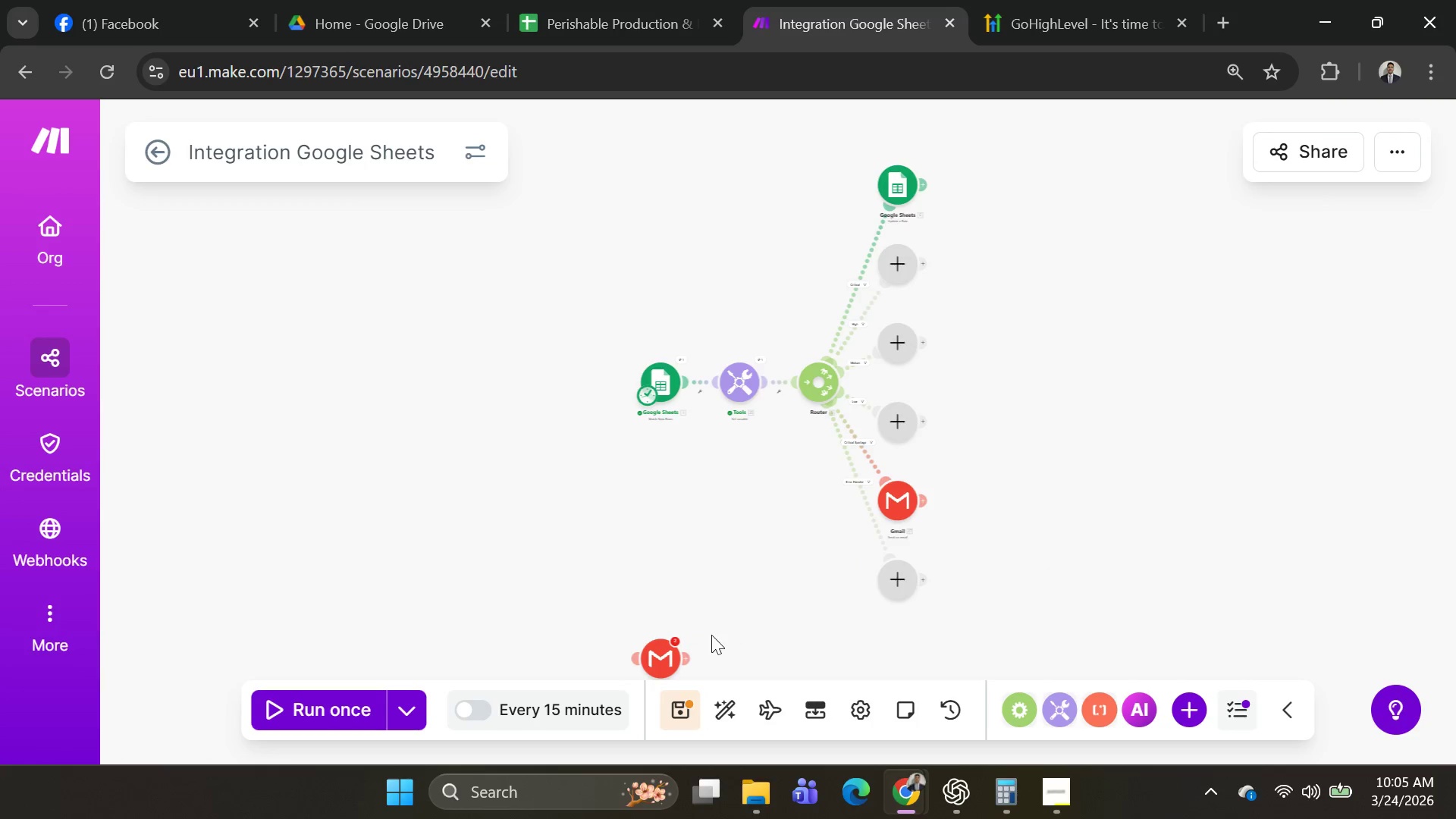 
left_click_drag(start_coordinate=[660, 664], to_coordinate=[704, 579])
 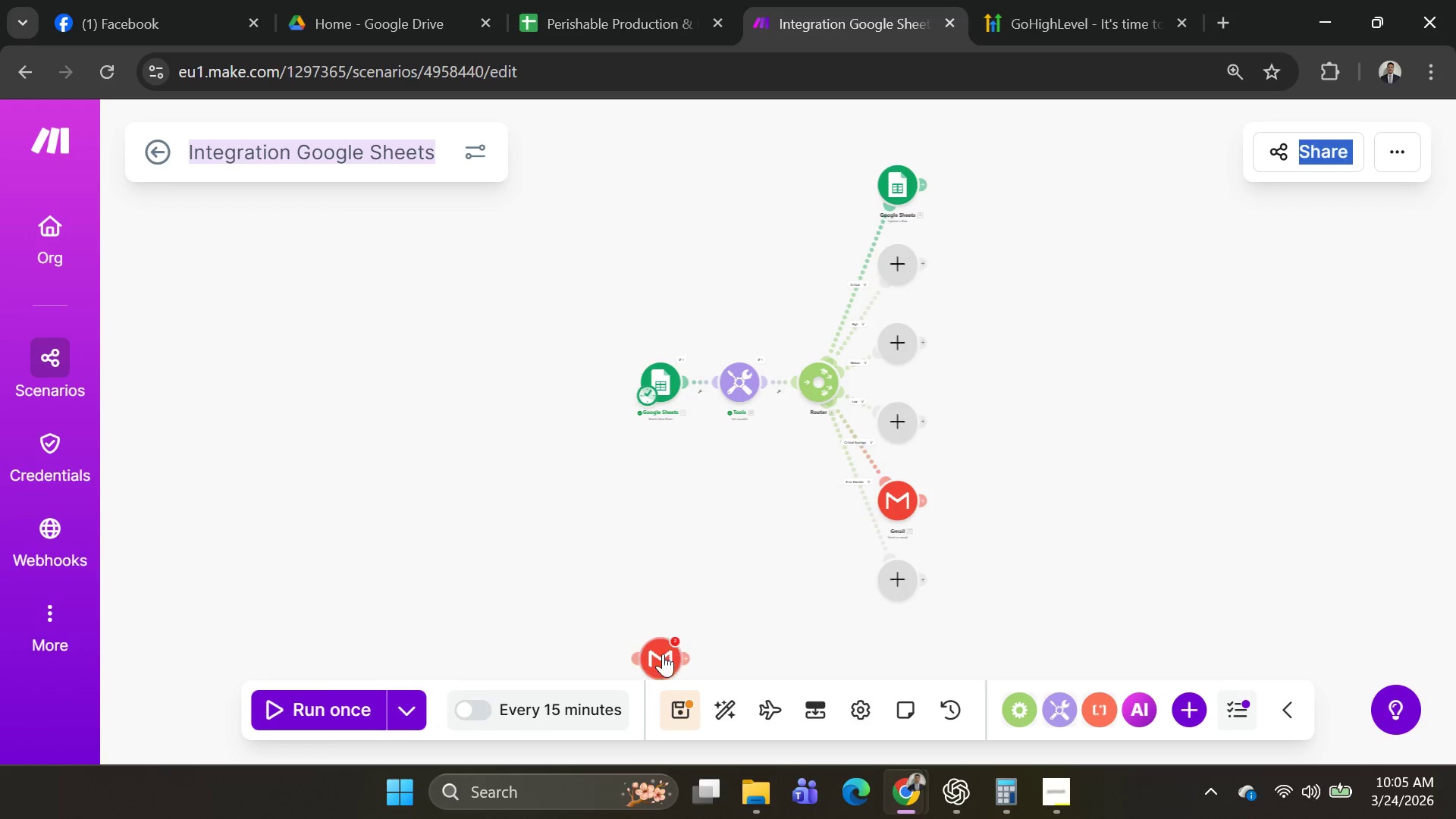 
left_click([663, 654])
 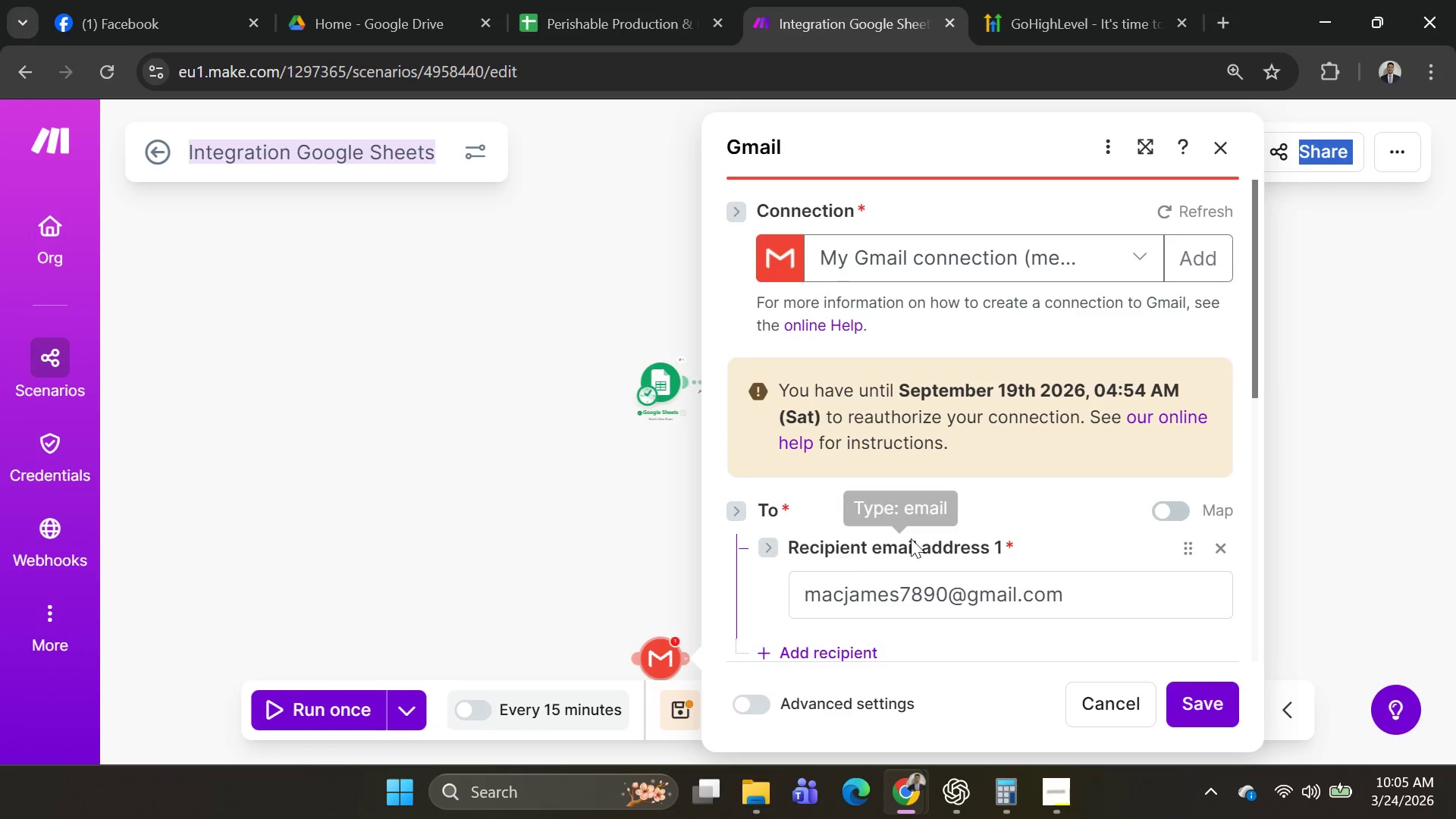 
scroll: coordinate [990, 491], scroll_direction: down, amount: 3.0
 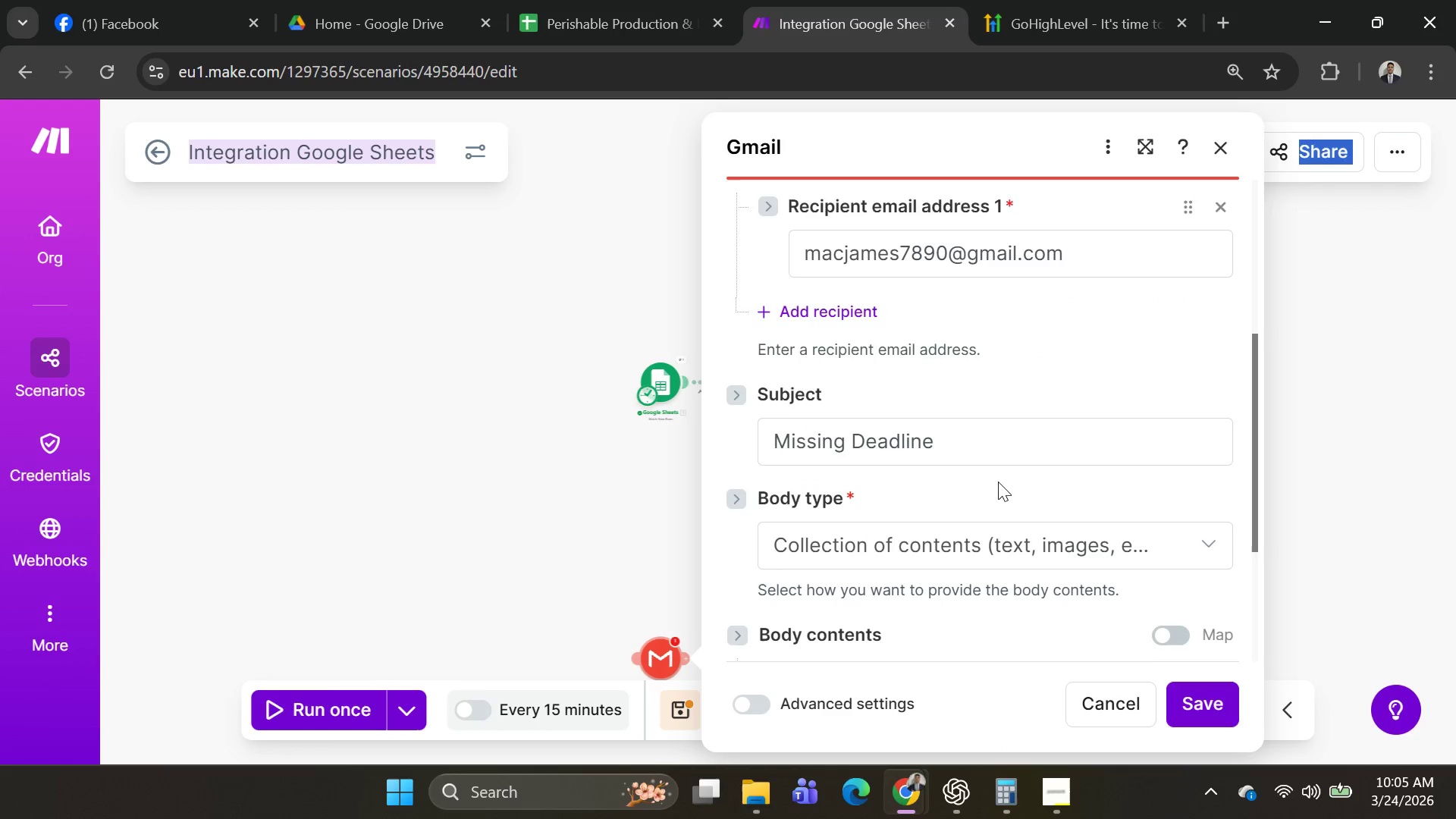 
scroll: coordinate [998, 479], scroll_direction: up, amount: 1.0
 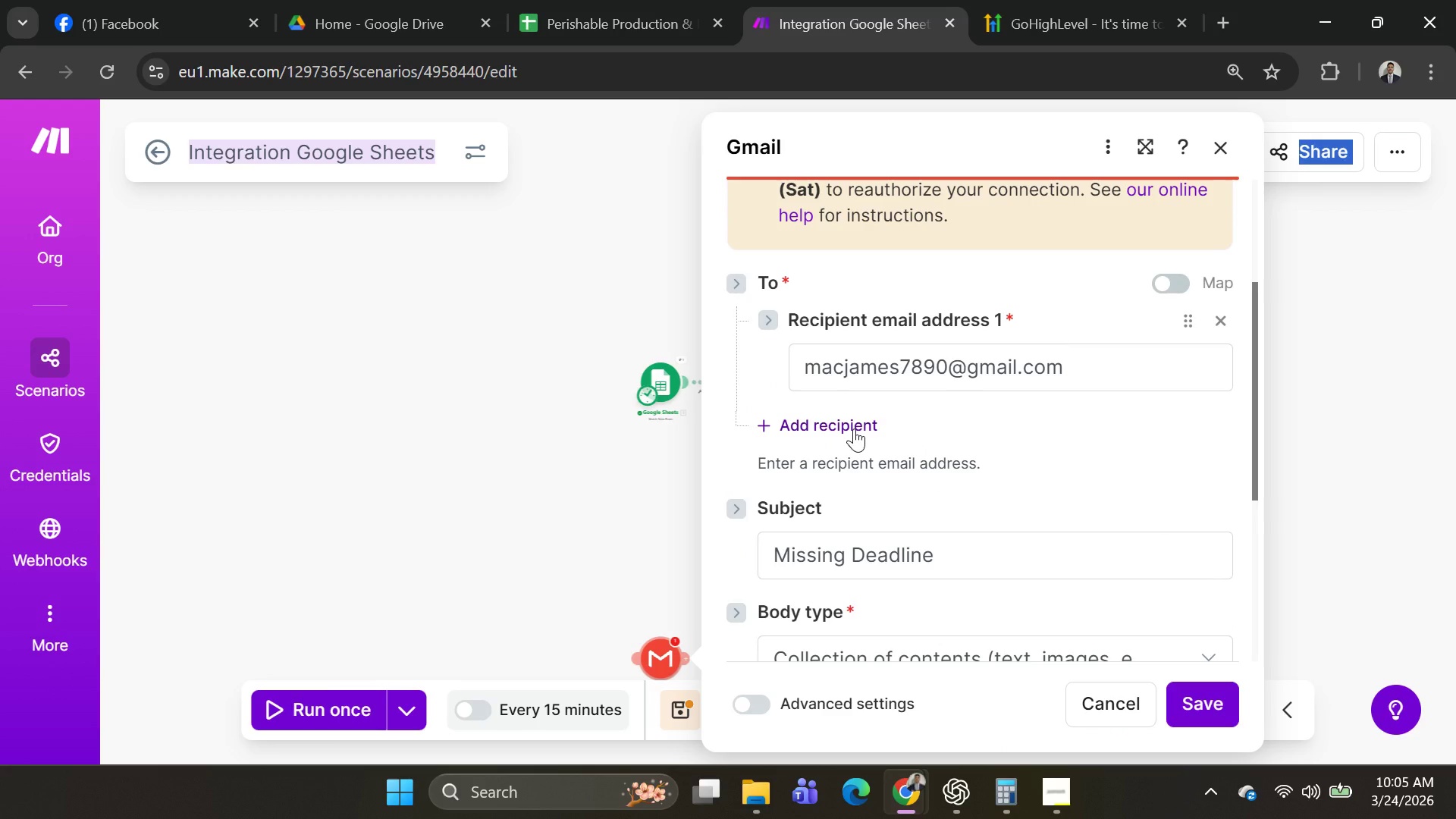 
scroll: coordinate [820, 532], scroll_direction: down, amount: 2.0
 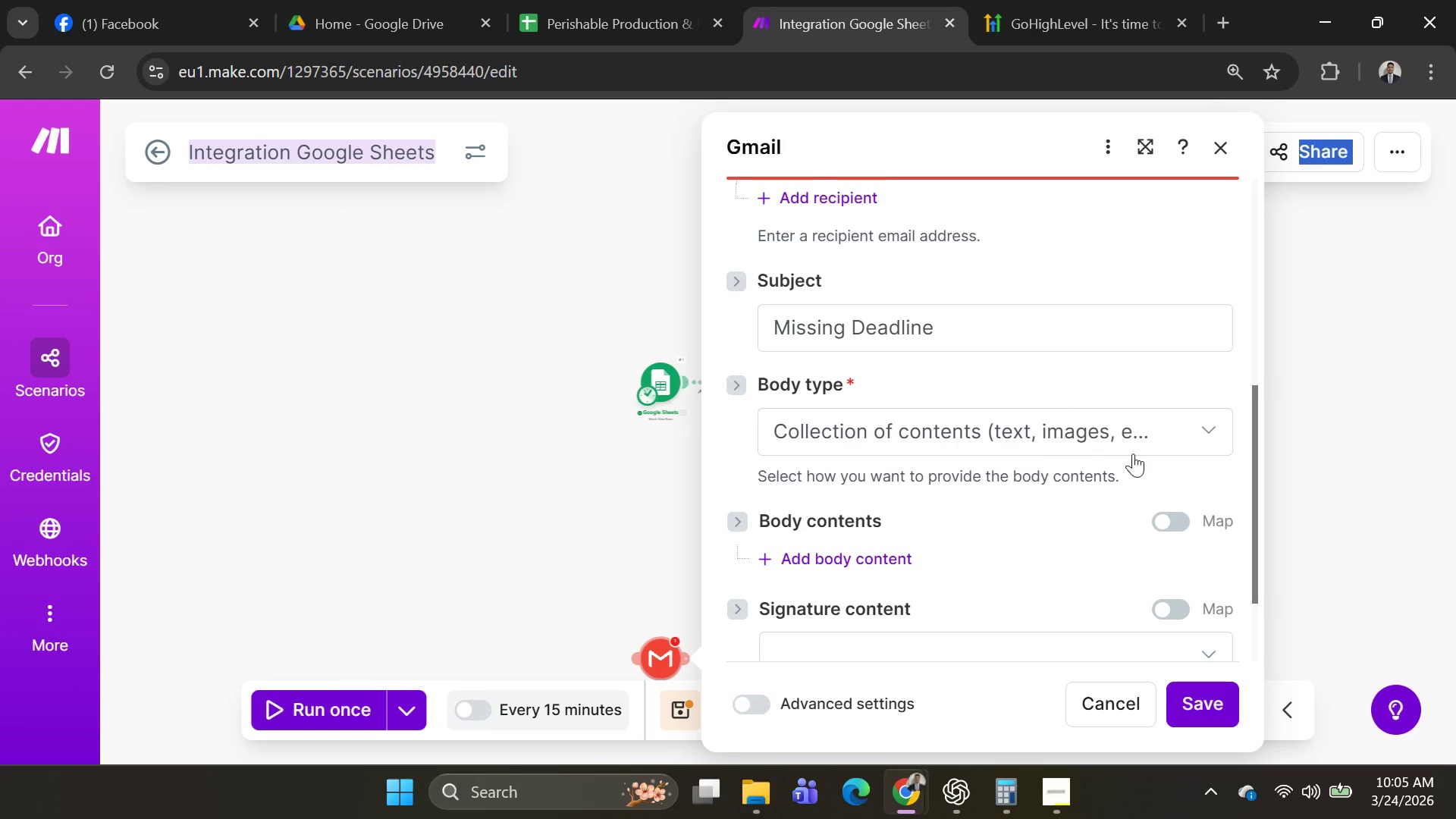 
wait(9.65)
 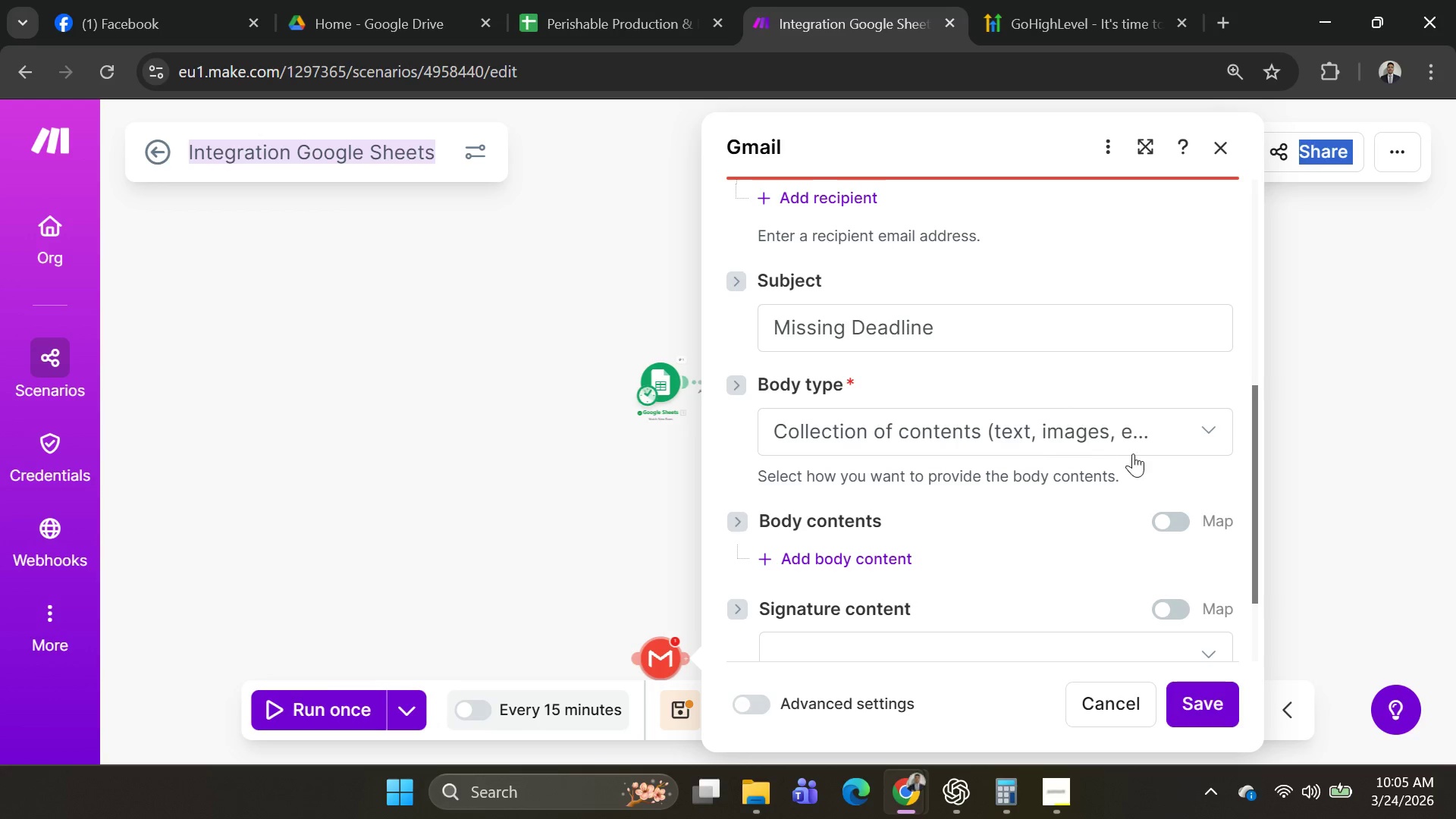 
left_click([878, 559])
 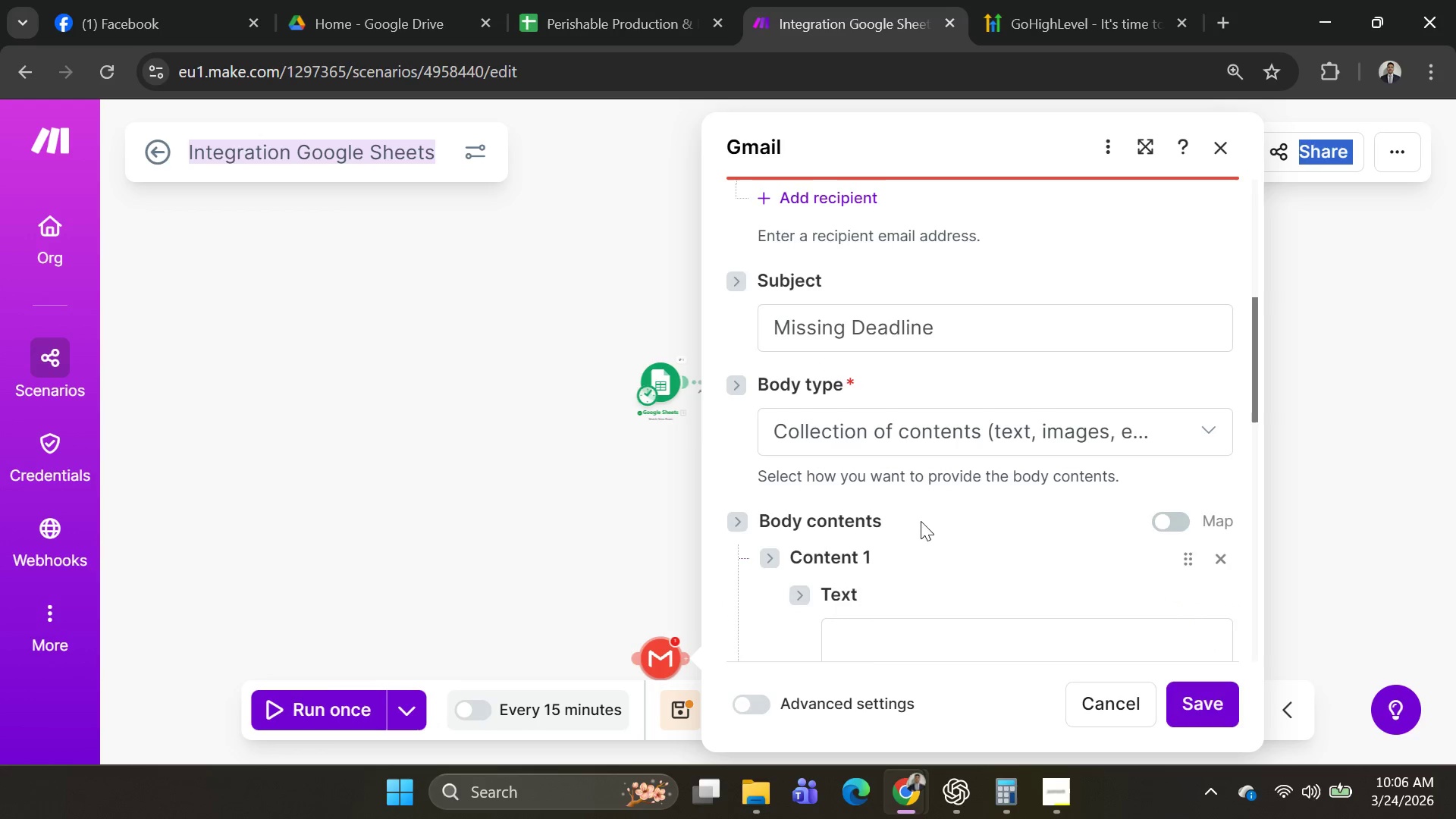 
scroll: coordinate [933, 510], scroll_direction: down, amount: 4.0
 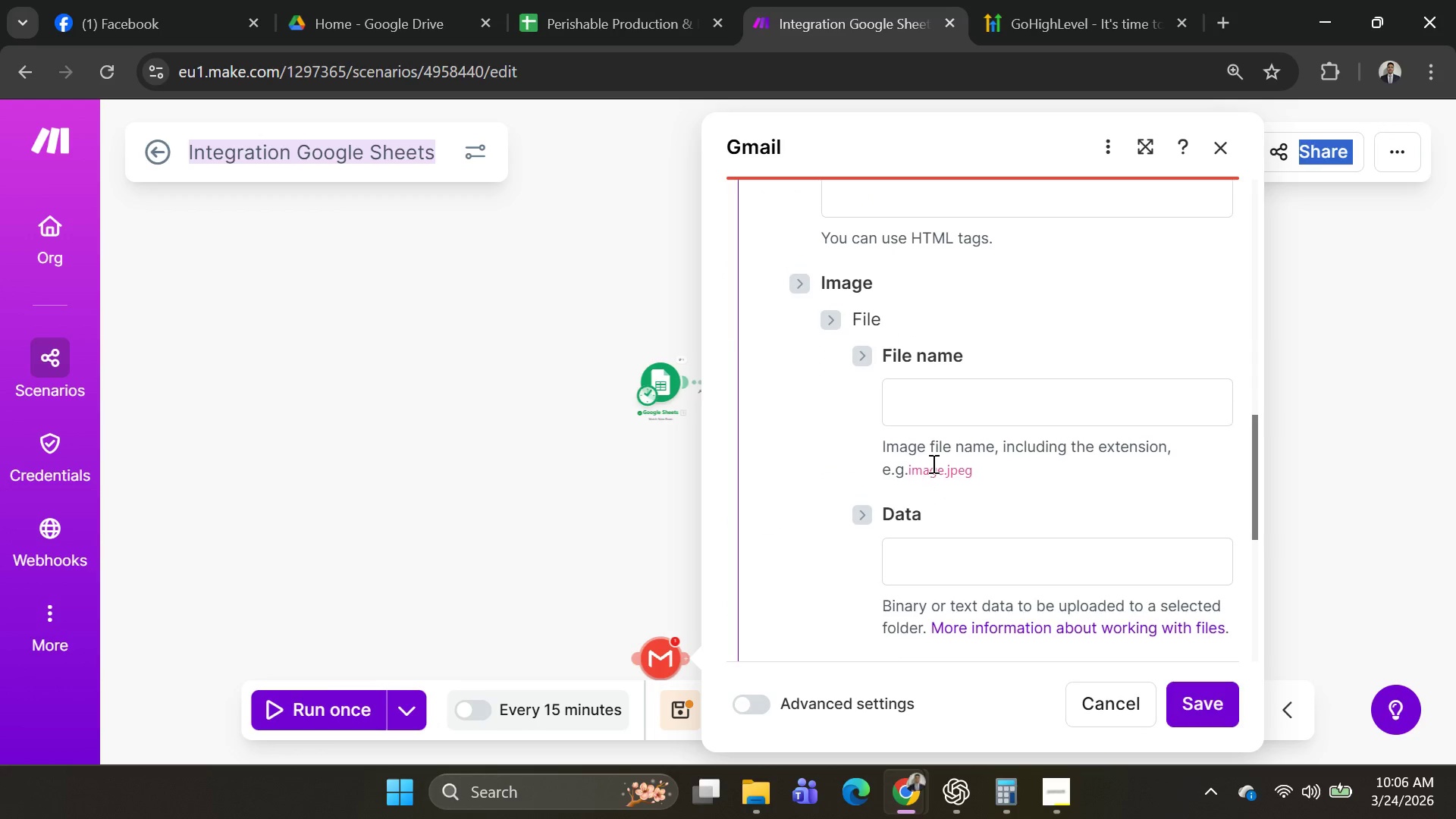 
scroll: coordinate [933, 464], scroll_direction: up, amount: 2.0
 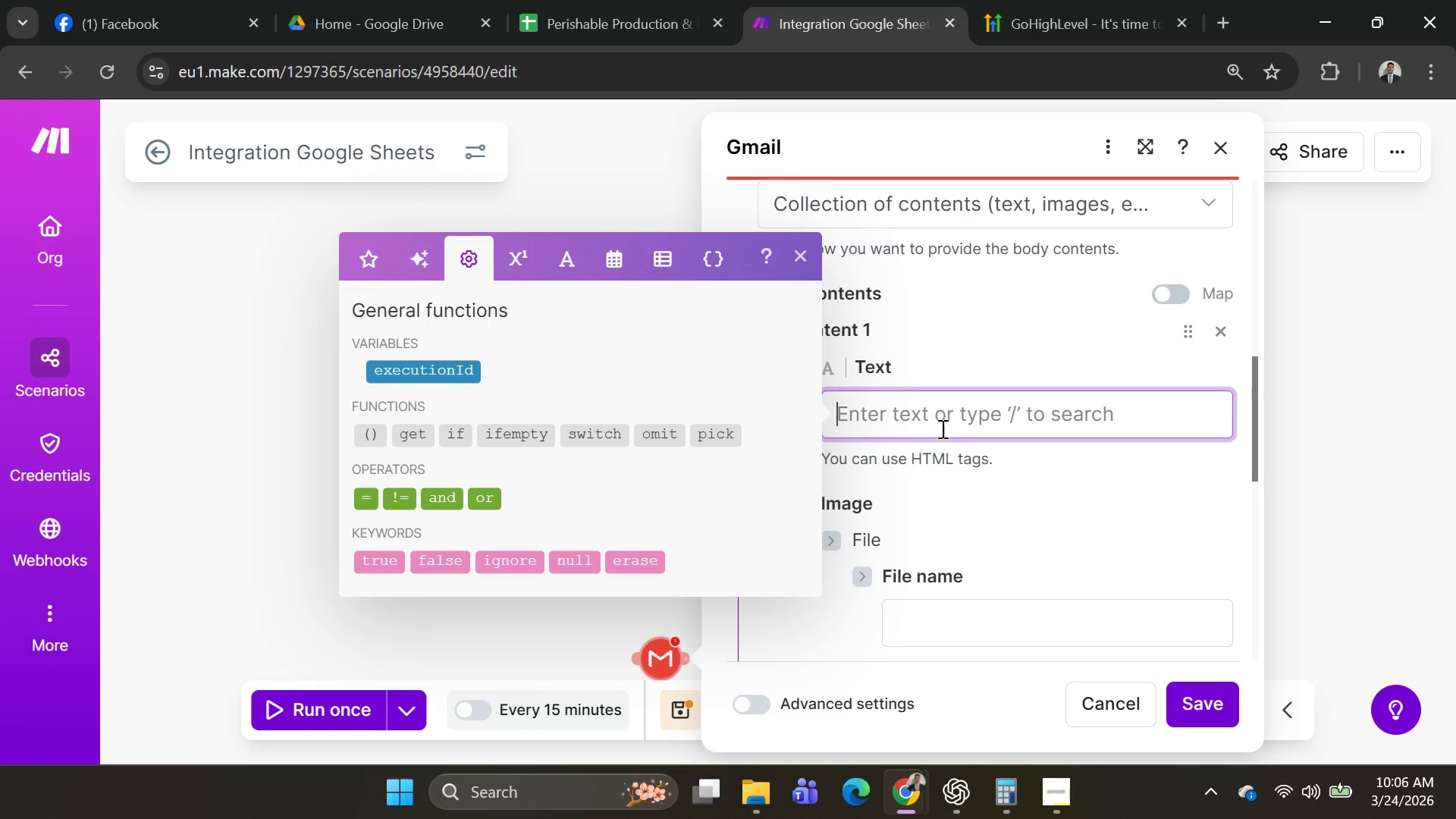 
wait(8.01)
 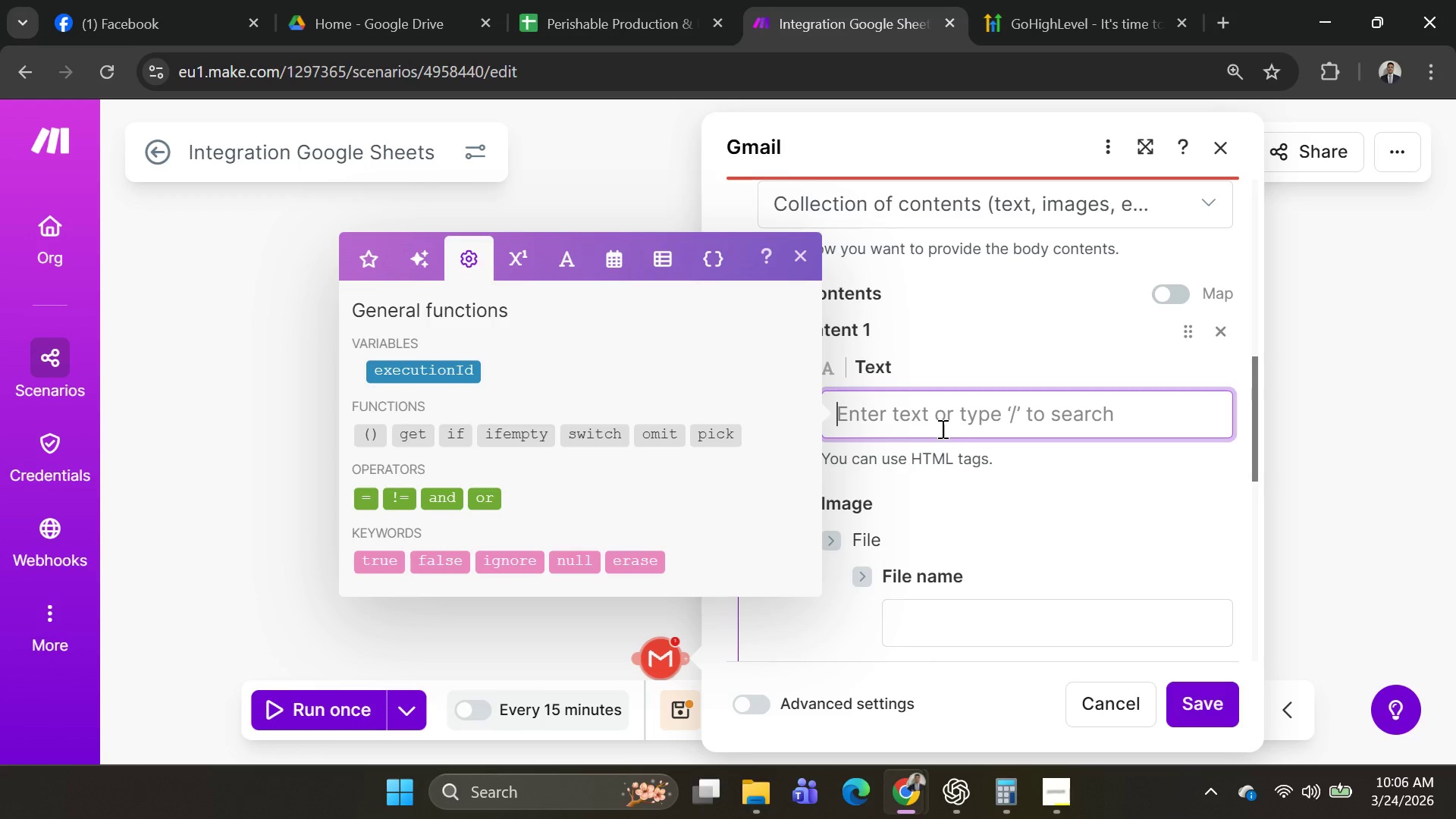 
type(Hello Team,)
 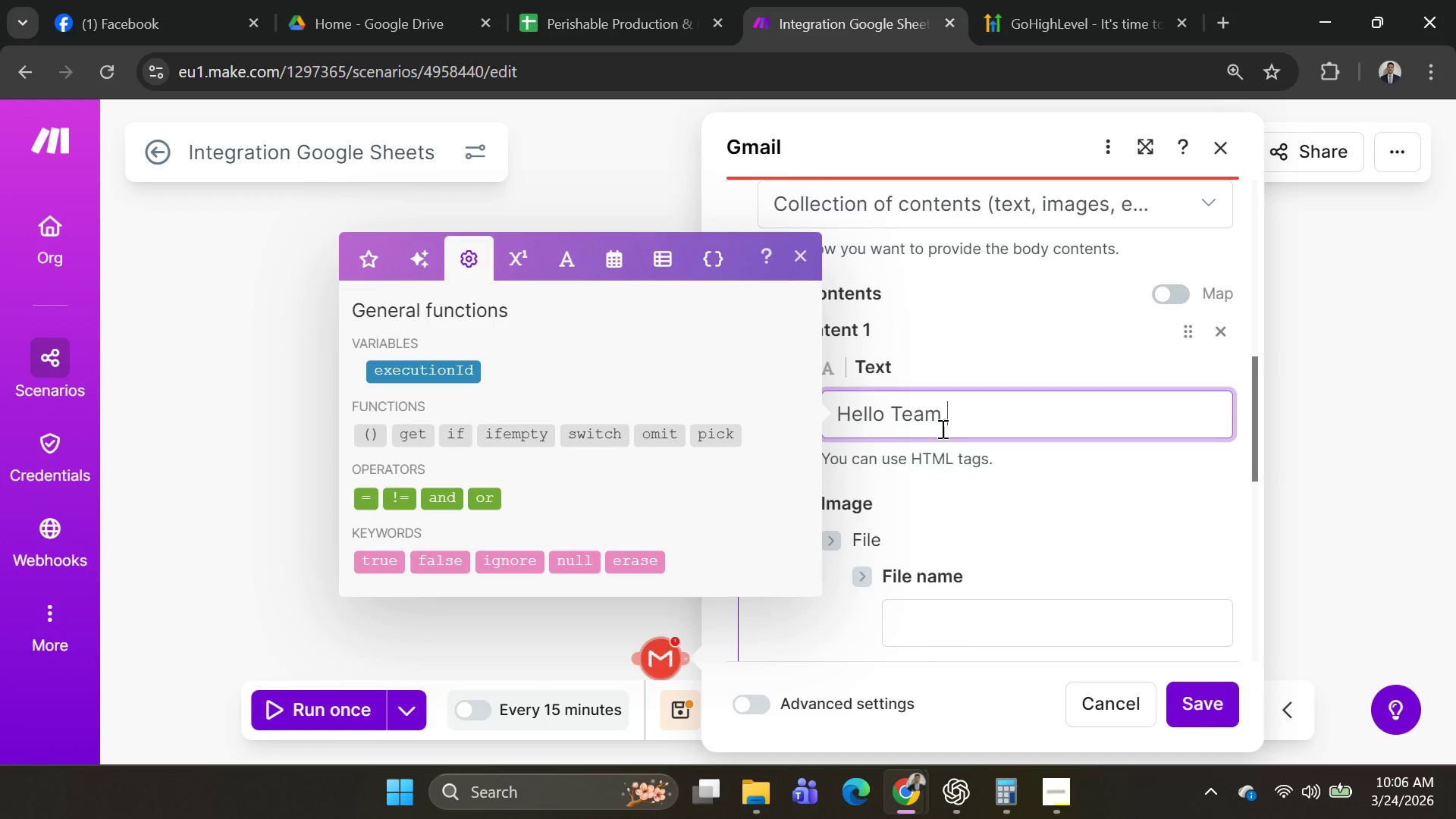 
key(Shift+Enter)
 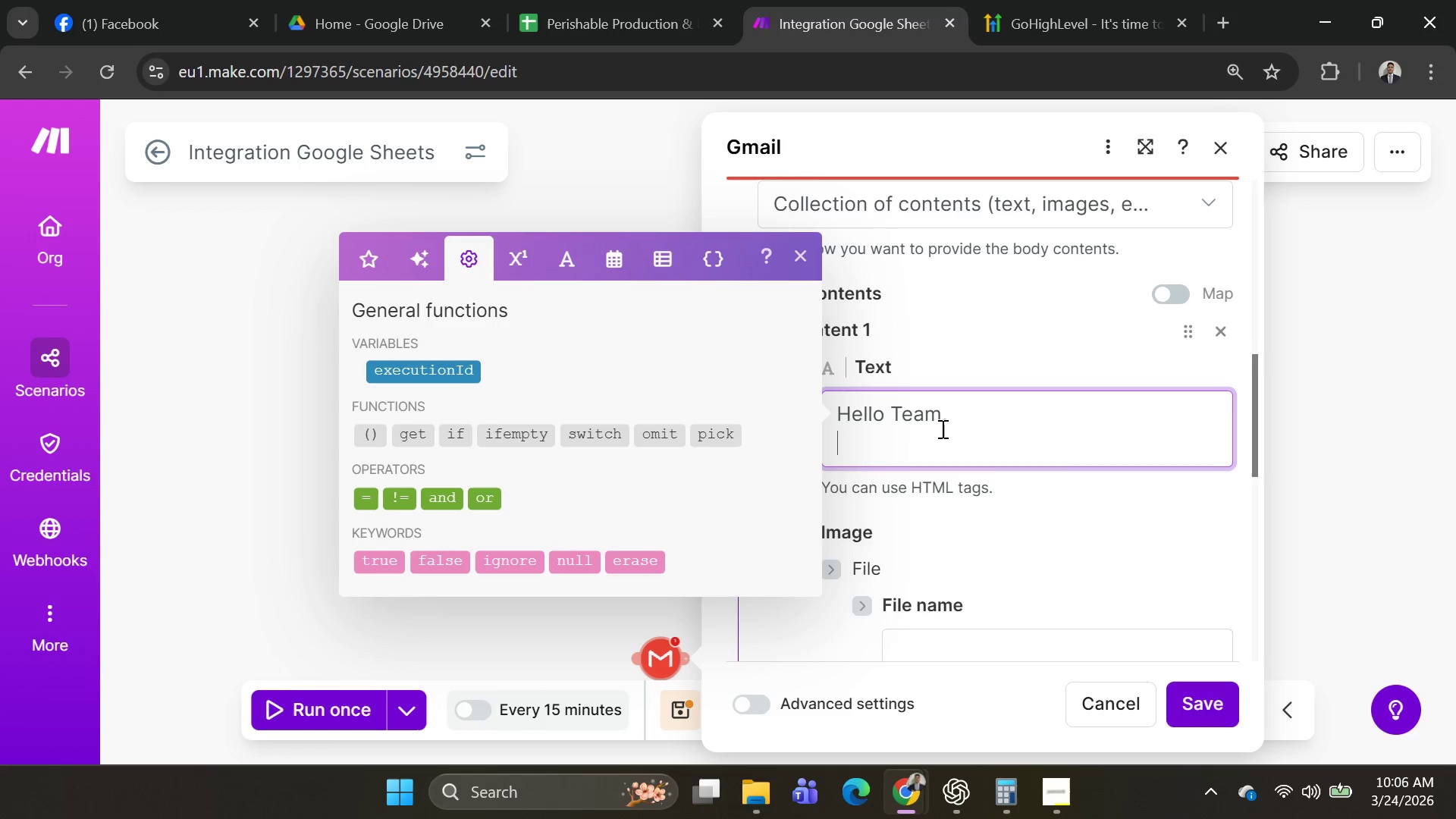 
key(Shift+Enter)
 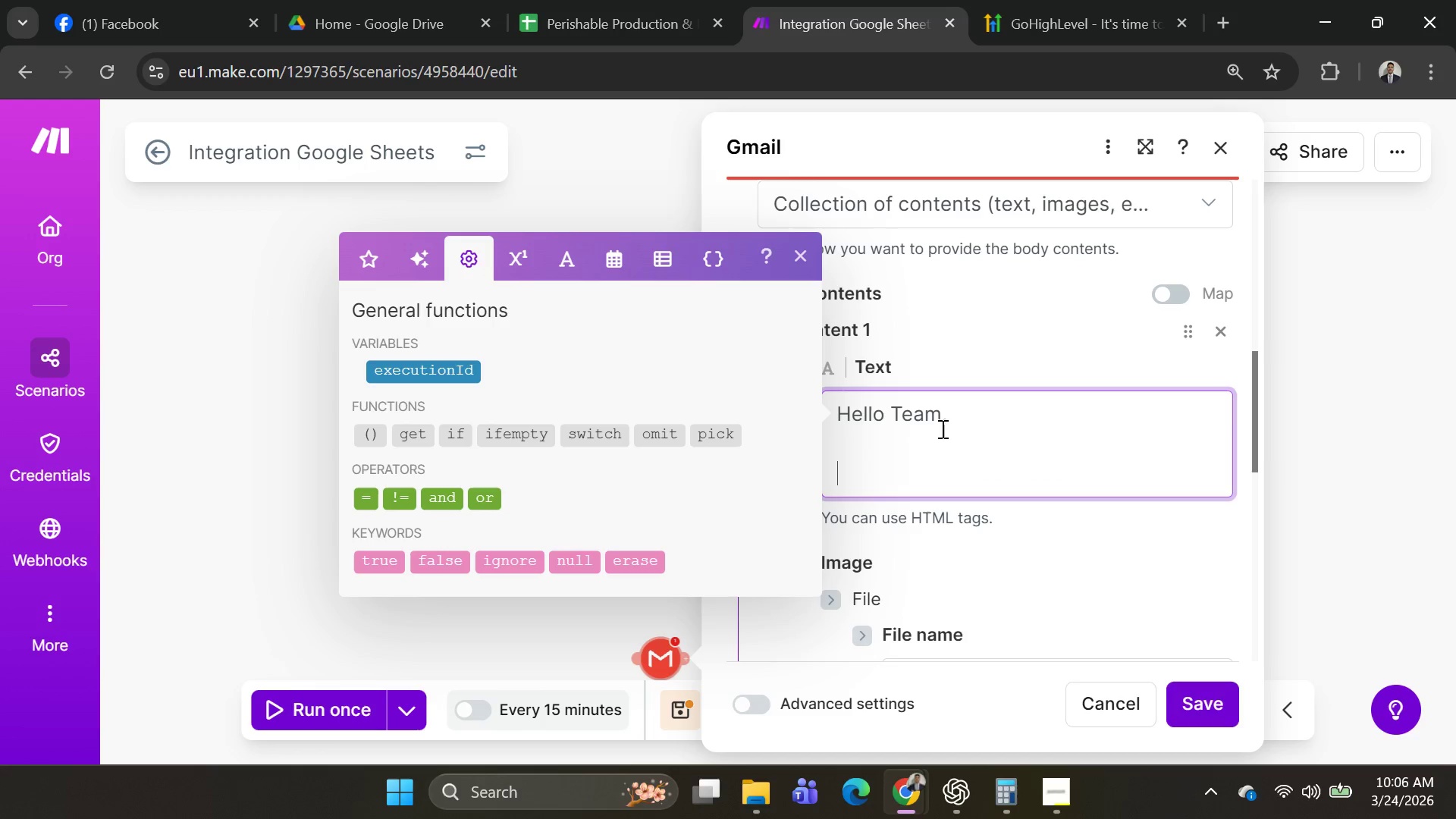 
type(a)
key(Backspace)
type(A task was created without a shipping Deadline please update e)
key(Backspace)
type(immediatelt)
key(Backspace)
type(y)
 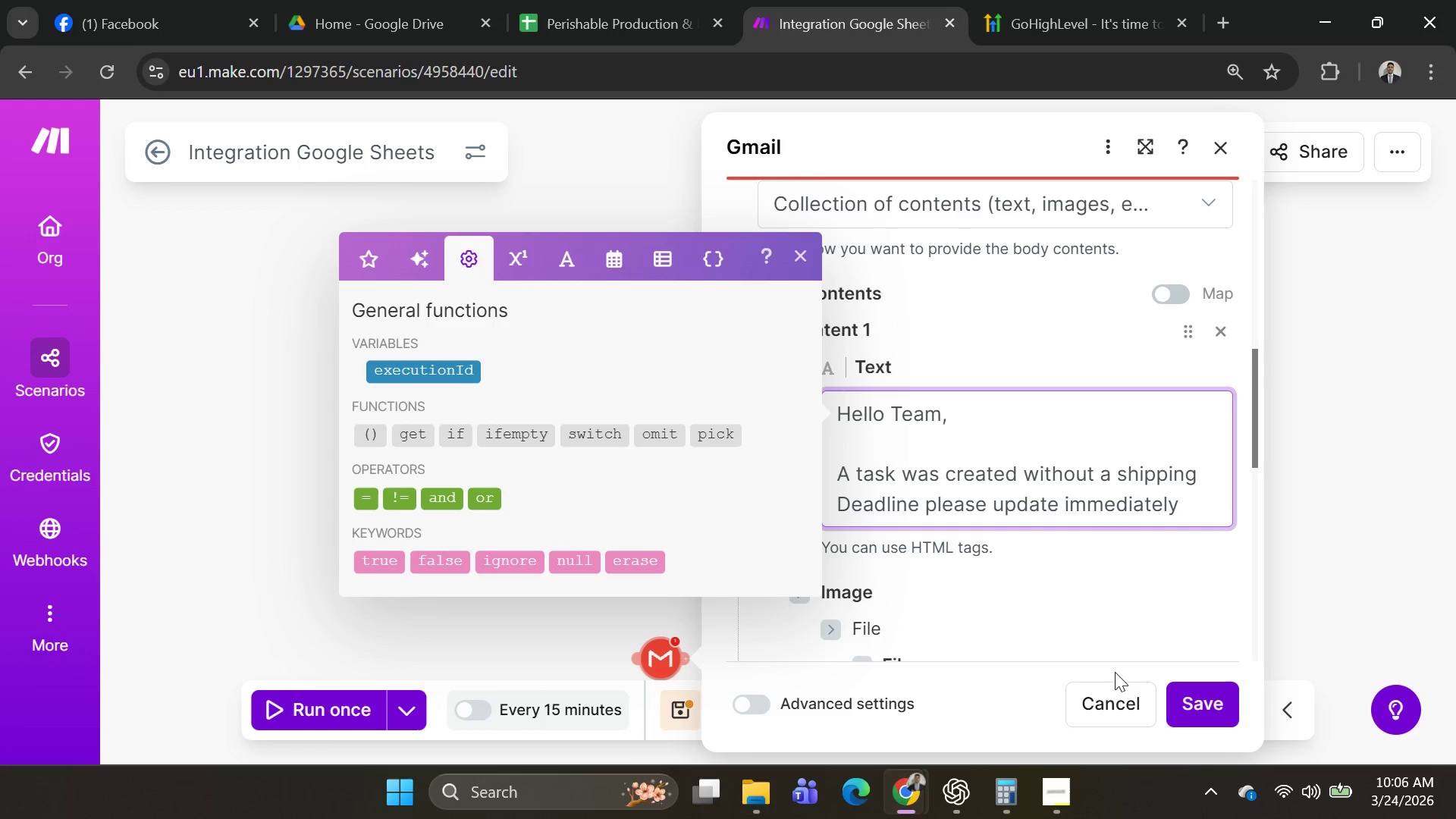 
left_click([1191, 689])
 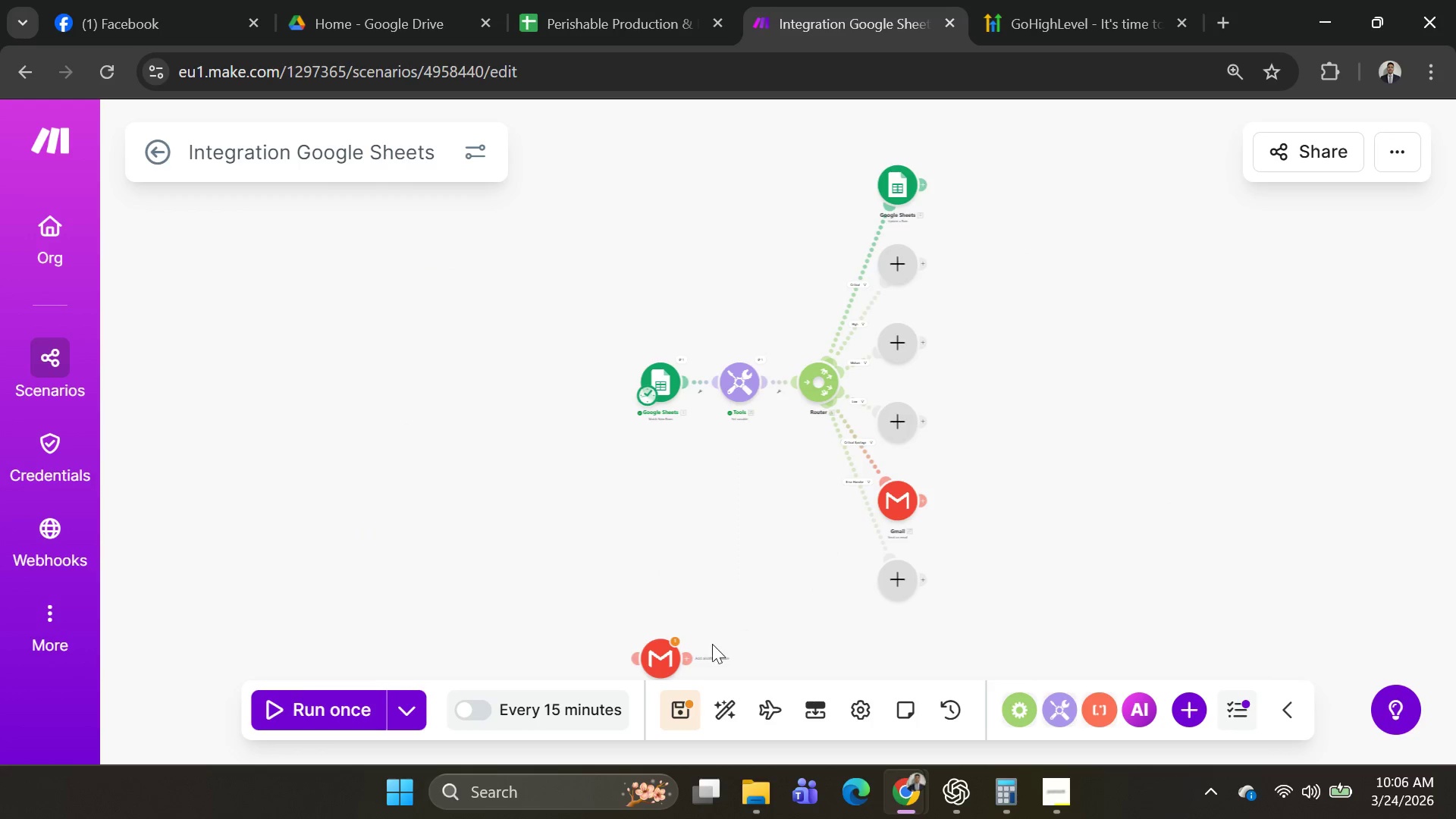 
left_click_drag(start_coordinate=[659, 653], to_coordinate=[973, 578])
 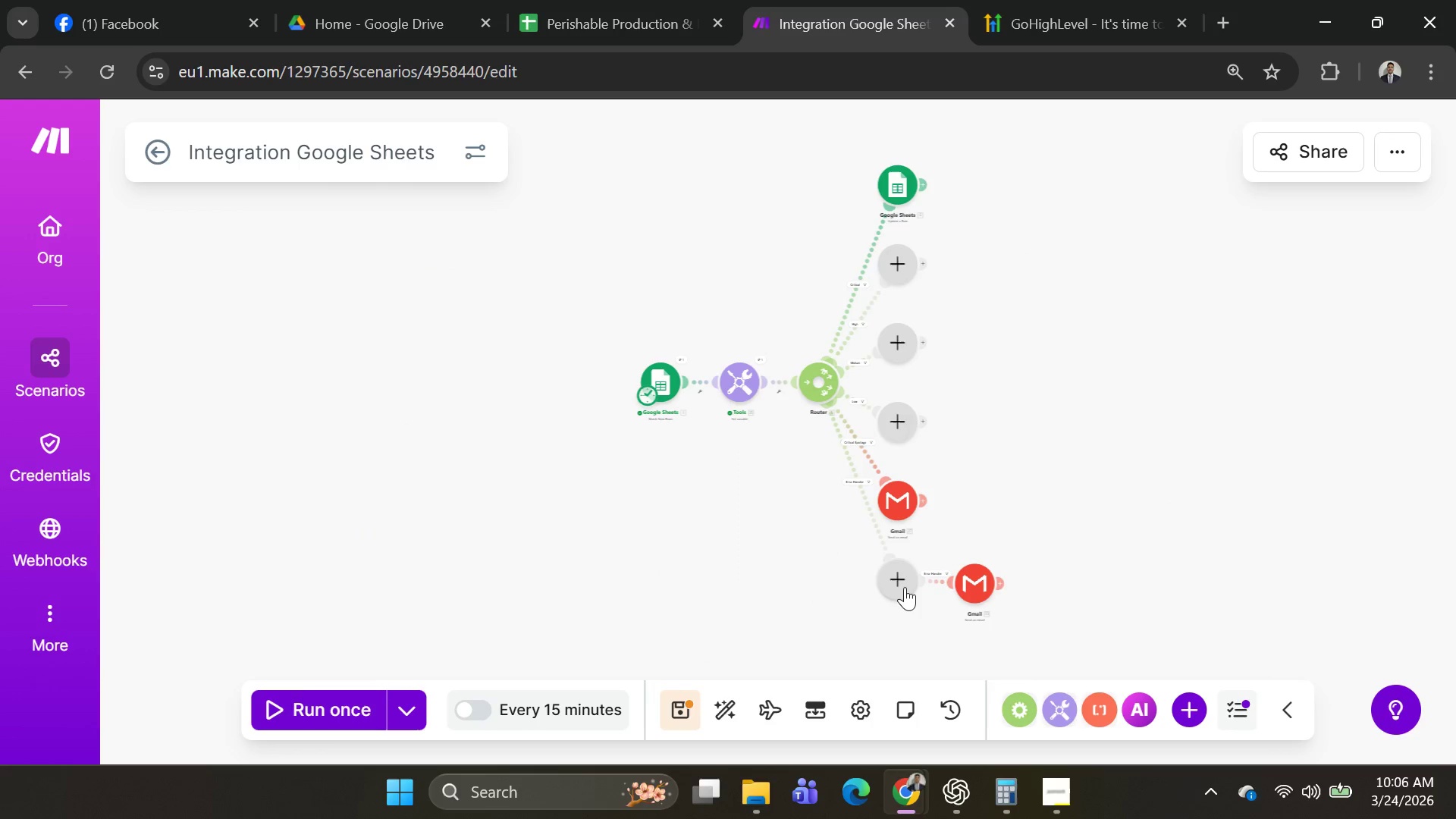 
right_click([900, 587])
 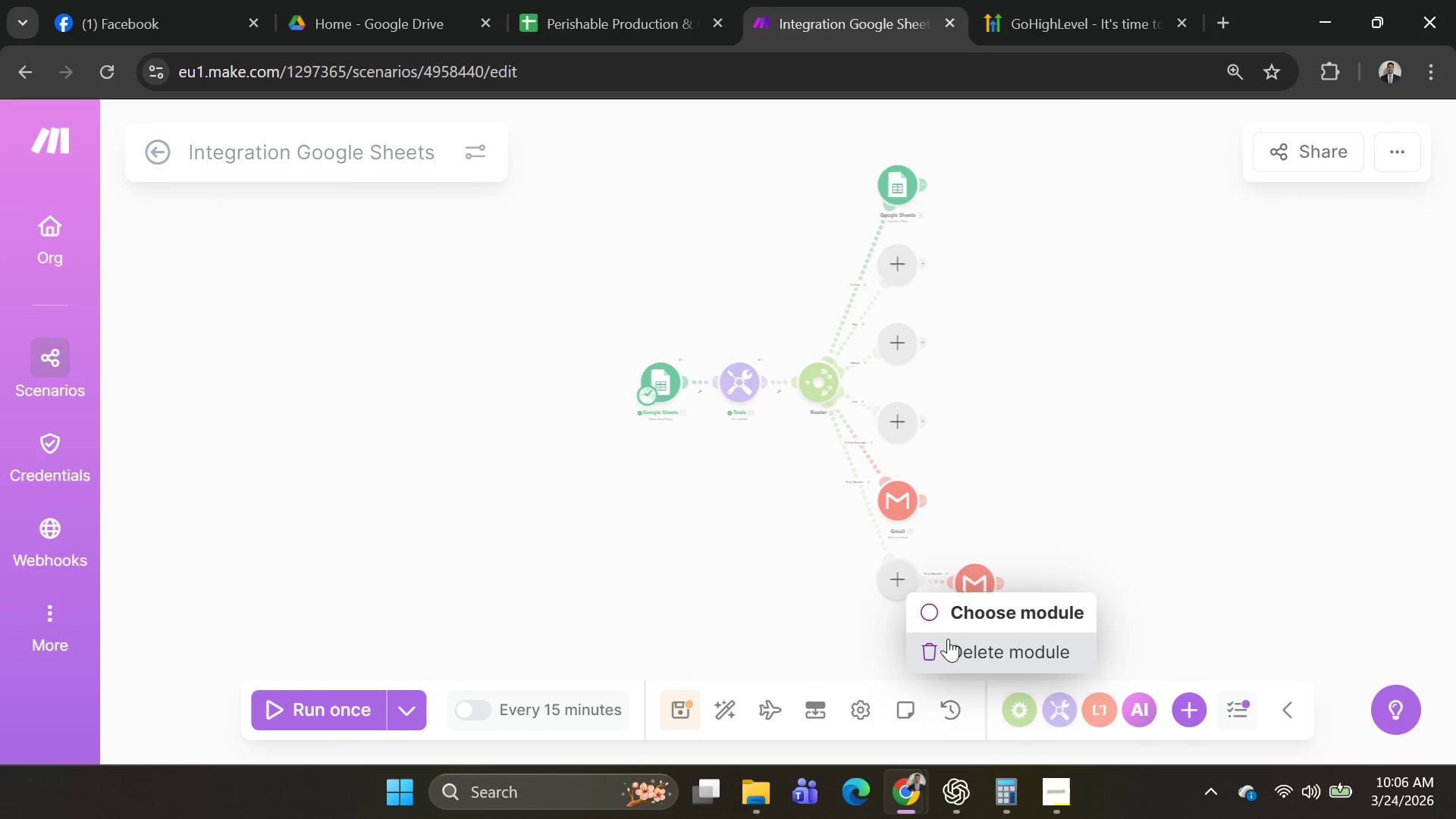 
left_click([952, 643])
 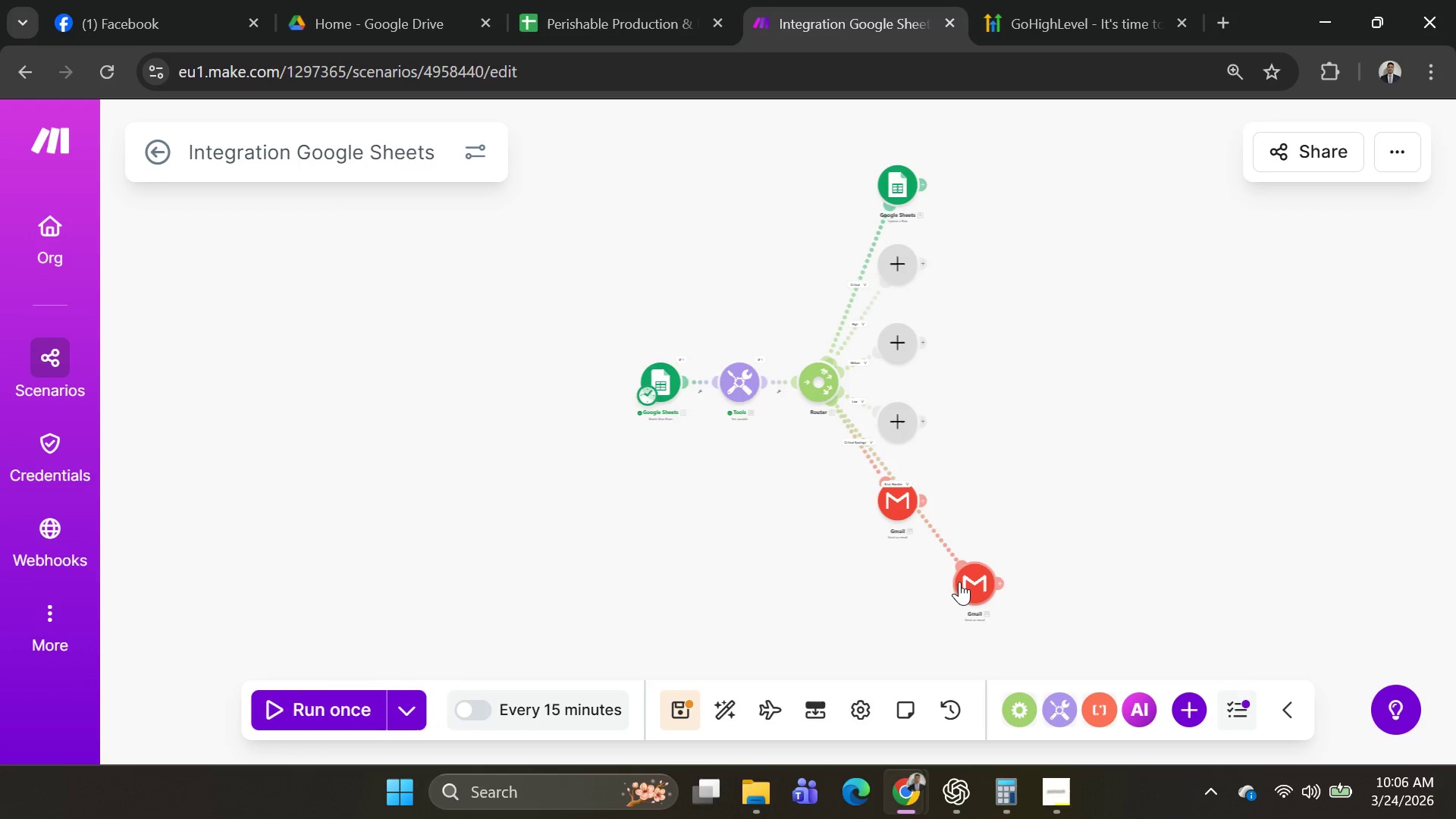 
left_click([962, 582])
 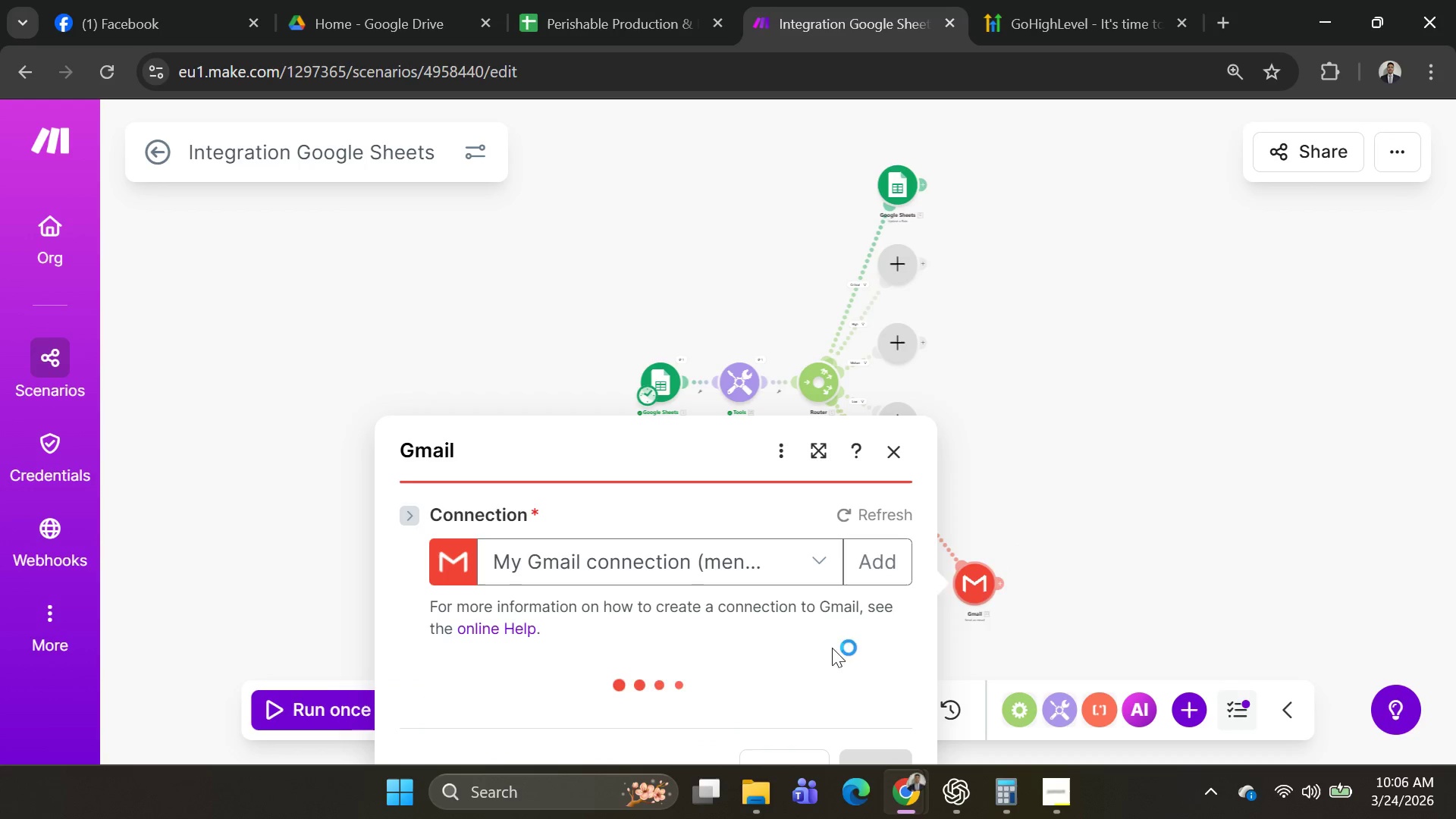 
left_click([1078, 491])
 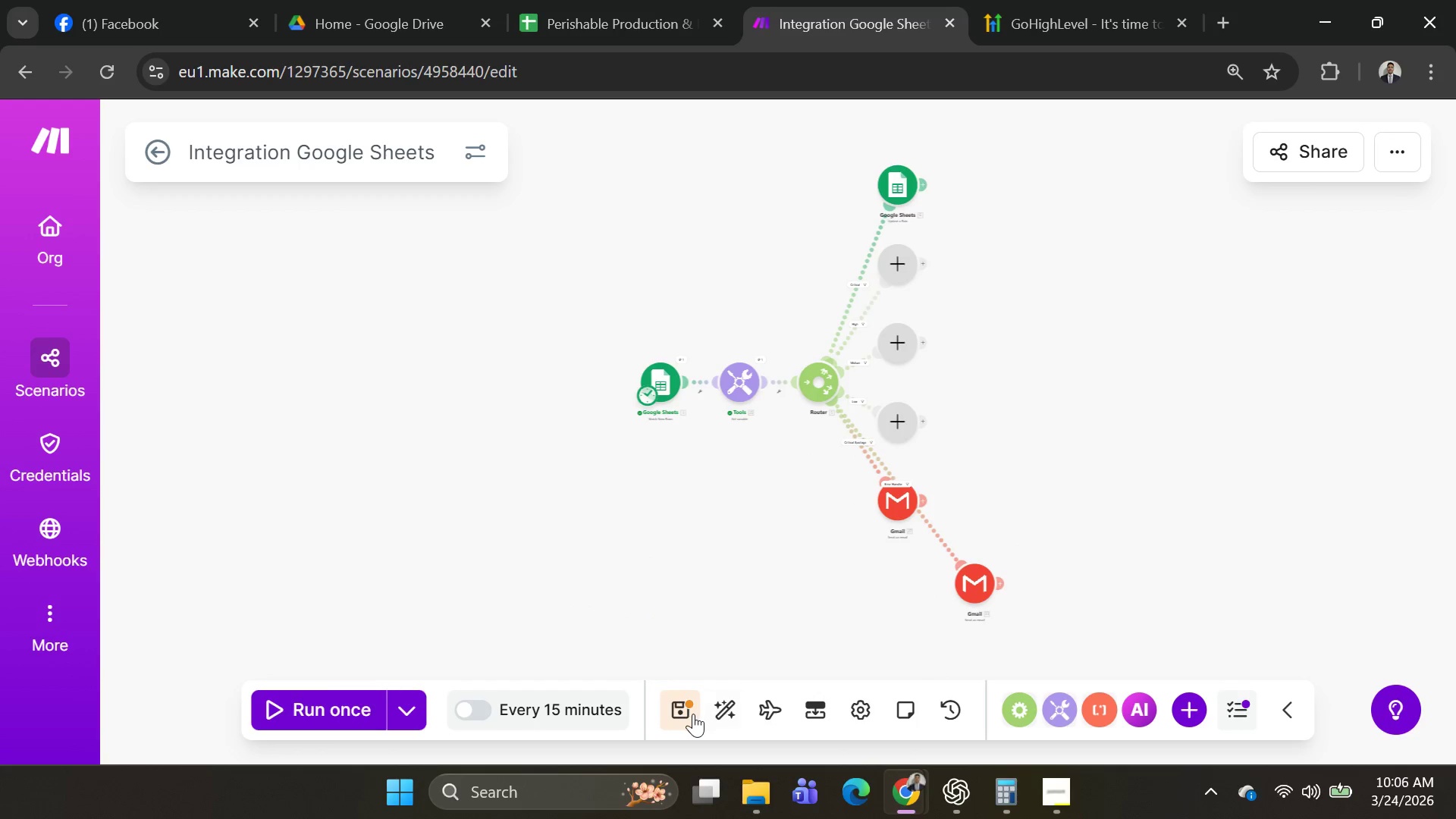 
left_click([689, 715])
 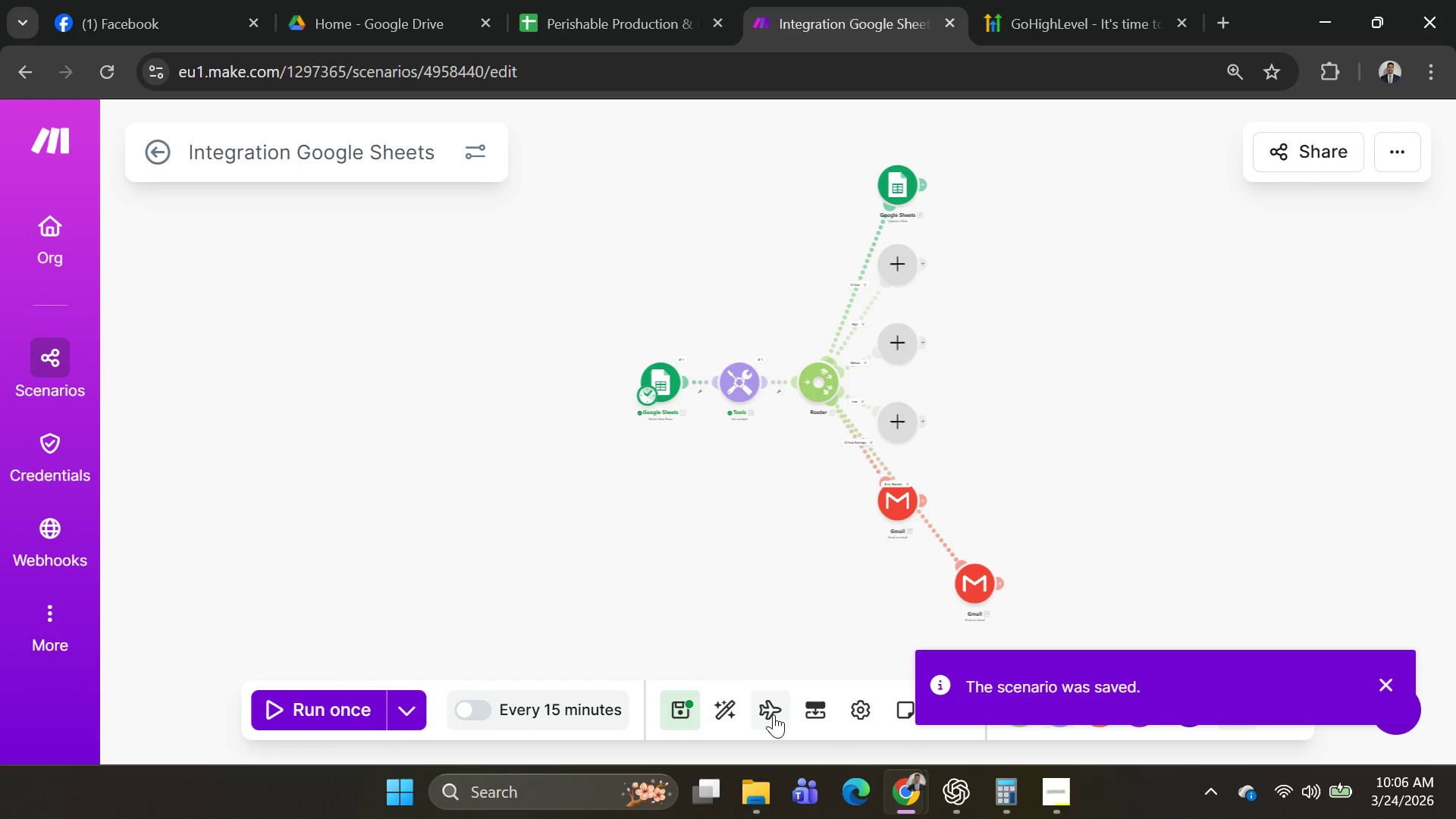 
left_click([723, 710])
 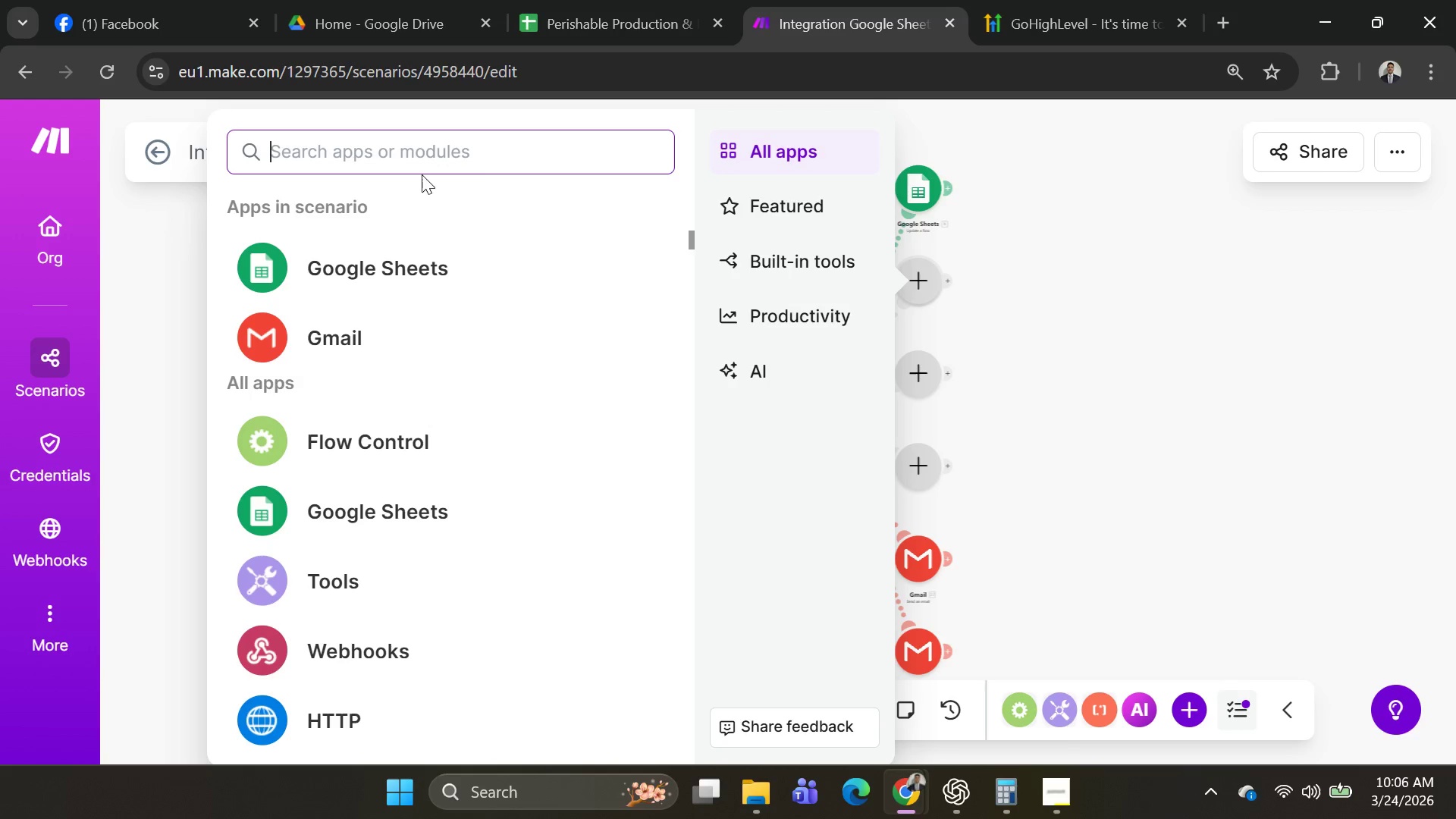 
type(update)
 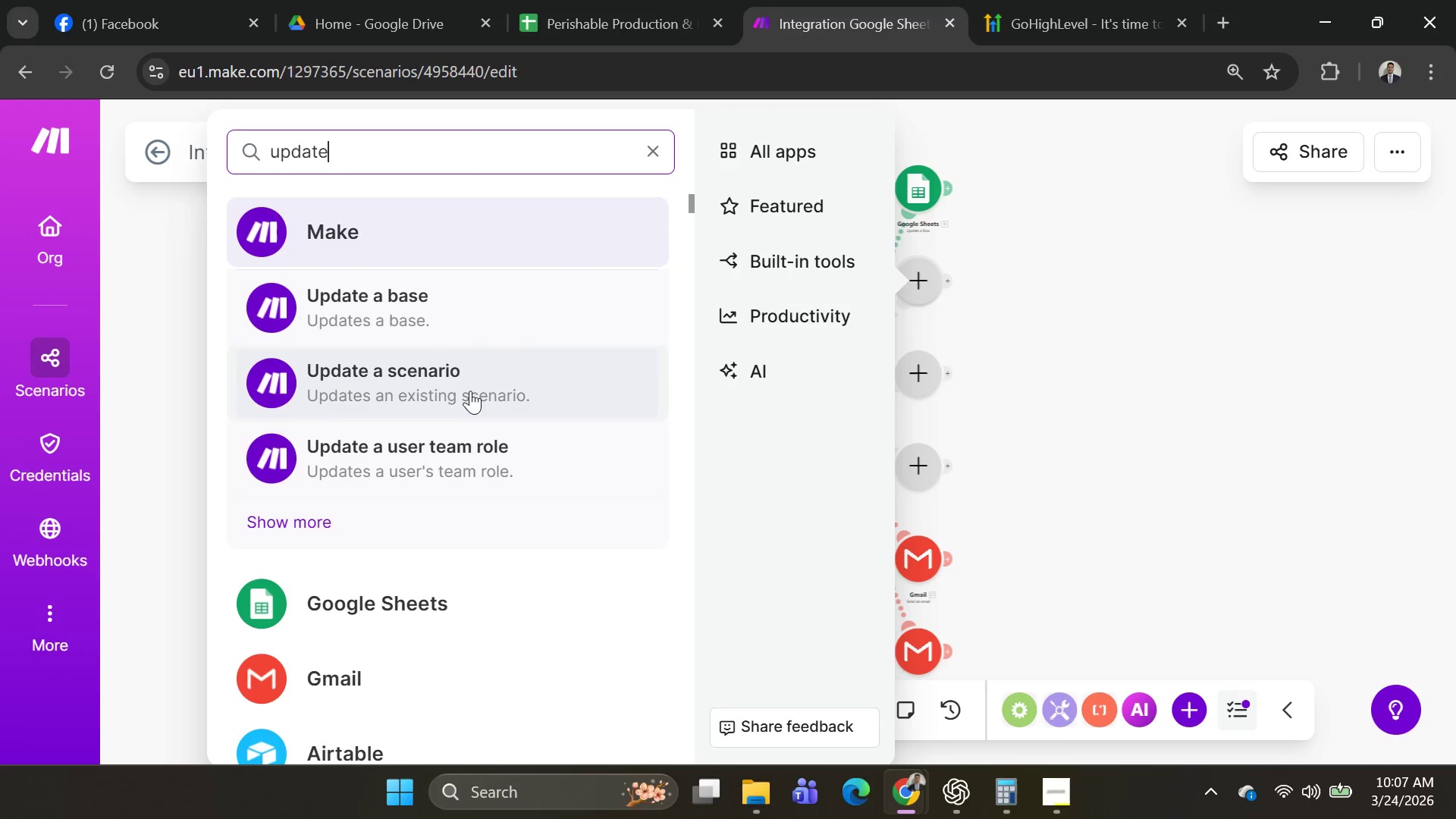 
left_click([428, 592])
 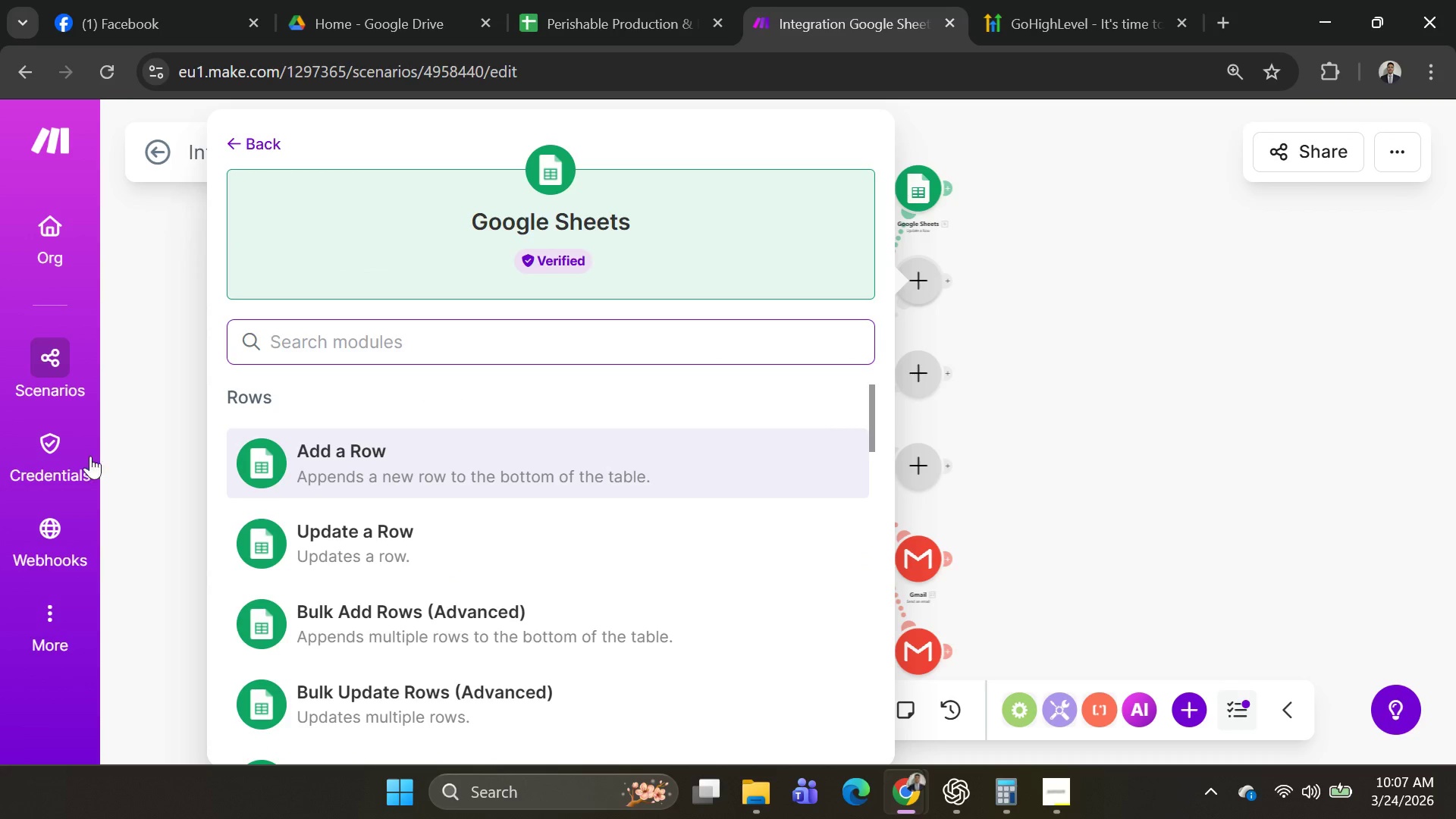 
left_click([413, 544])
 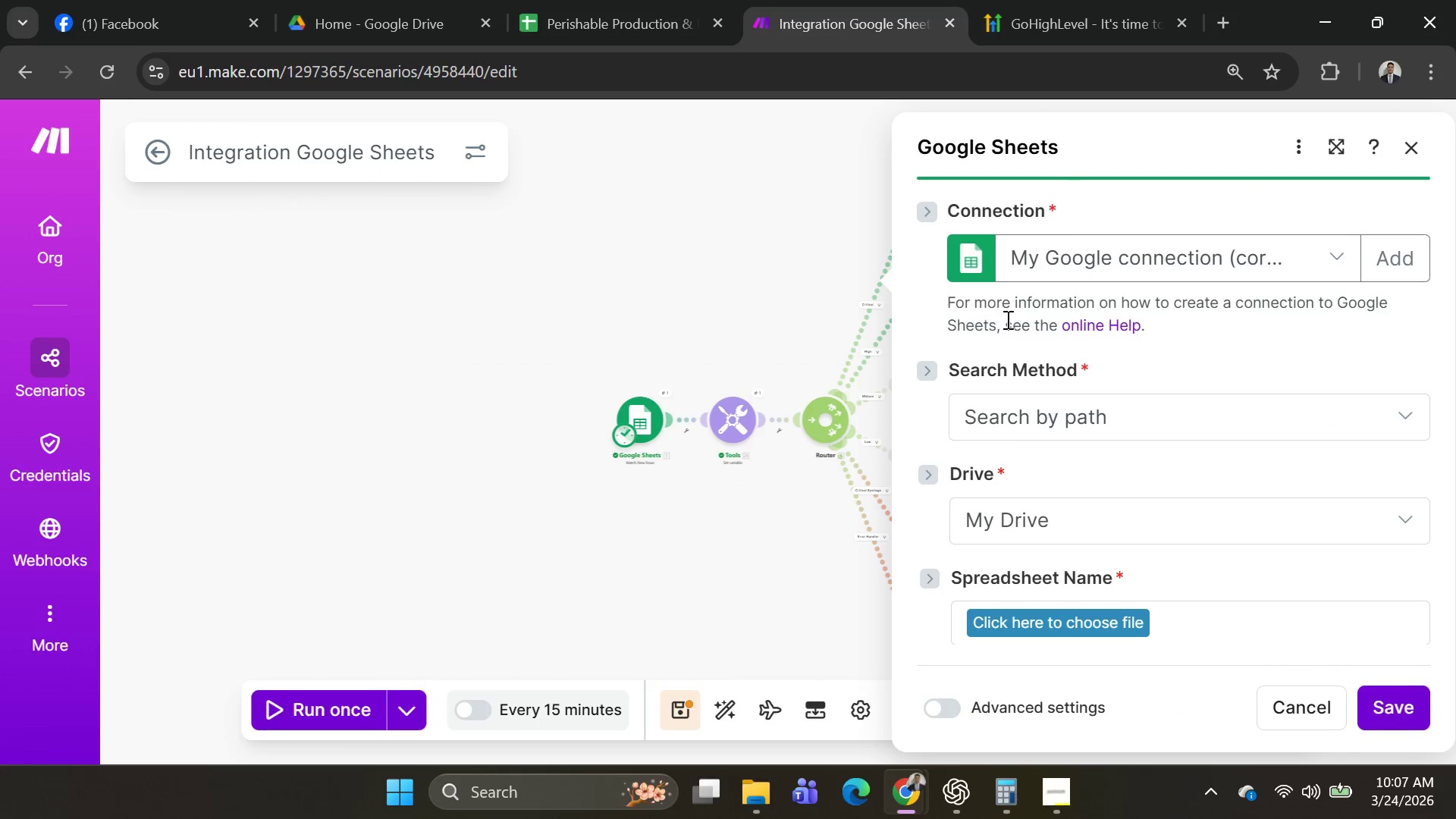 
scroll: coordinate [1122, 424], scroll_direction: down, amount: 2.0
 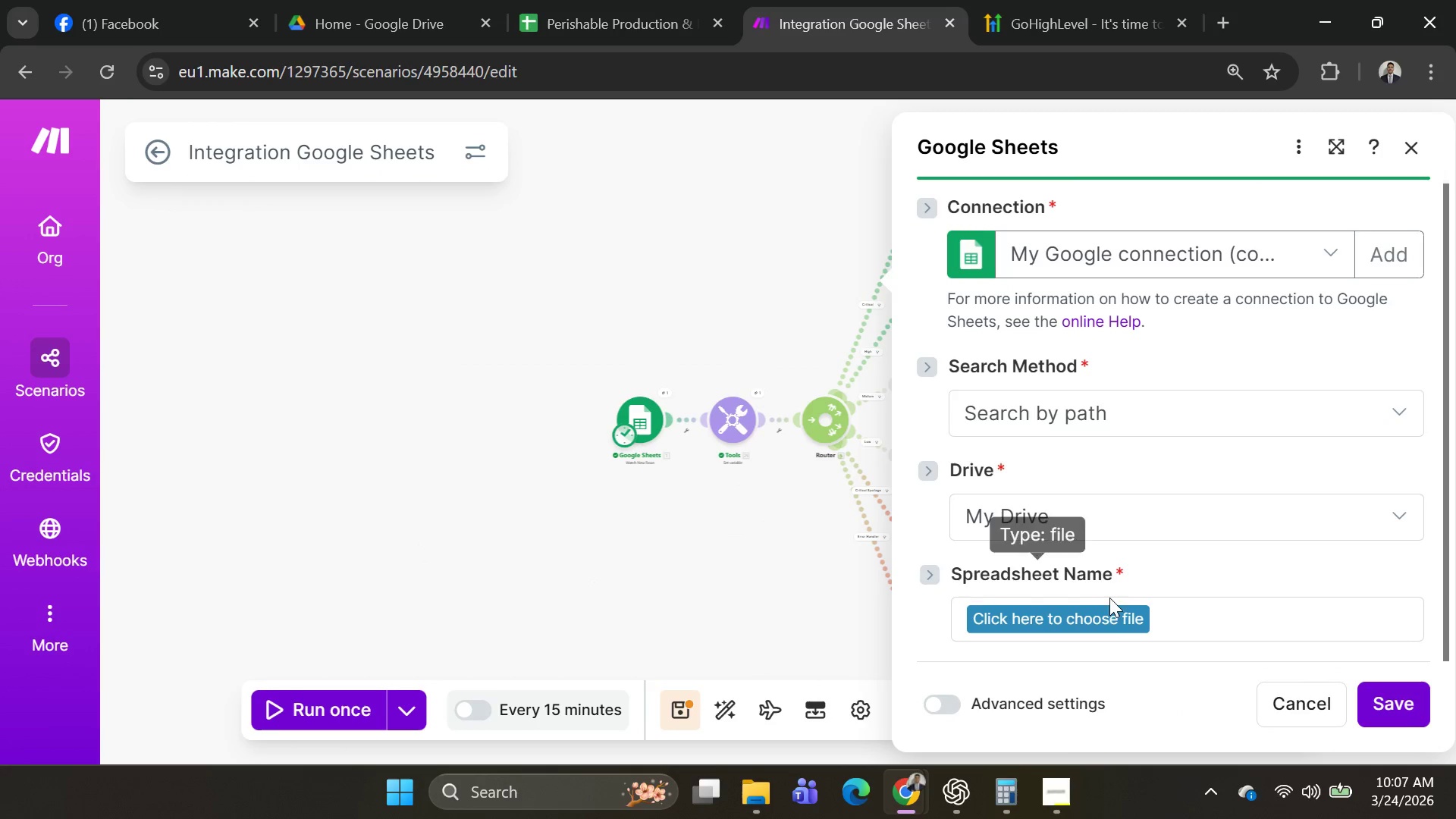 
left_click([1109, 612])
 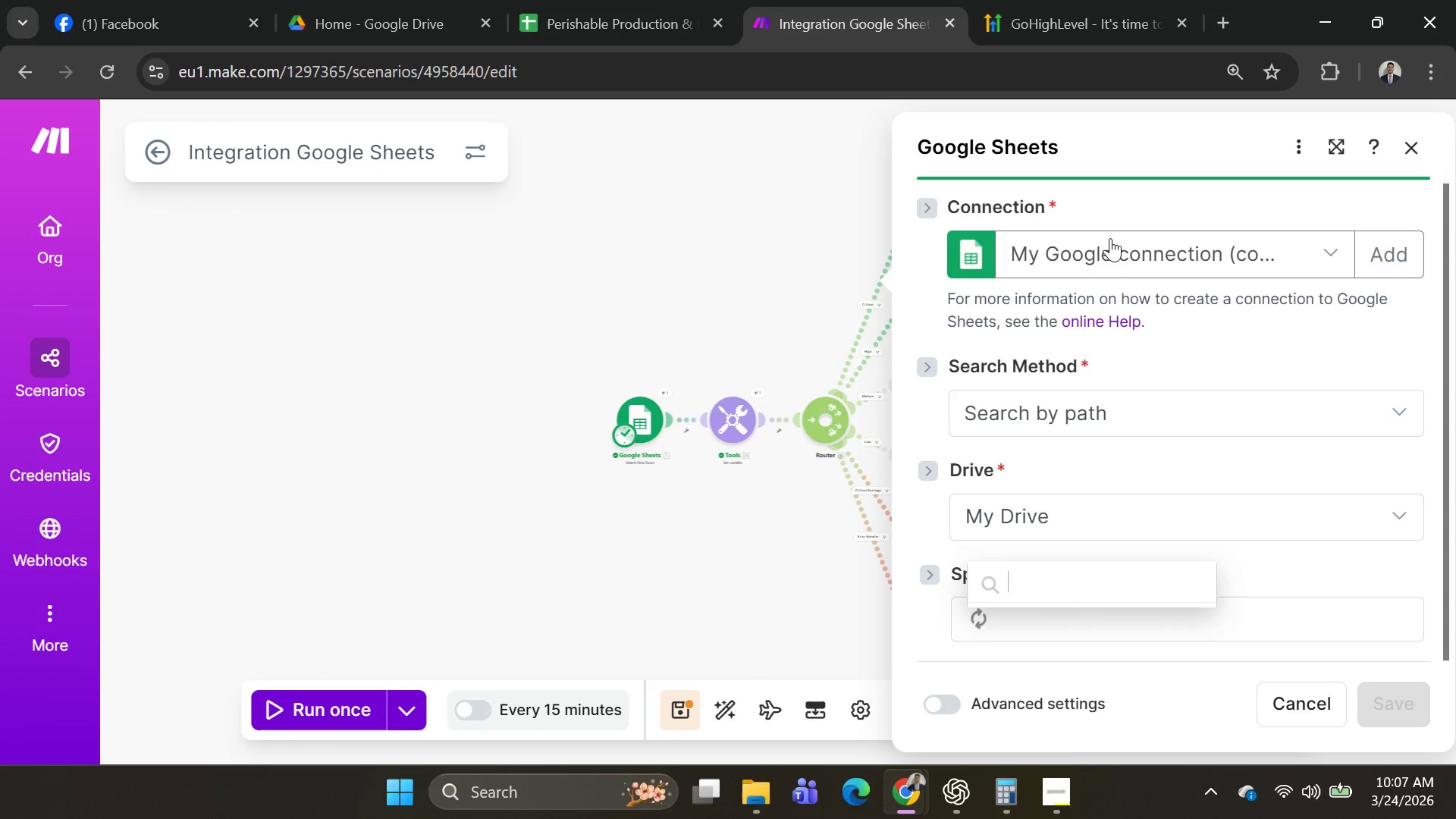 
scroll: coordinate [1150, 617], scroll_direction: down, amount: 12.0
 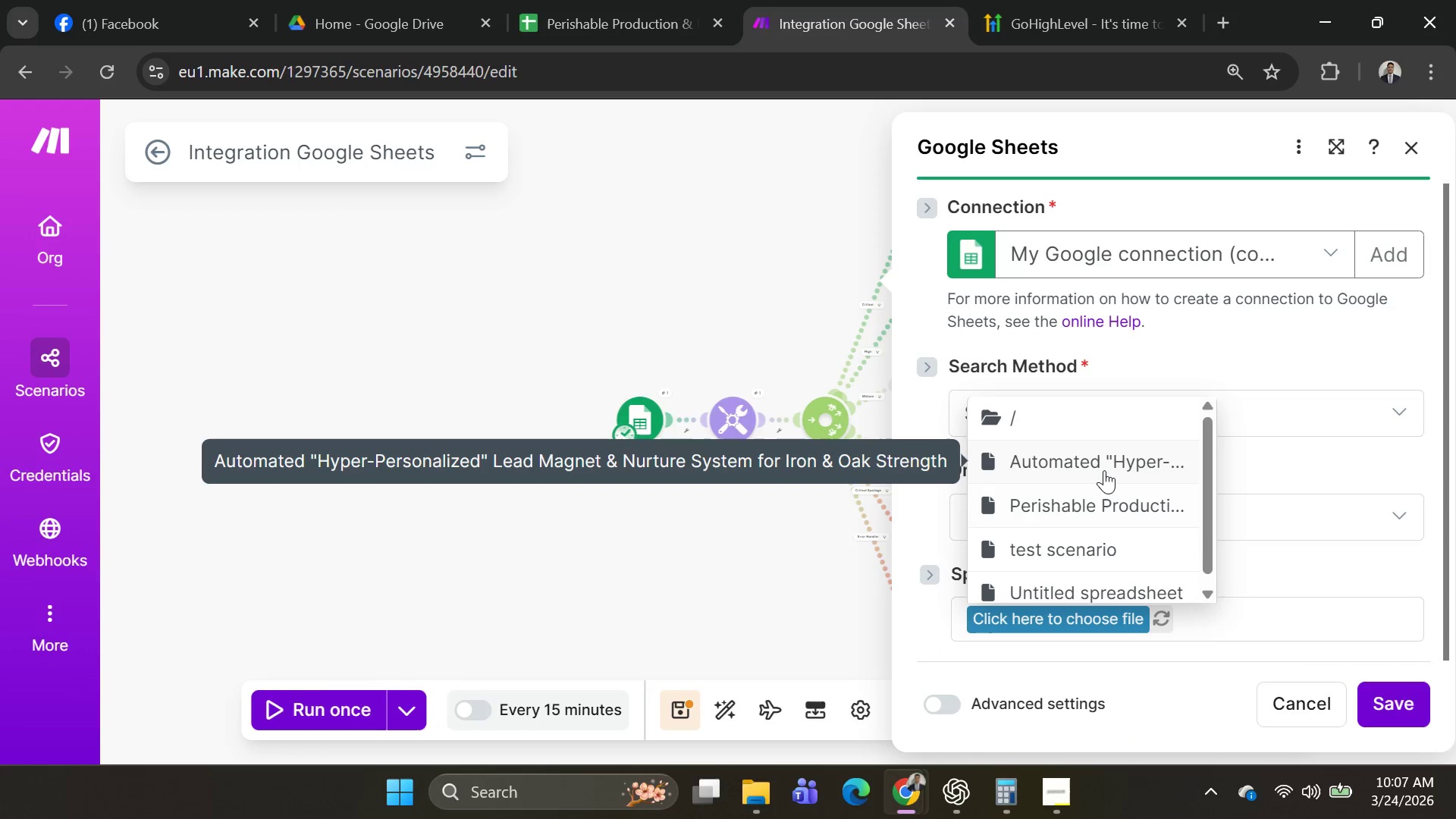 
left_click([1103, 468])
 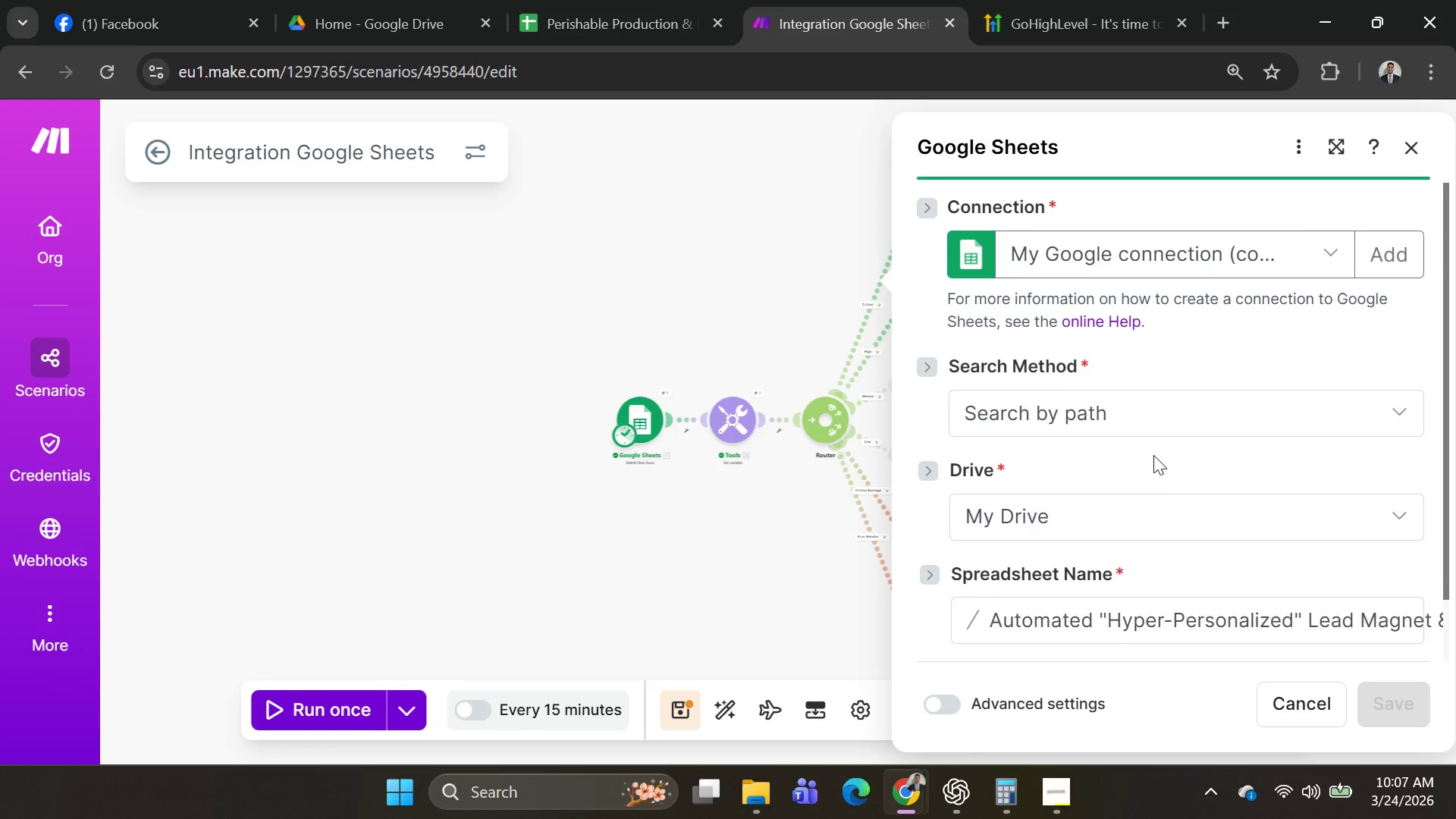 
scroll: coordinate [1188, 351], scroll_direction: down, amount: 11.0
 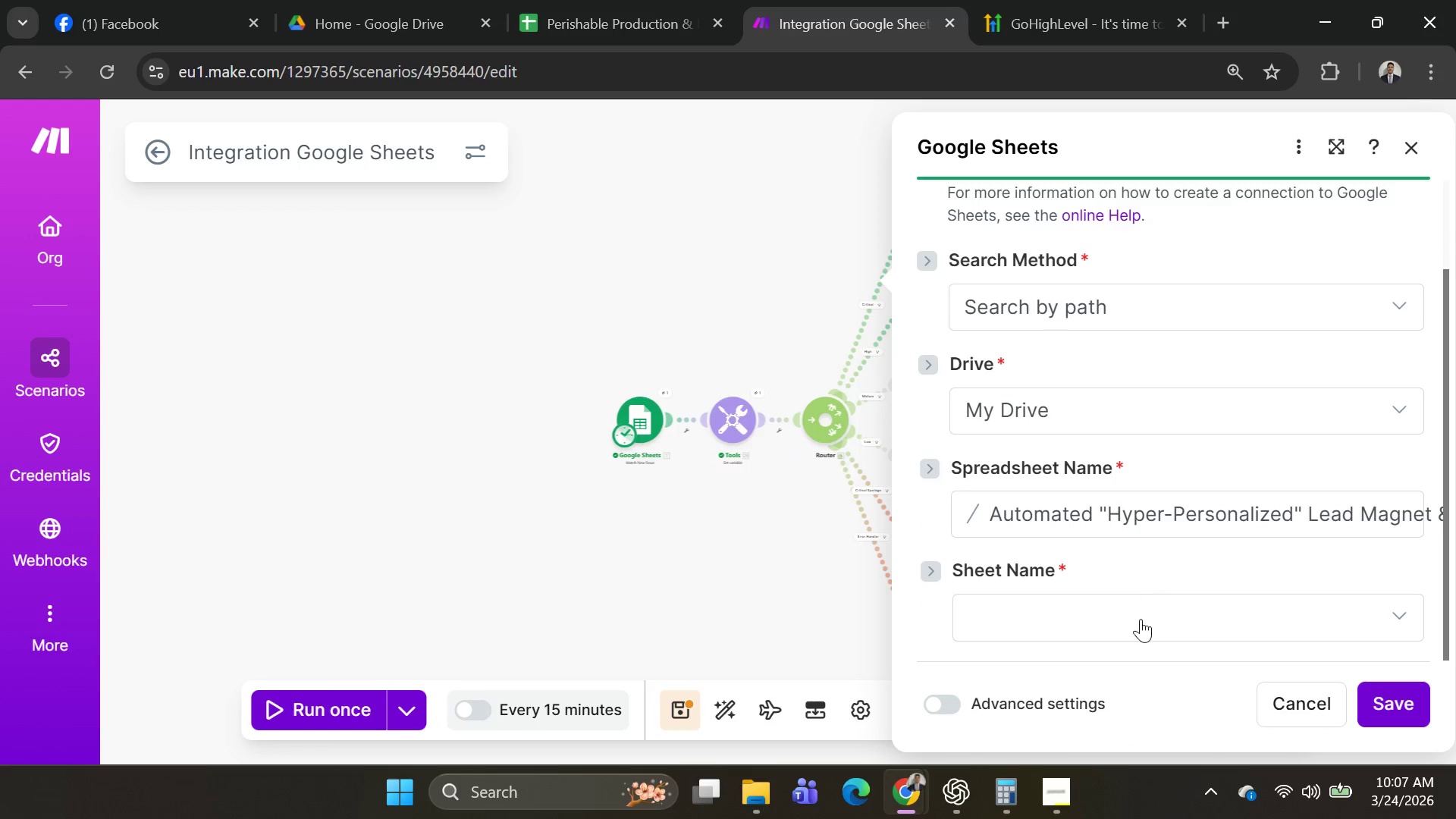 
left_click([1141, 619])
 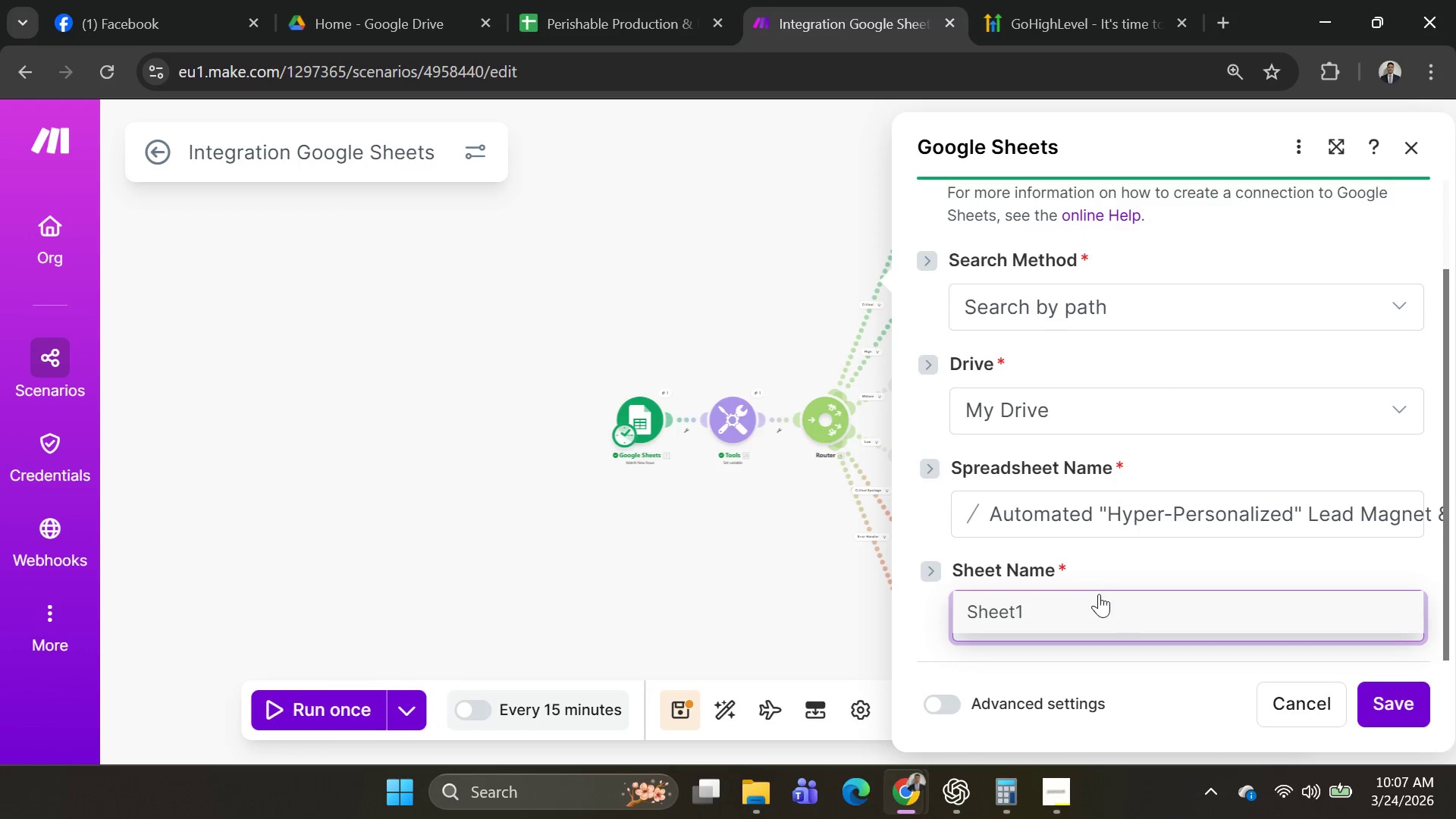 
left_click([1092, 596])
 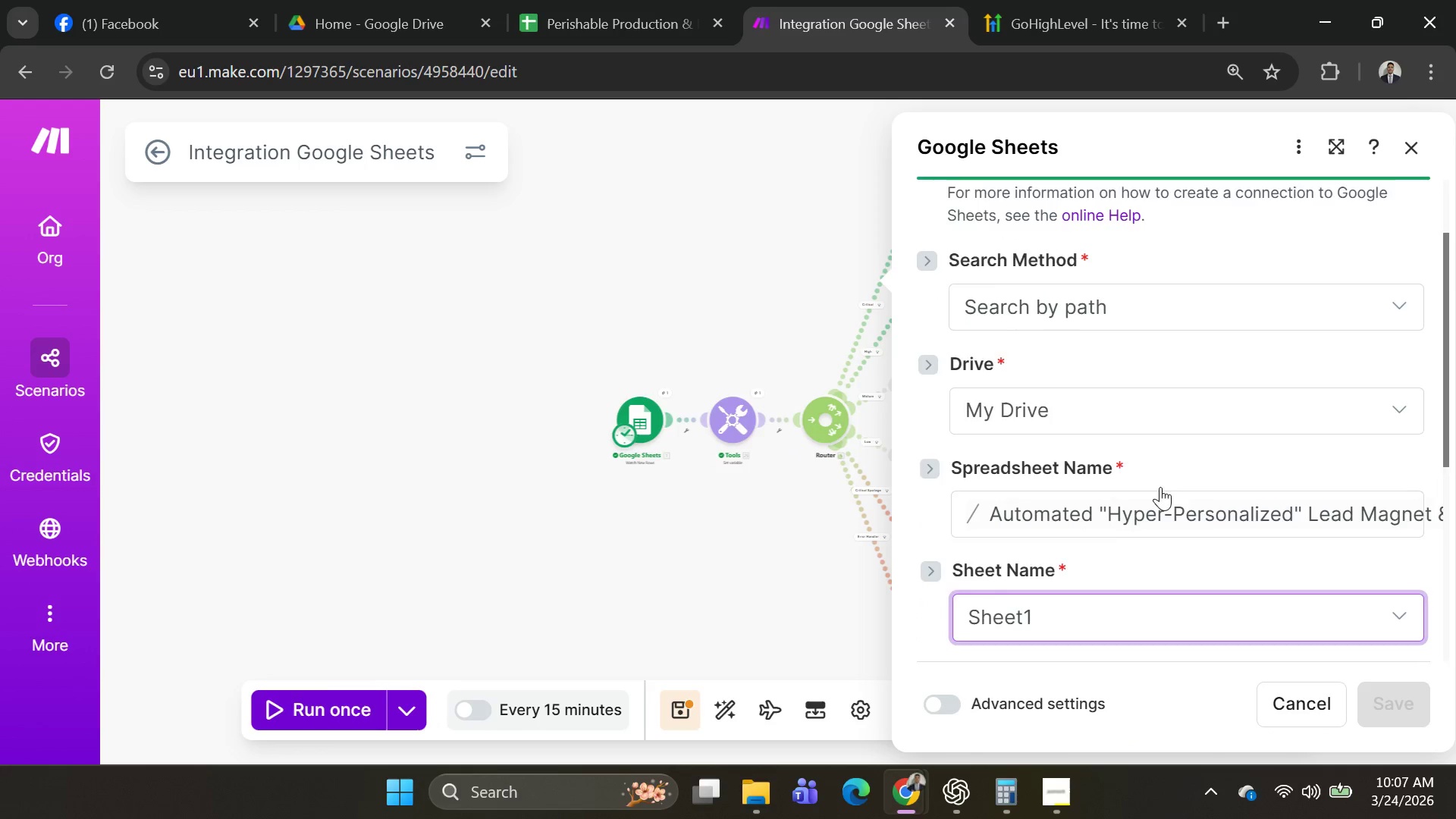 
scroll: coordinate [1167, 365], scroll_direction: down, amount: 6.0
 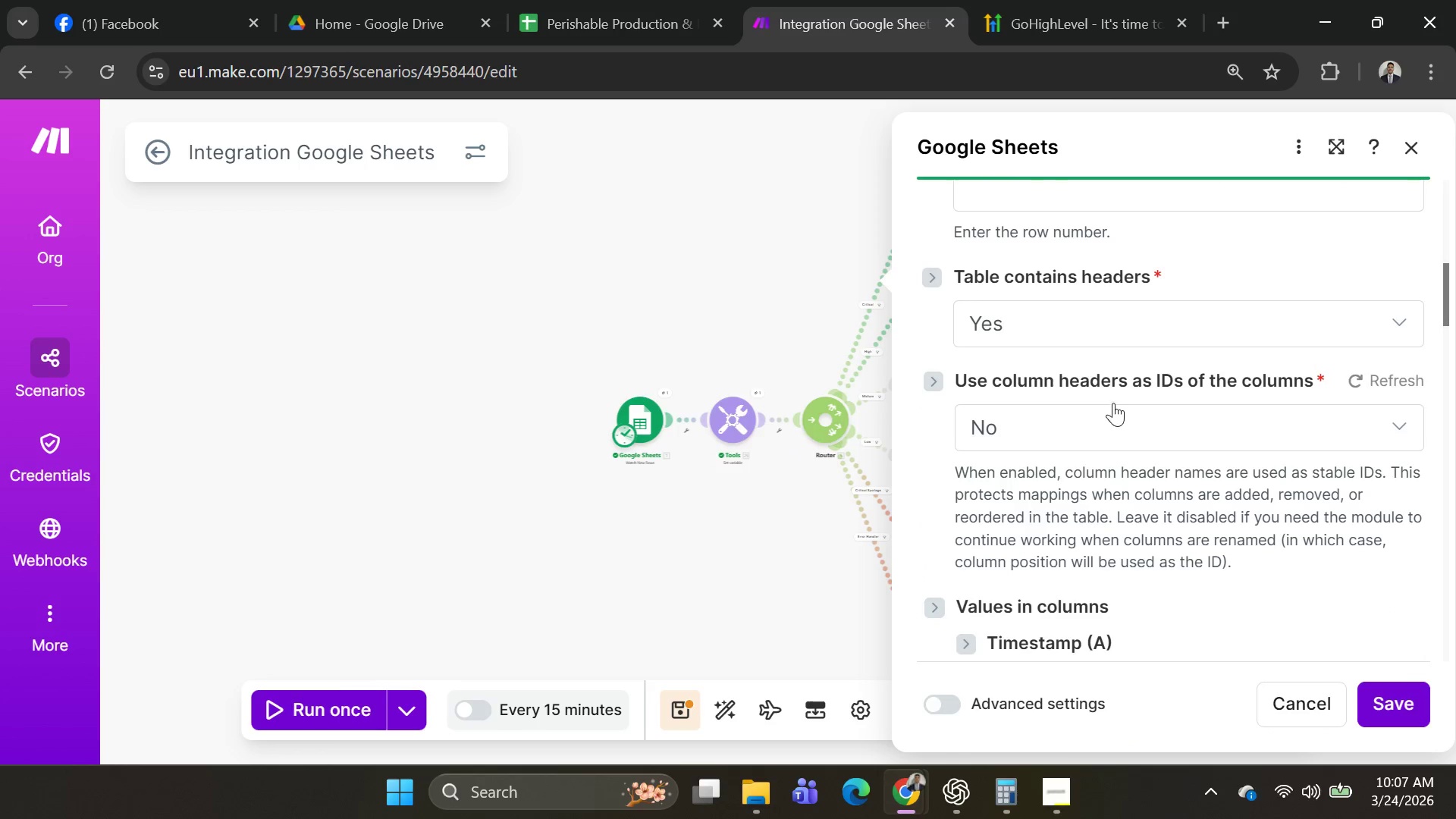 
scroll: coordinate [1119, 468], scroll_direction: up, amount: 3.0
 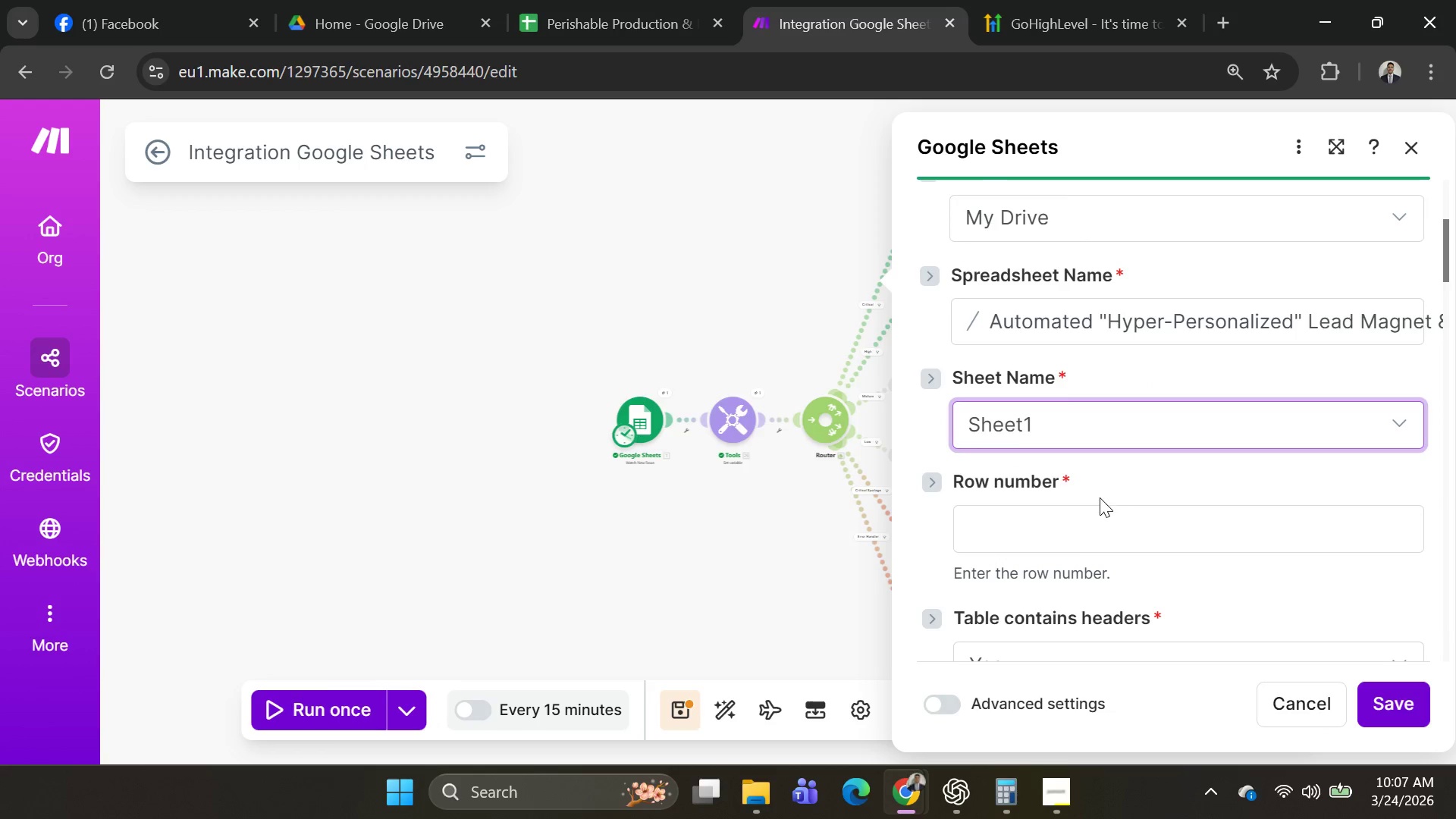 
left_click([1090, 515])
 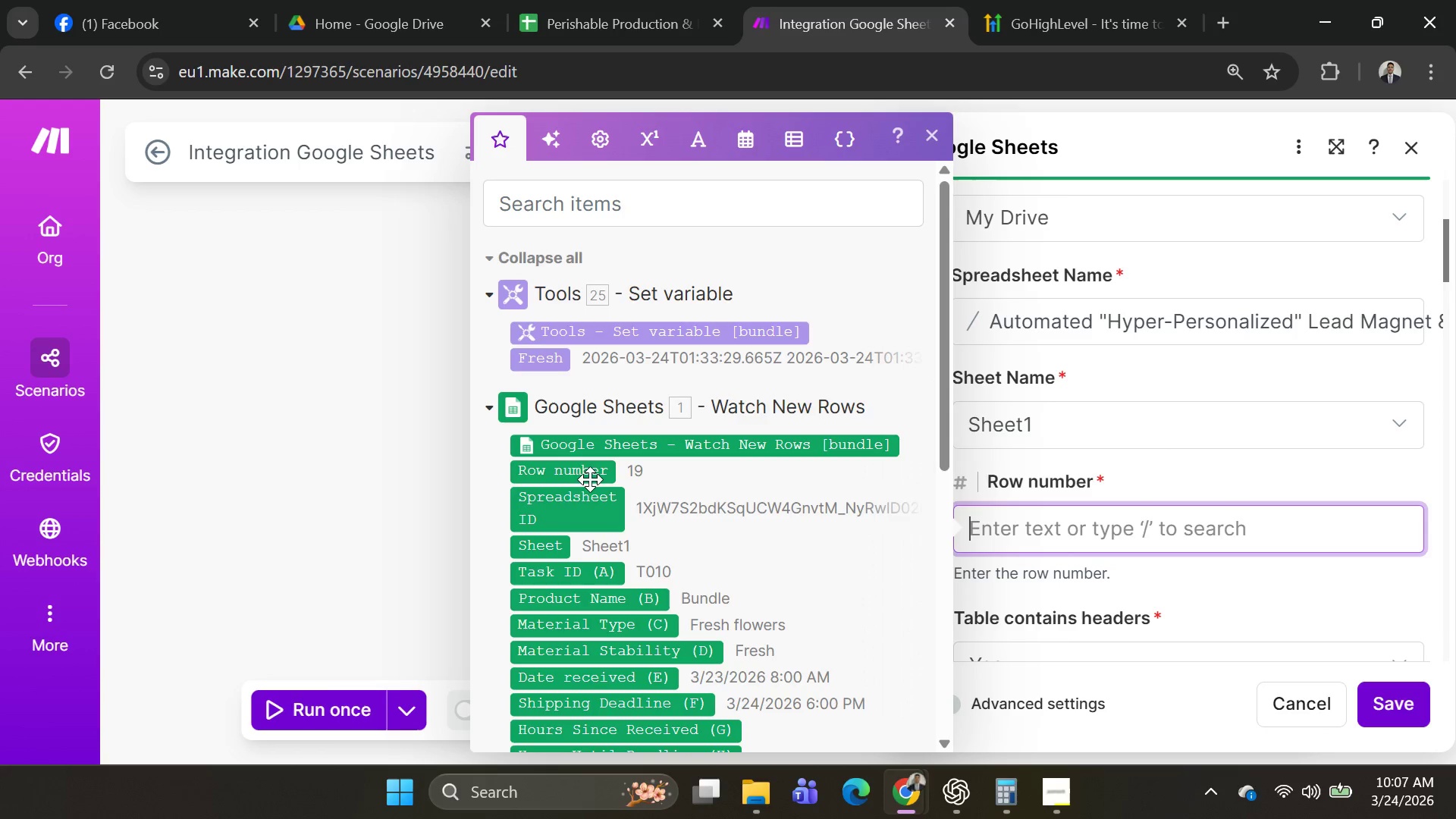 
left_click([588, 475])
 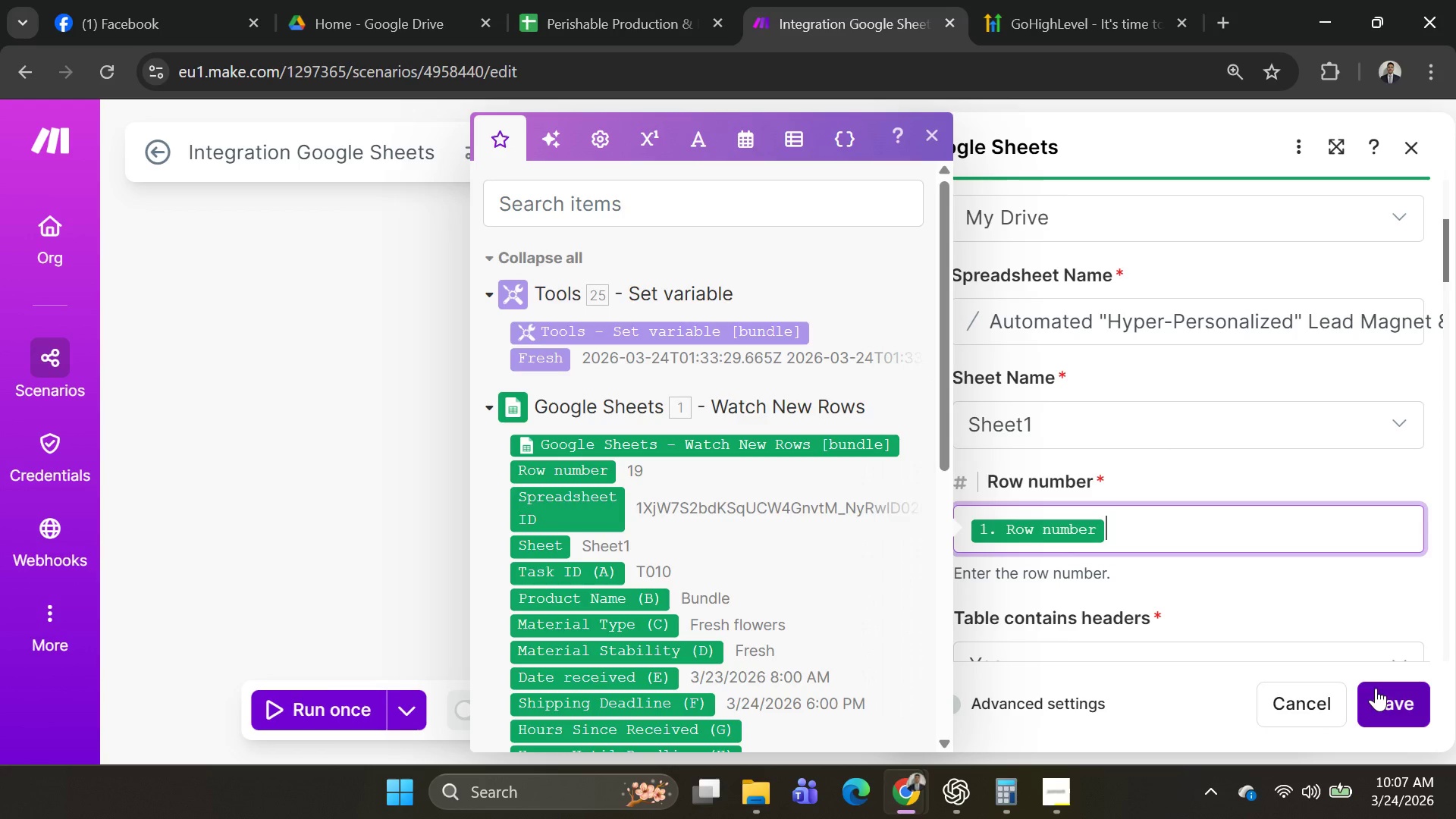 
scroll: coordinate [1160, 445], scroll_direction: down, amount: 12.0
 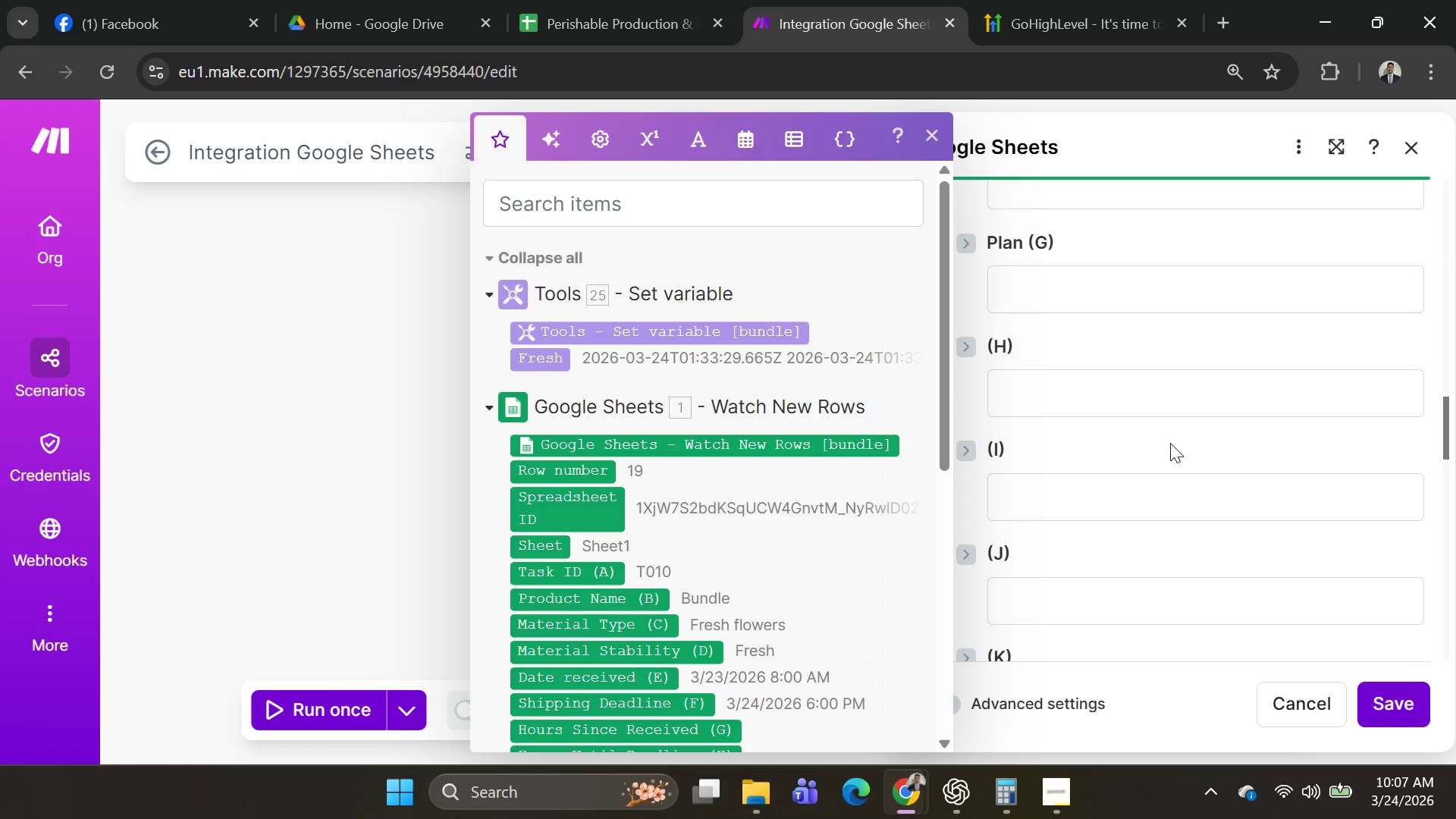 
scroll: coordinate [1161, 442], scroll_direction: up, amount: 8.0
 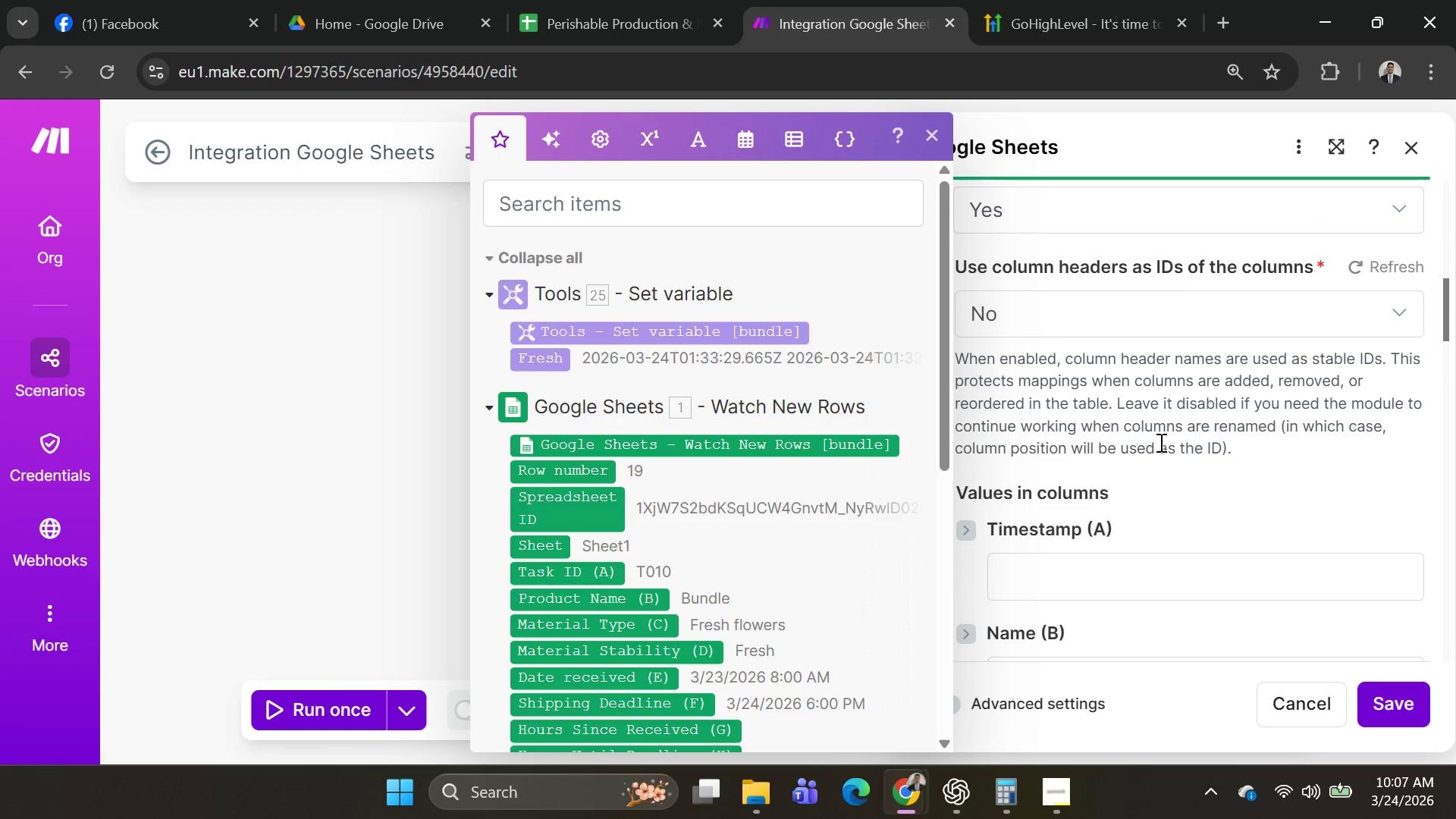 
scroll: coordinate [1160, 442], scroll_direction: down, amount: 6.0
 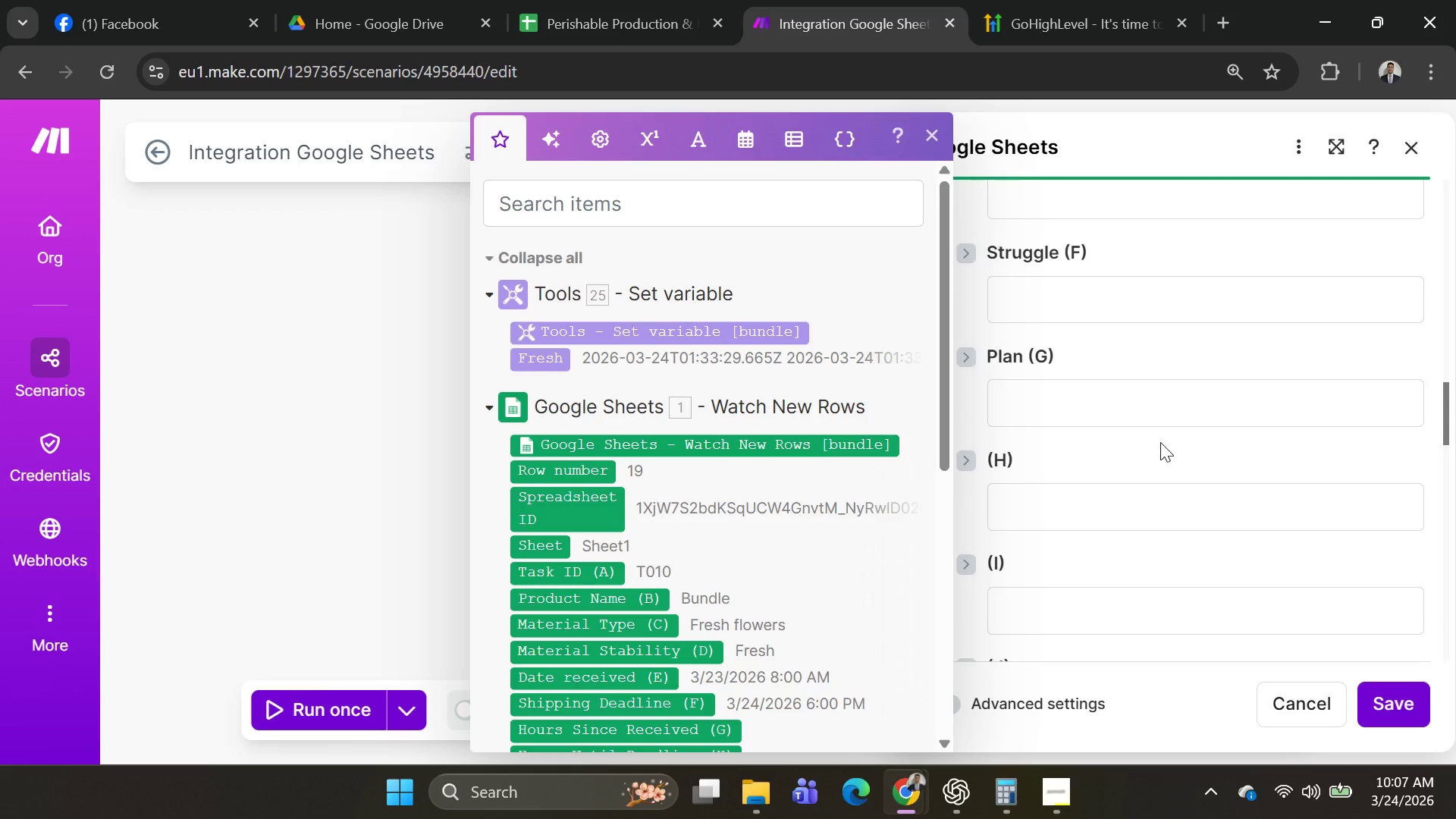 
scroll: coordinate [1160, 442], scroll_direction: up, amount: 2.0
 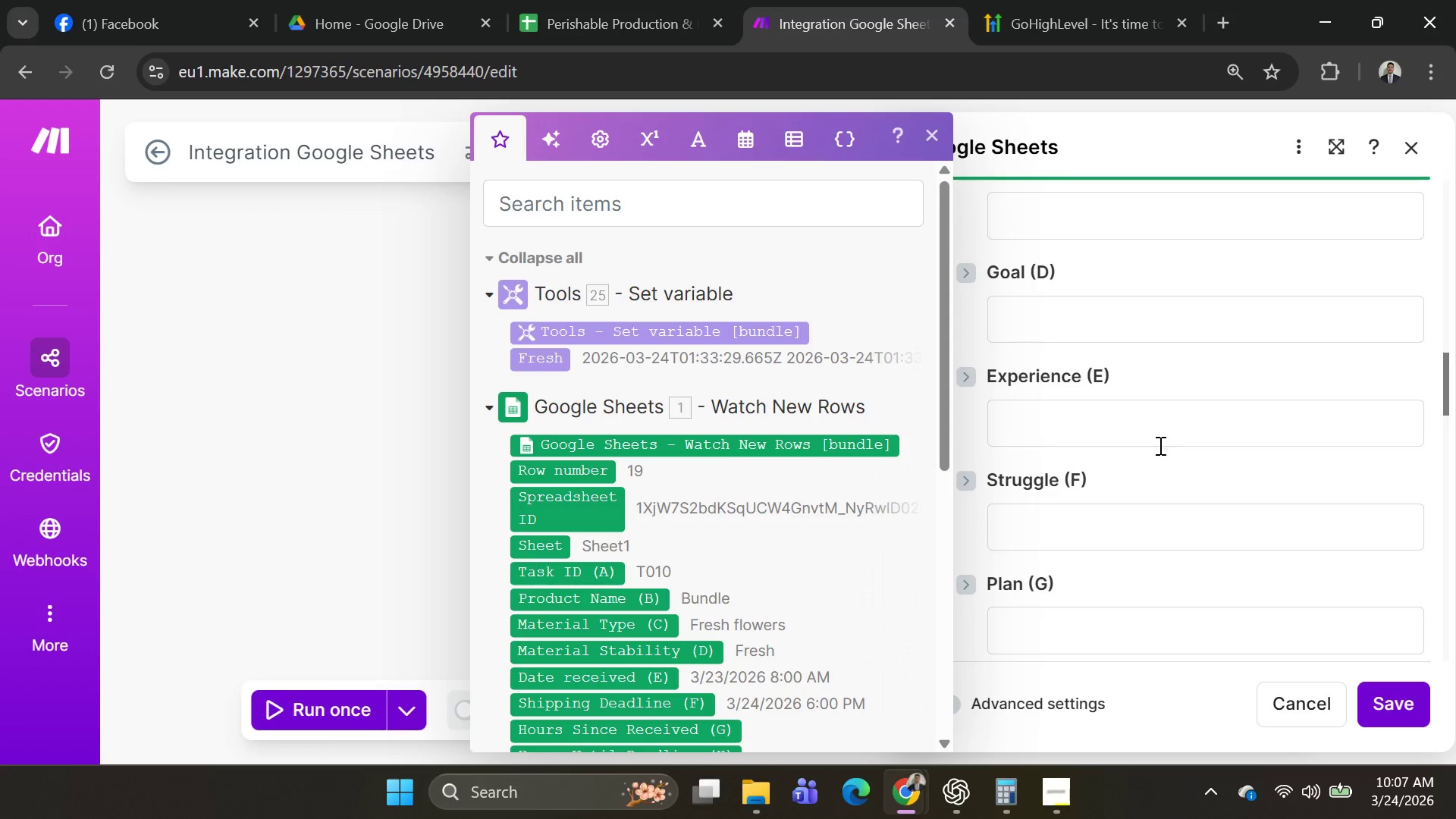 
scroll: coordinate [1159, 452], scroll_direction: down, amount: 2.0
 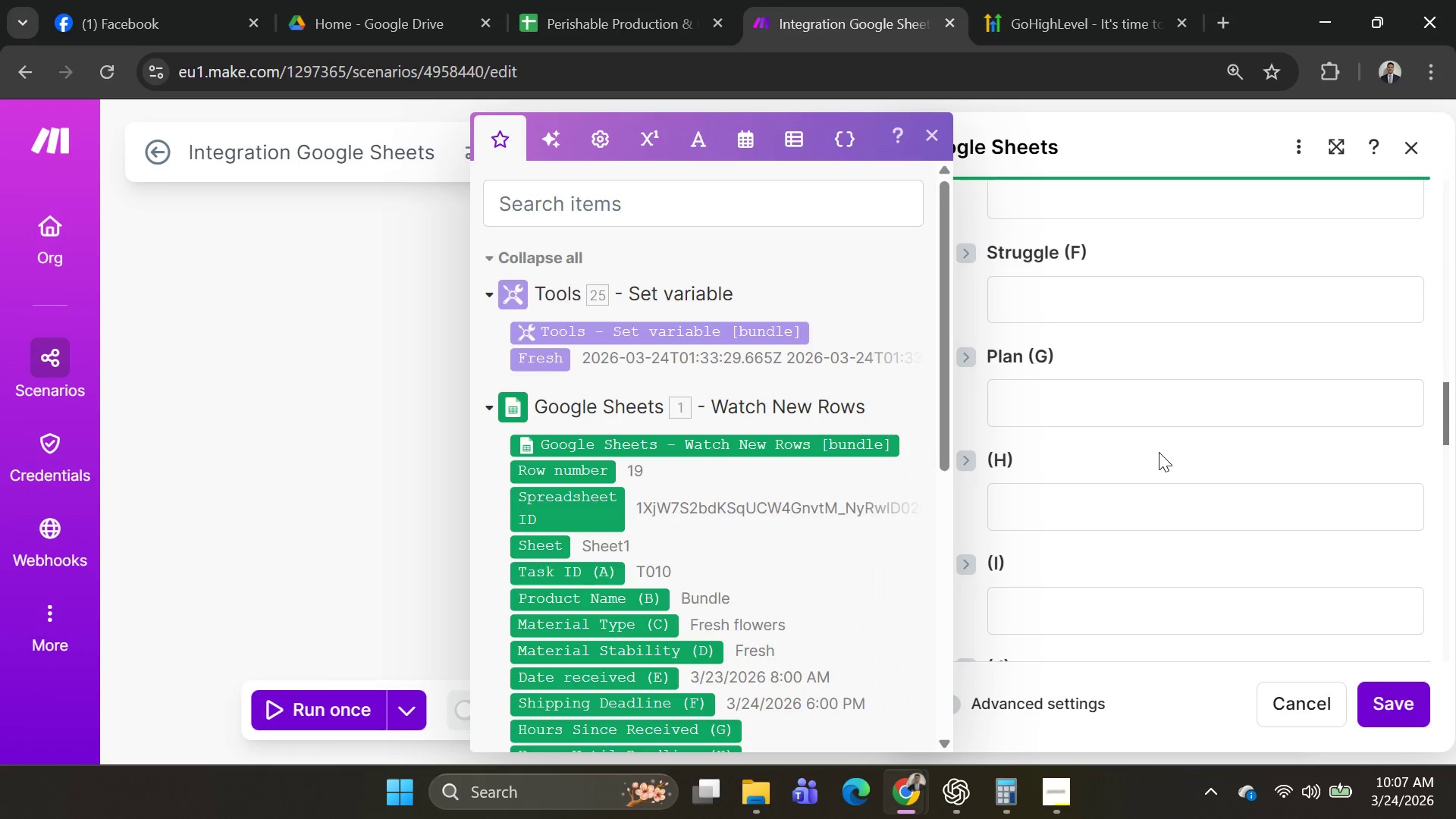 
scroll: coordinate [1154, 461], scroll_direction: up, amount: 3.0
 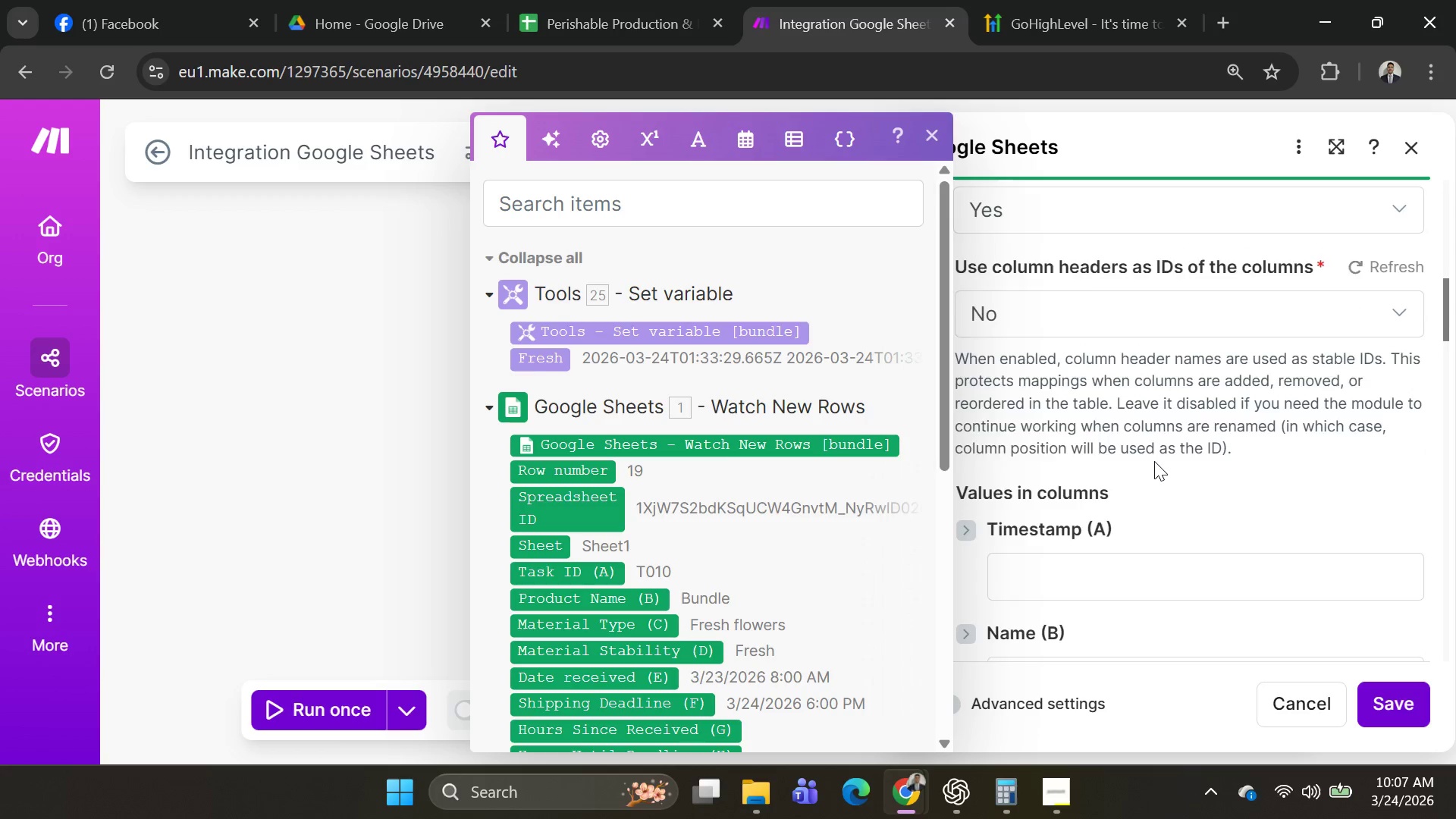 
scroll: coordinate [1154, 461], scroll_direction: down, amount: 1.0
 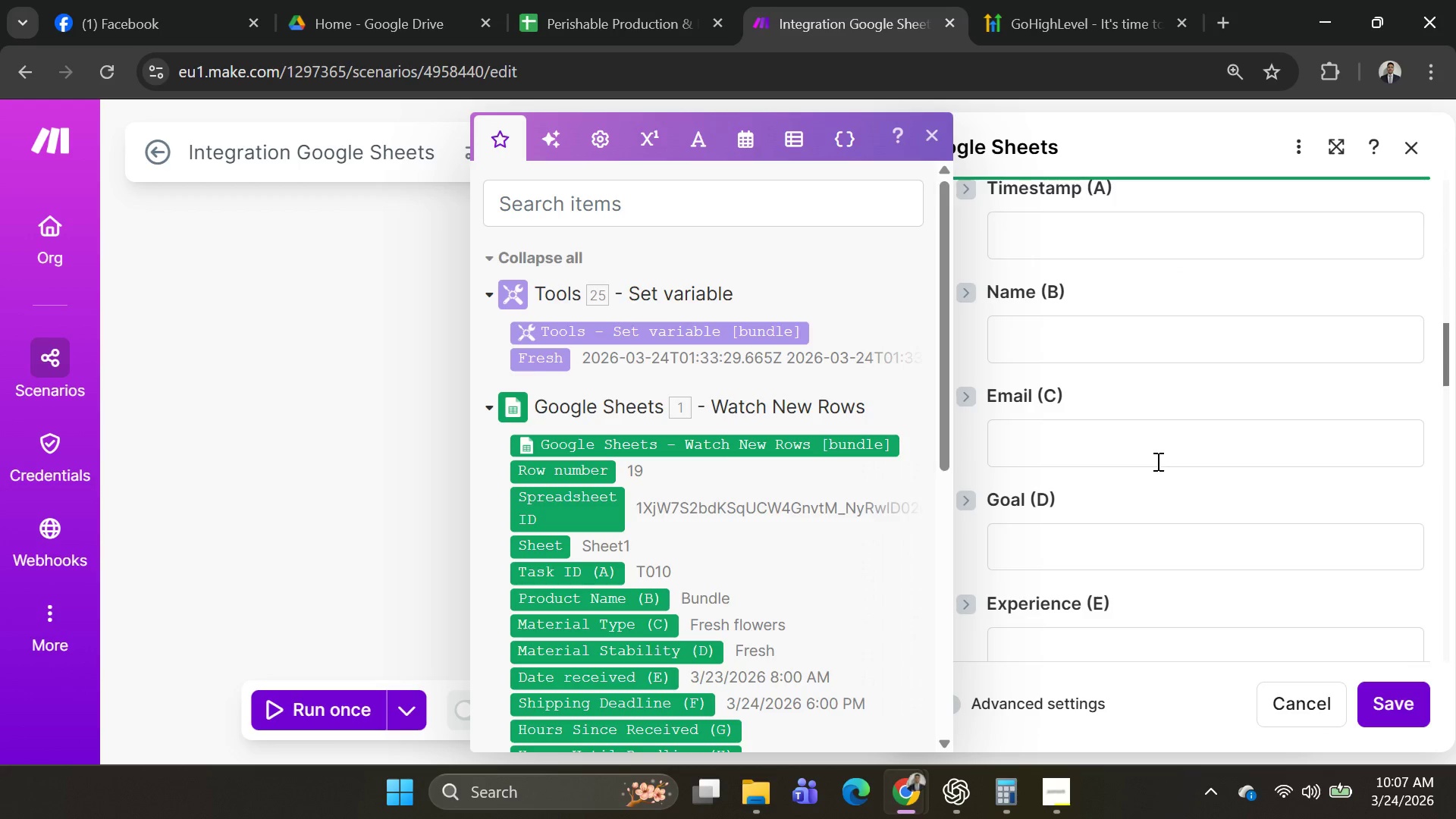 
scroll: coordinate [1160, 460], scroll_direction: up, amount: 7.0
 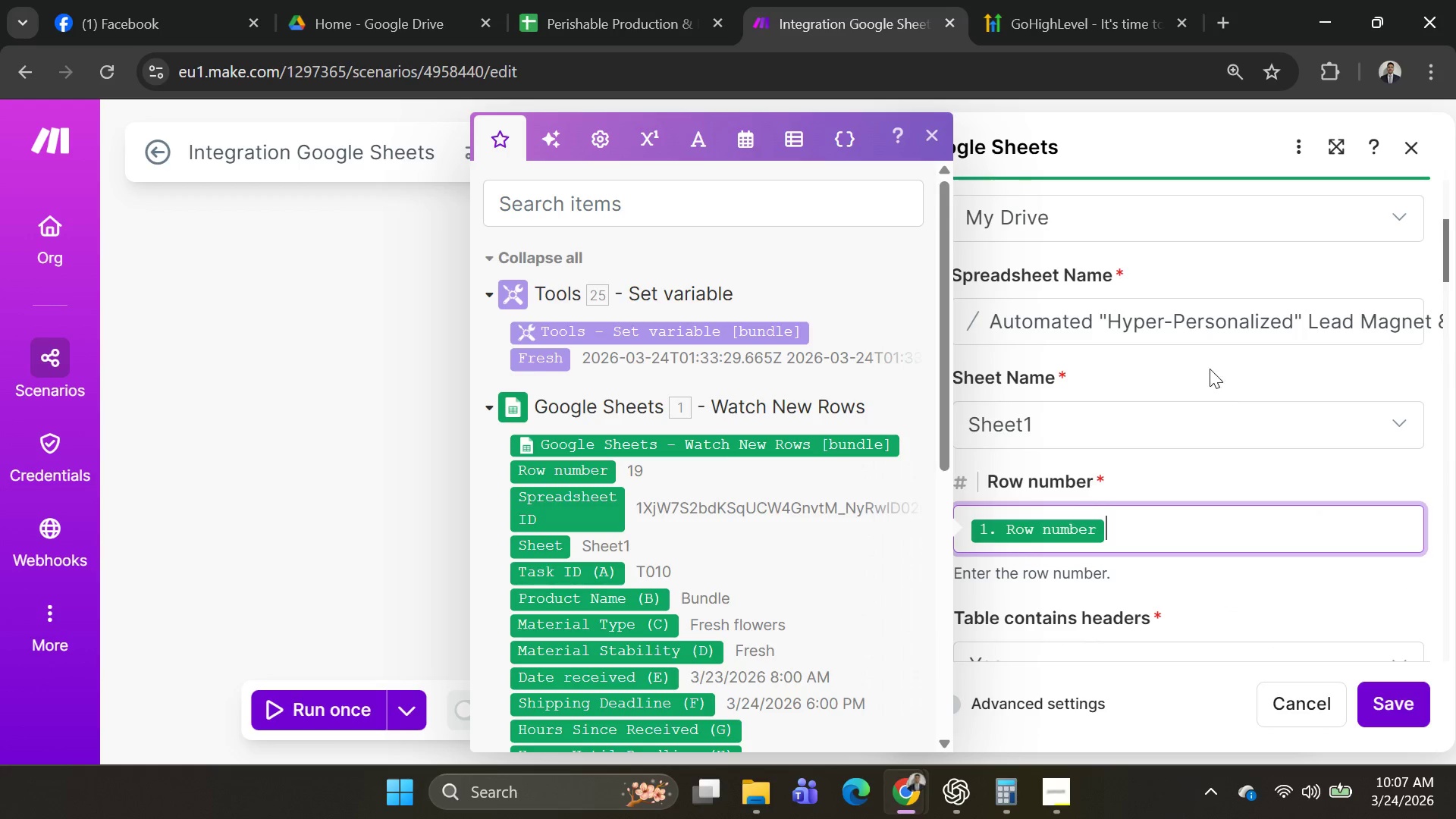 
left_click([1208, 325])
 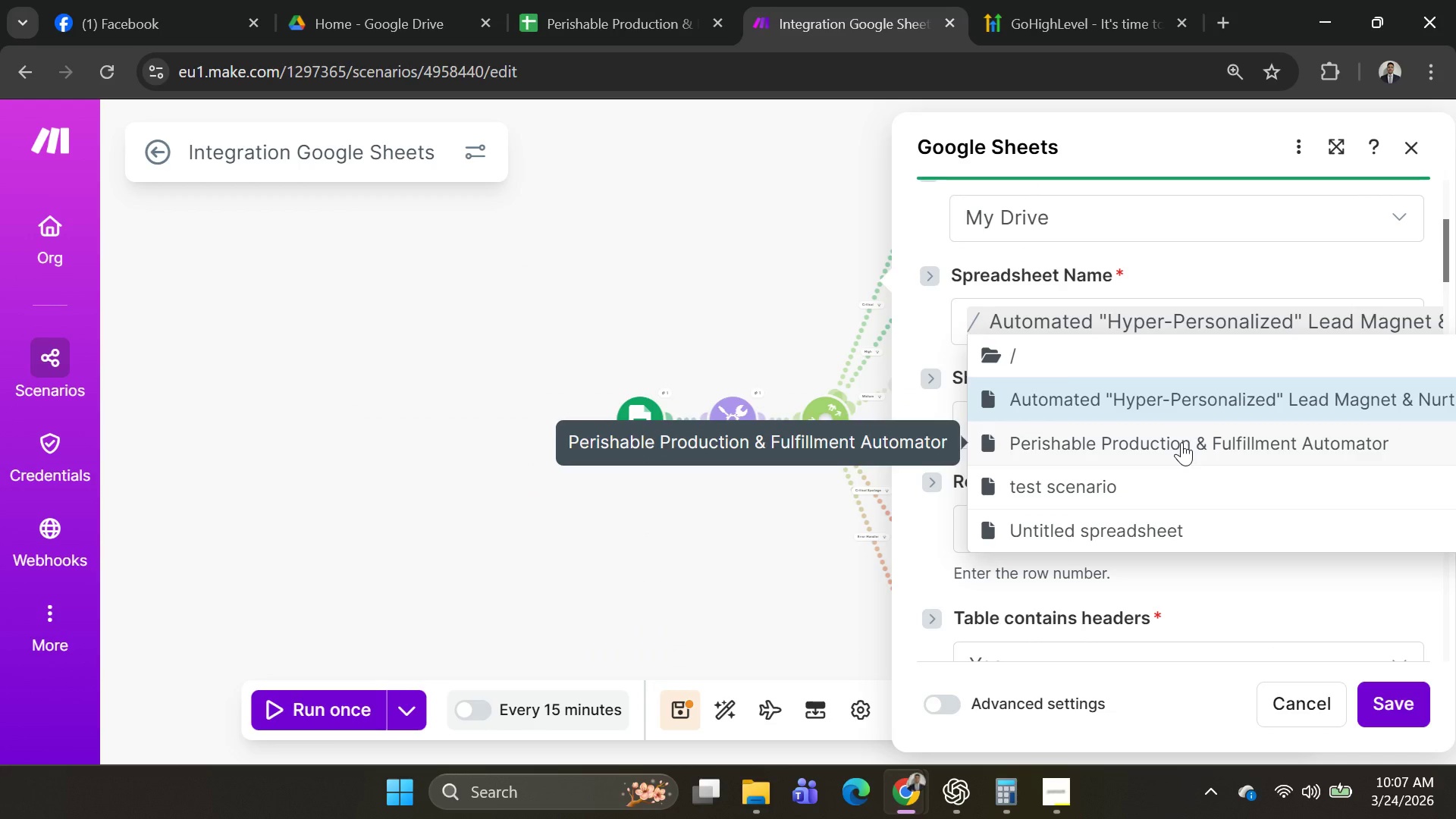 
left_click([1181, 442])
 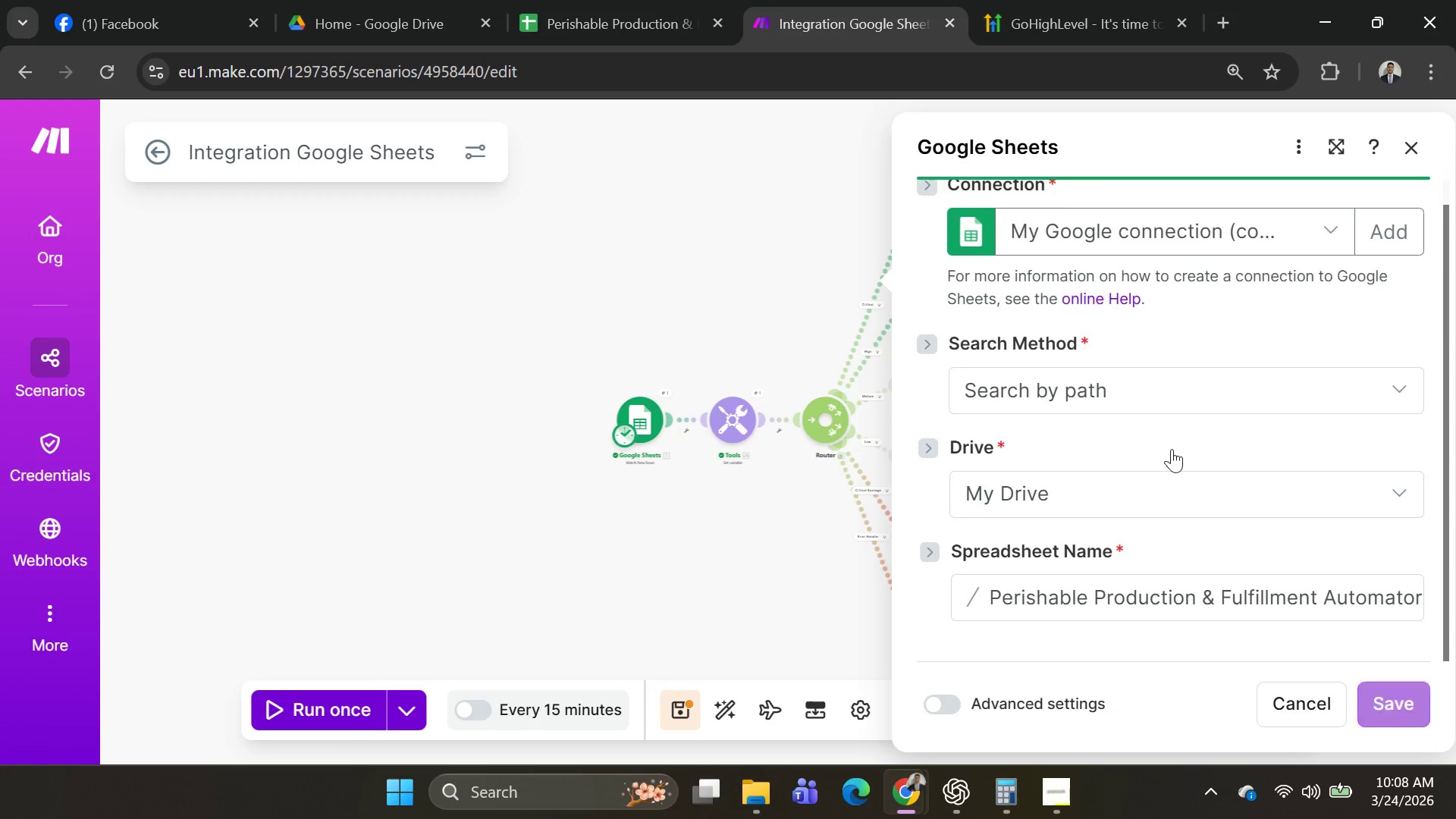 
scroll: coordinate [1103, 489], scroll_direction: down, amount: 5.0
 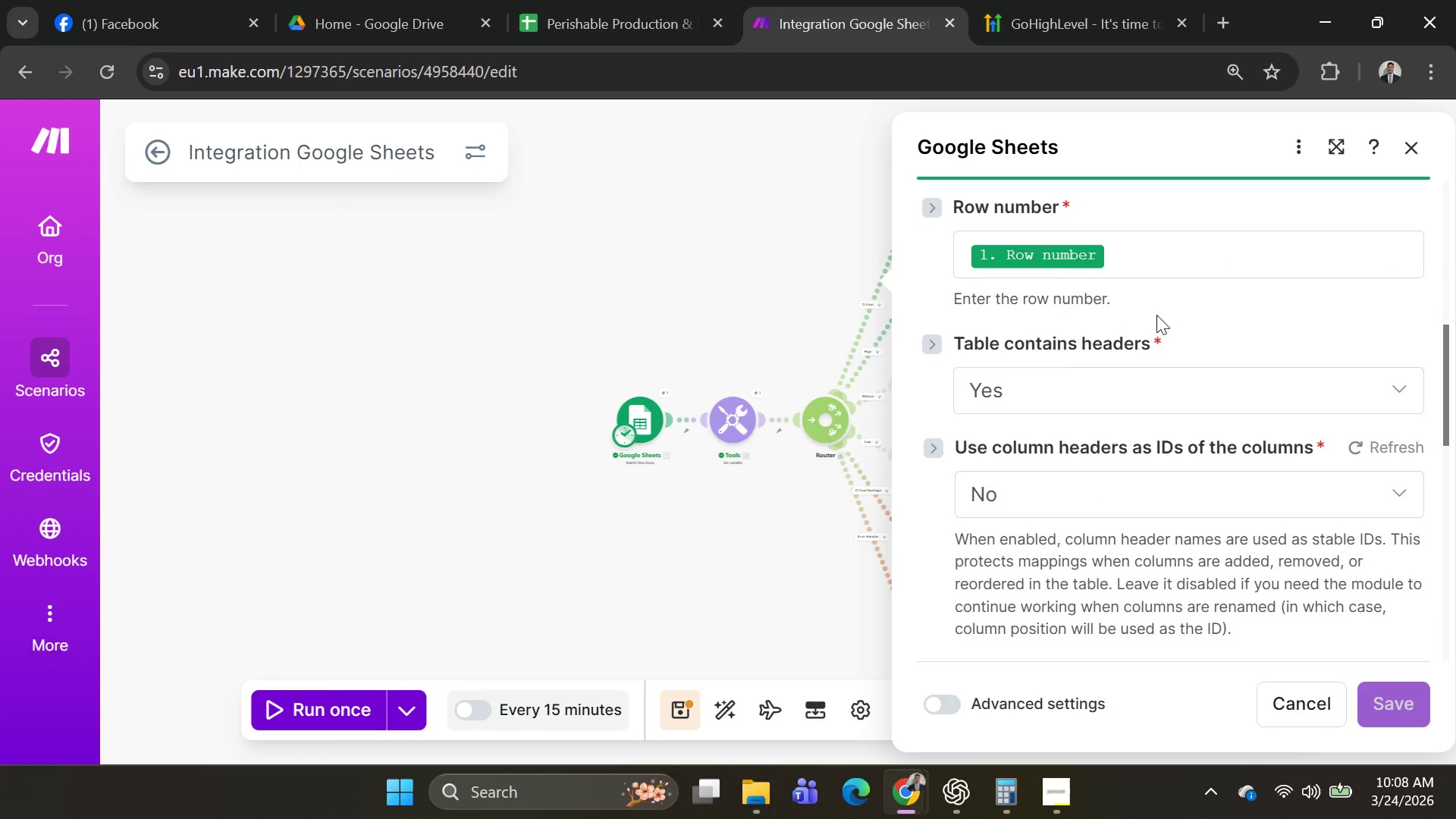 
left_click([1158, 248])
 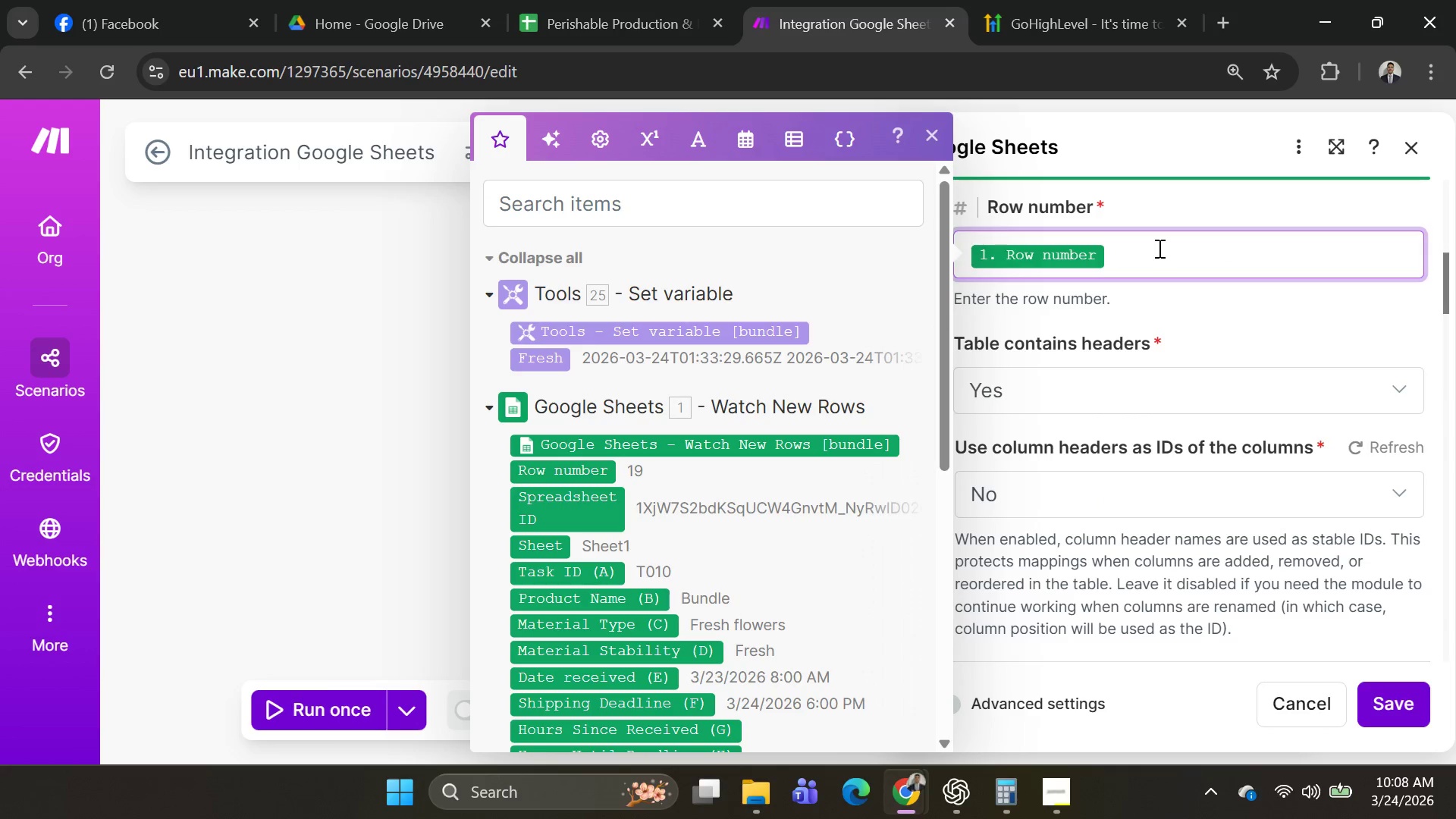 
key(Backspace)
 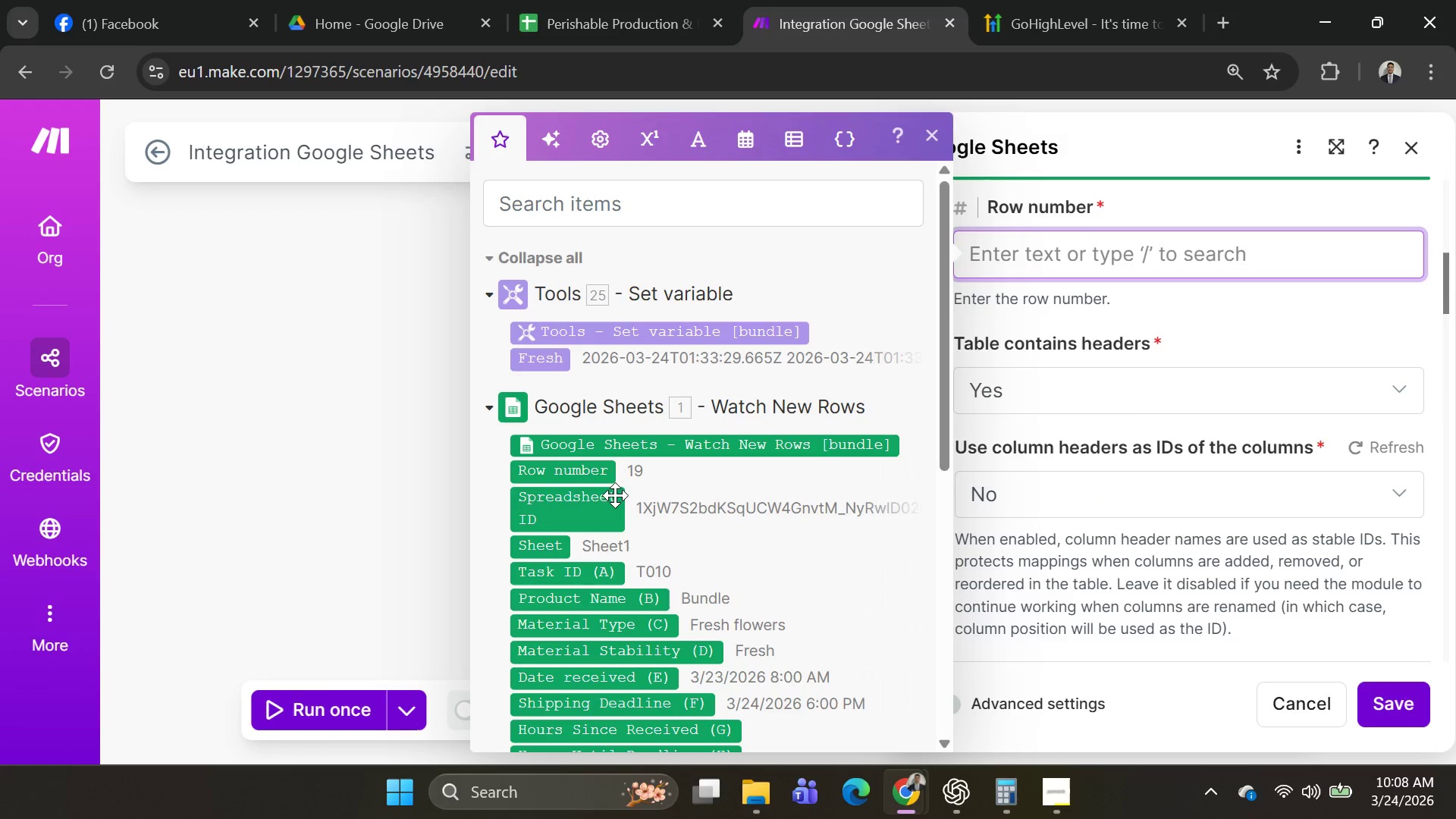 
left_click([587, 474])
 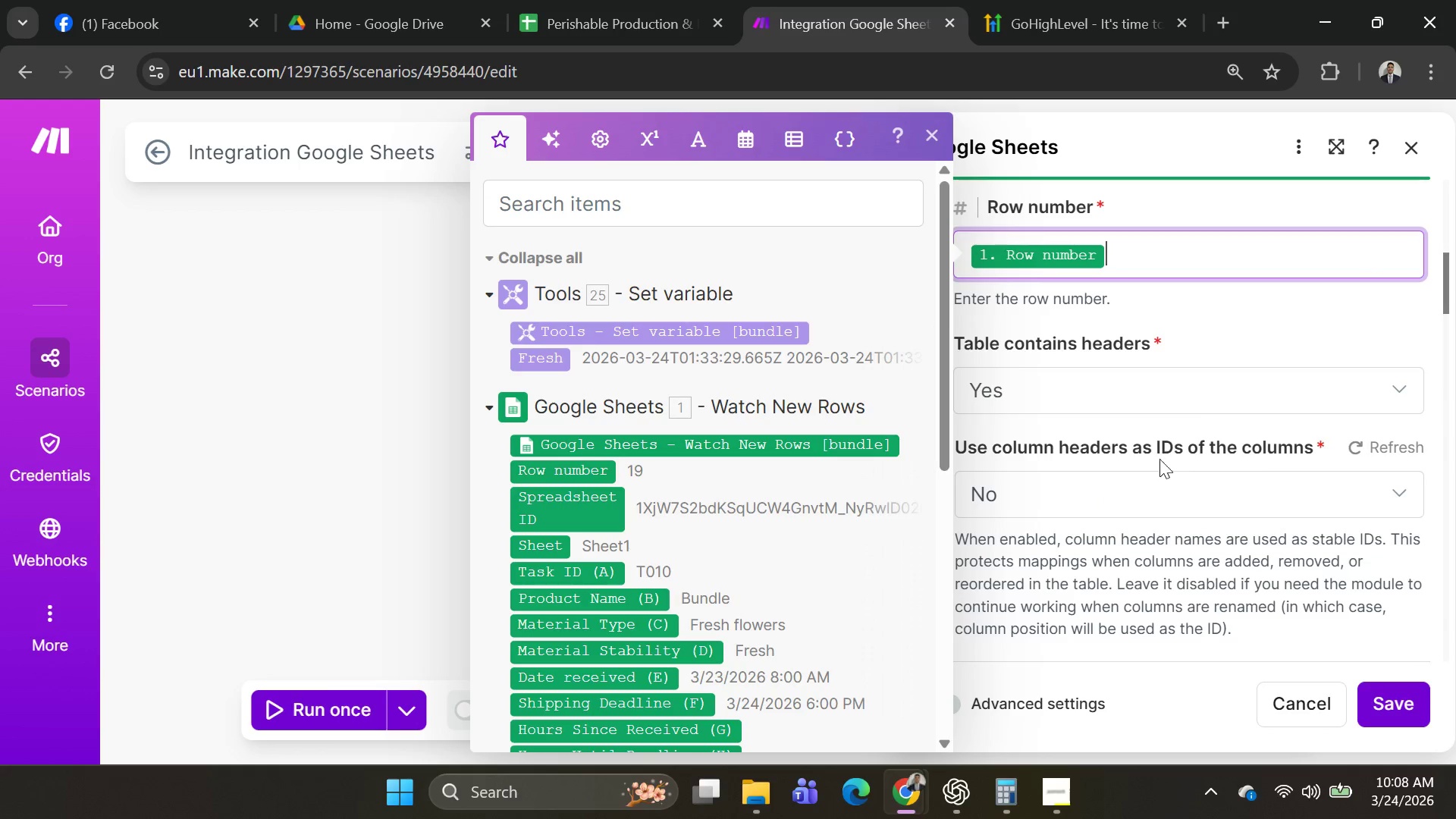 
scroll: coordinate [1180, 454], scroll_direction: down, amount: 9.0
 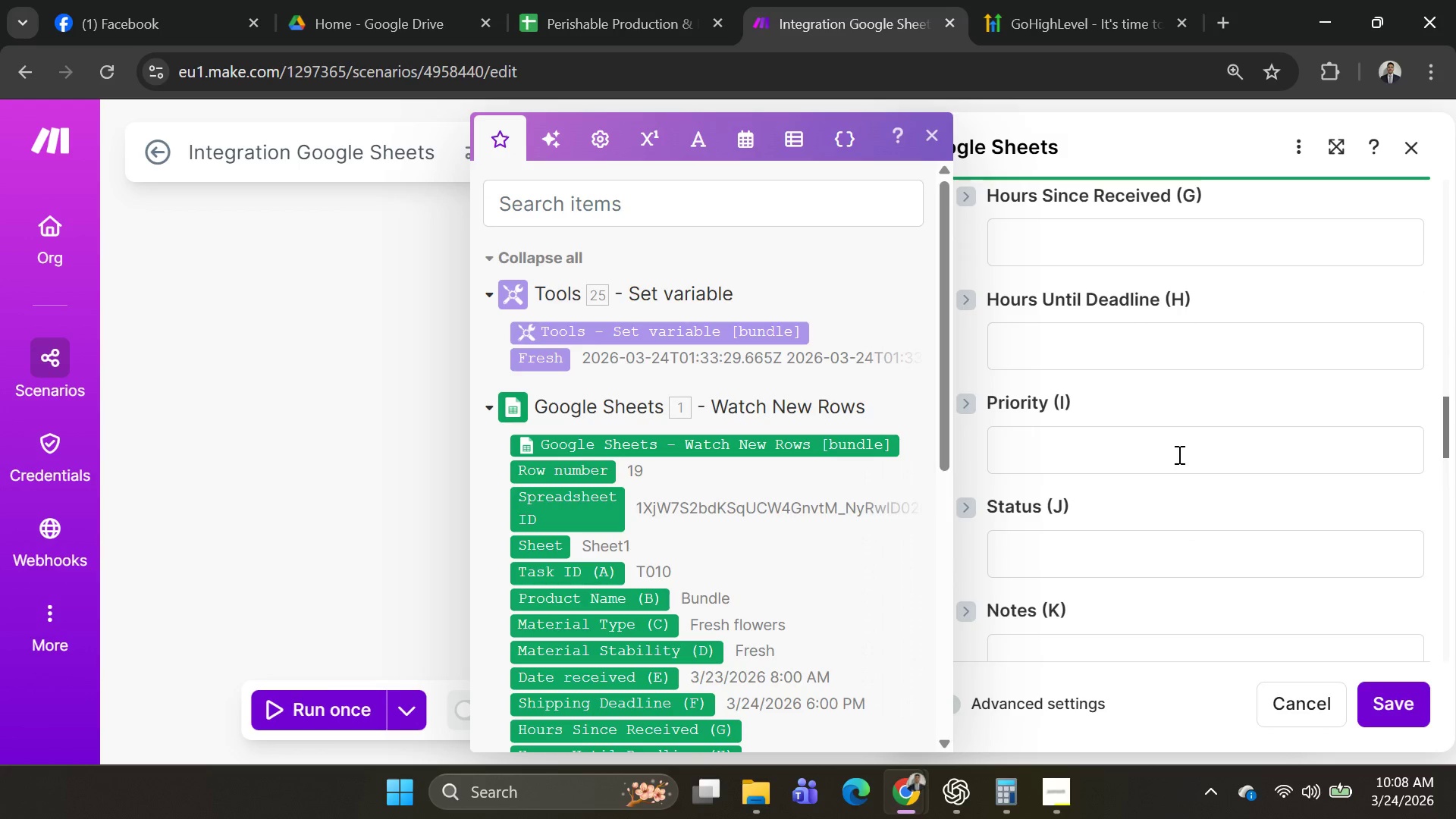 
left_click([1171, 455])
 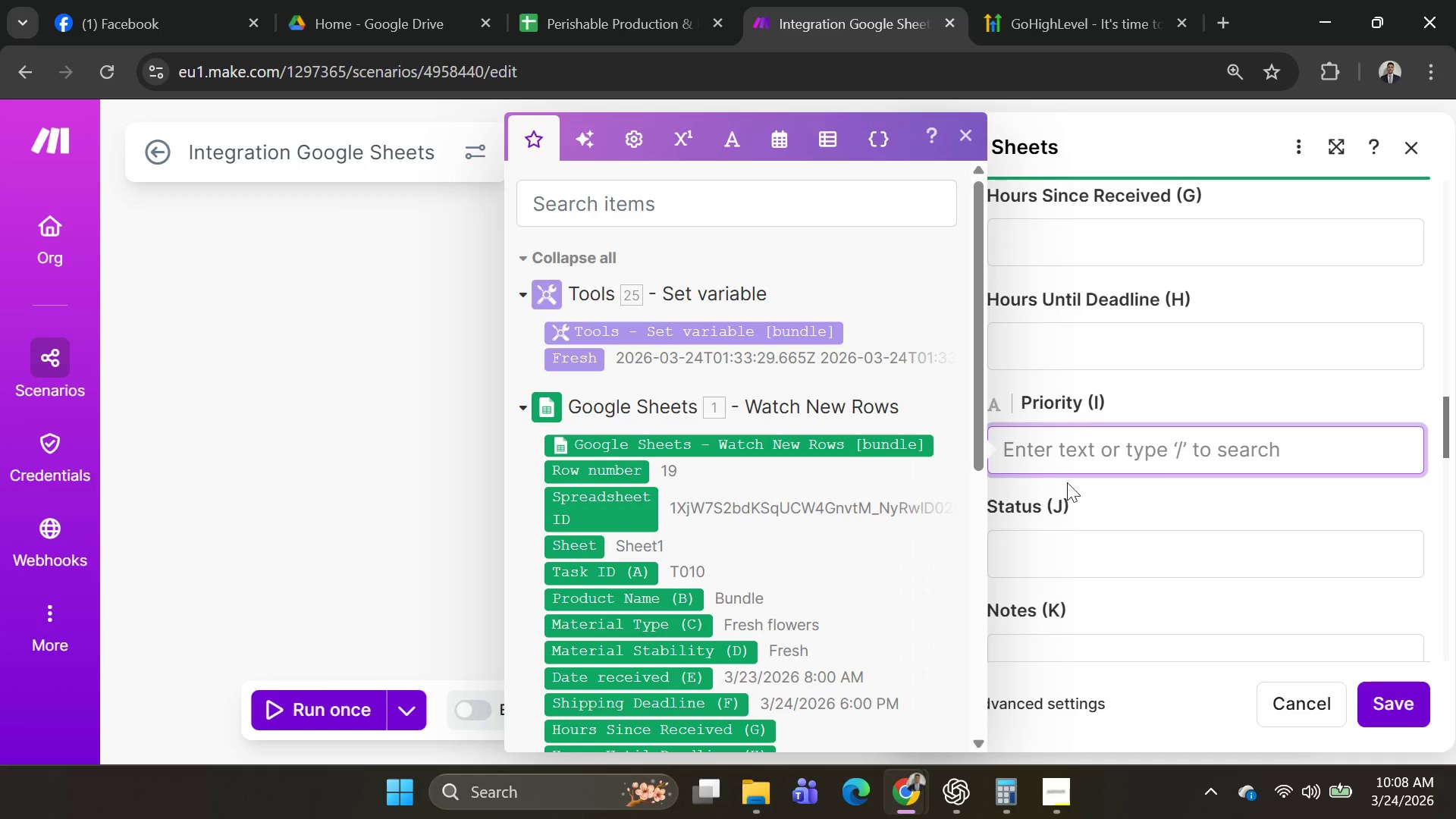 
scroll: coordinate [821, 590], scroll_direction: down, amount: 2.0
 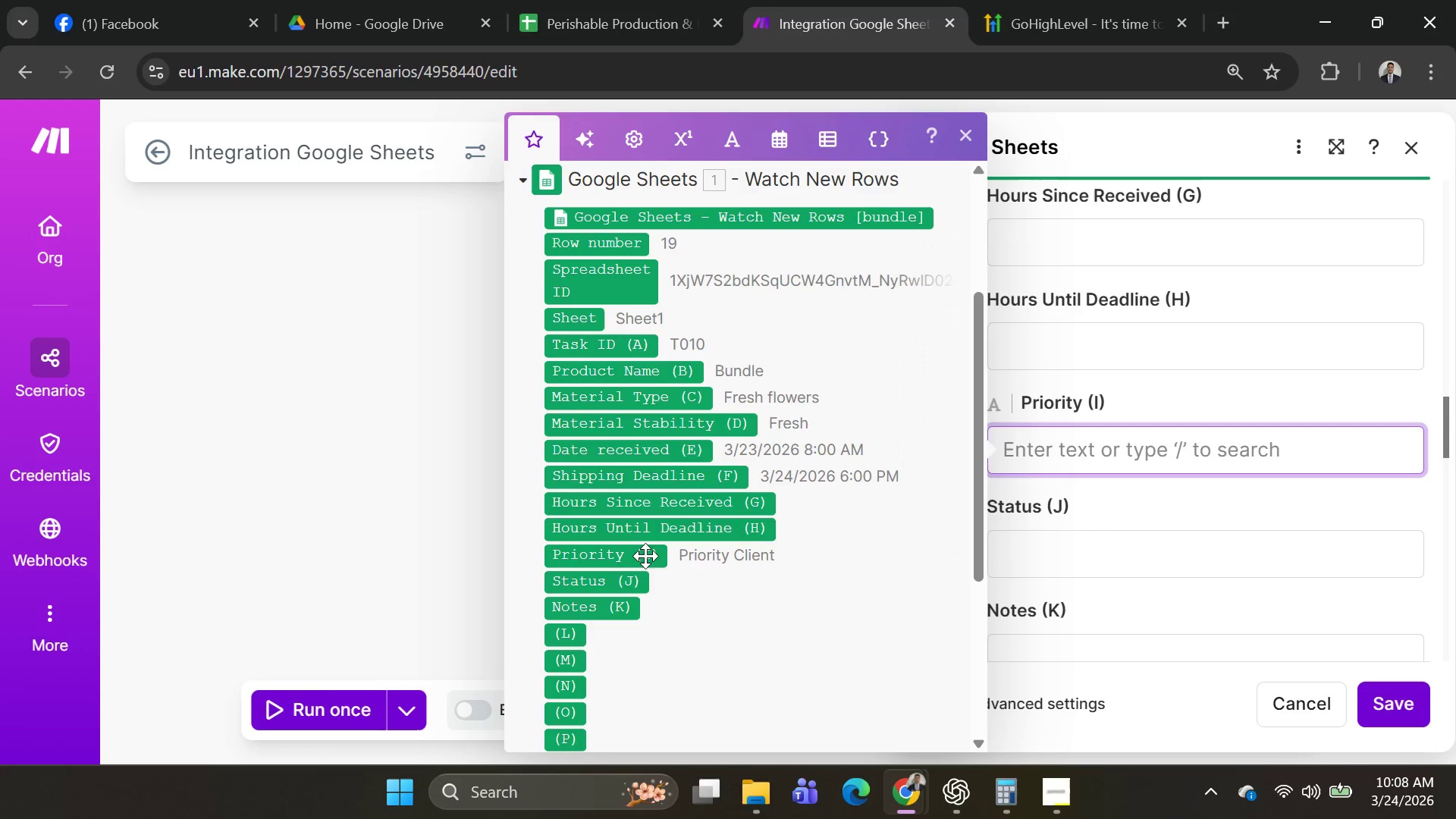 
left_click([630, 554])
 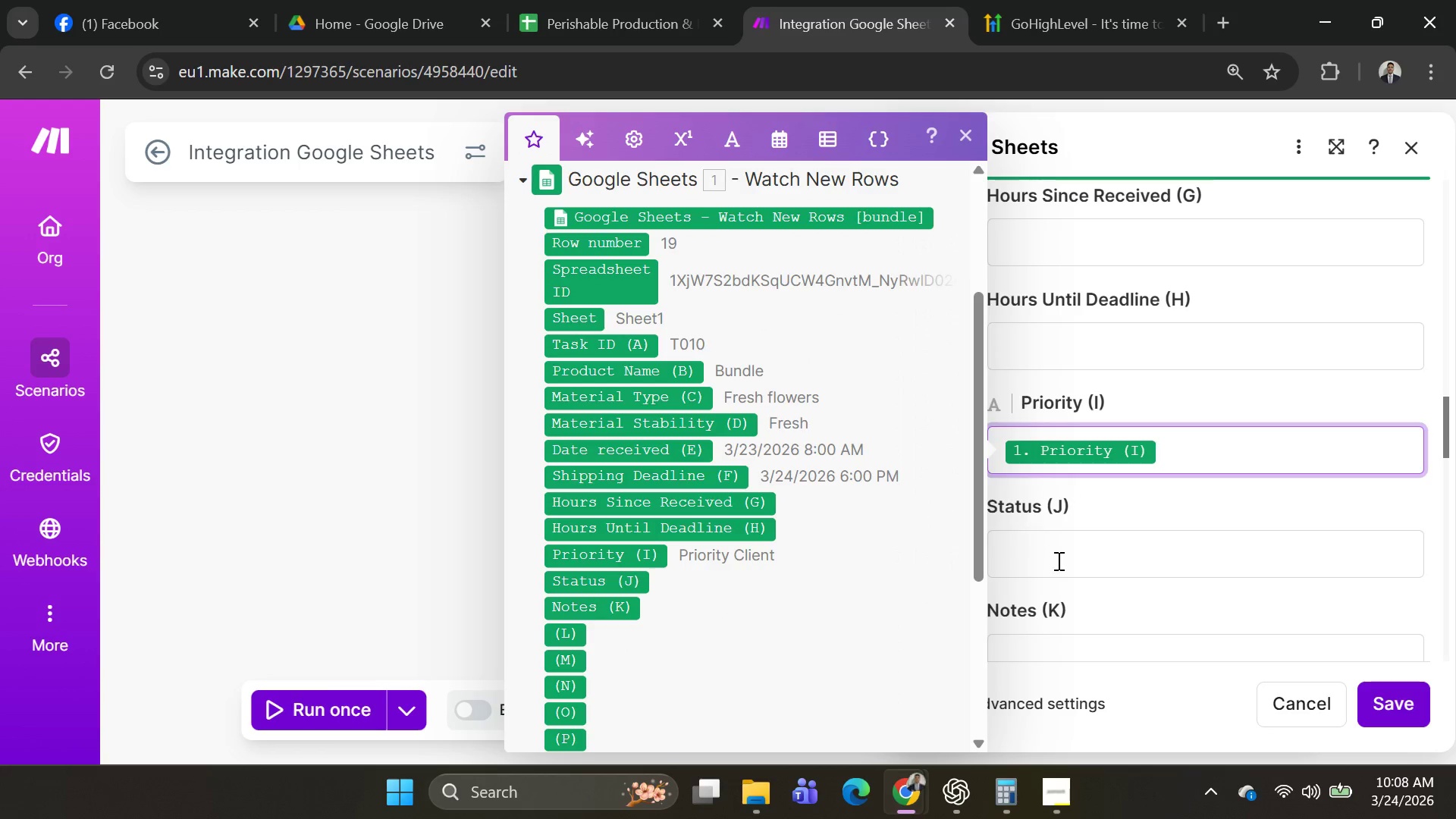 
left_click([1058, 563])
 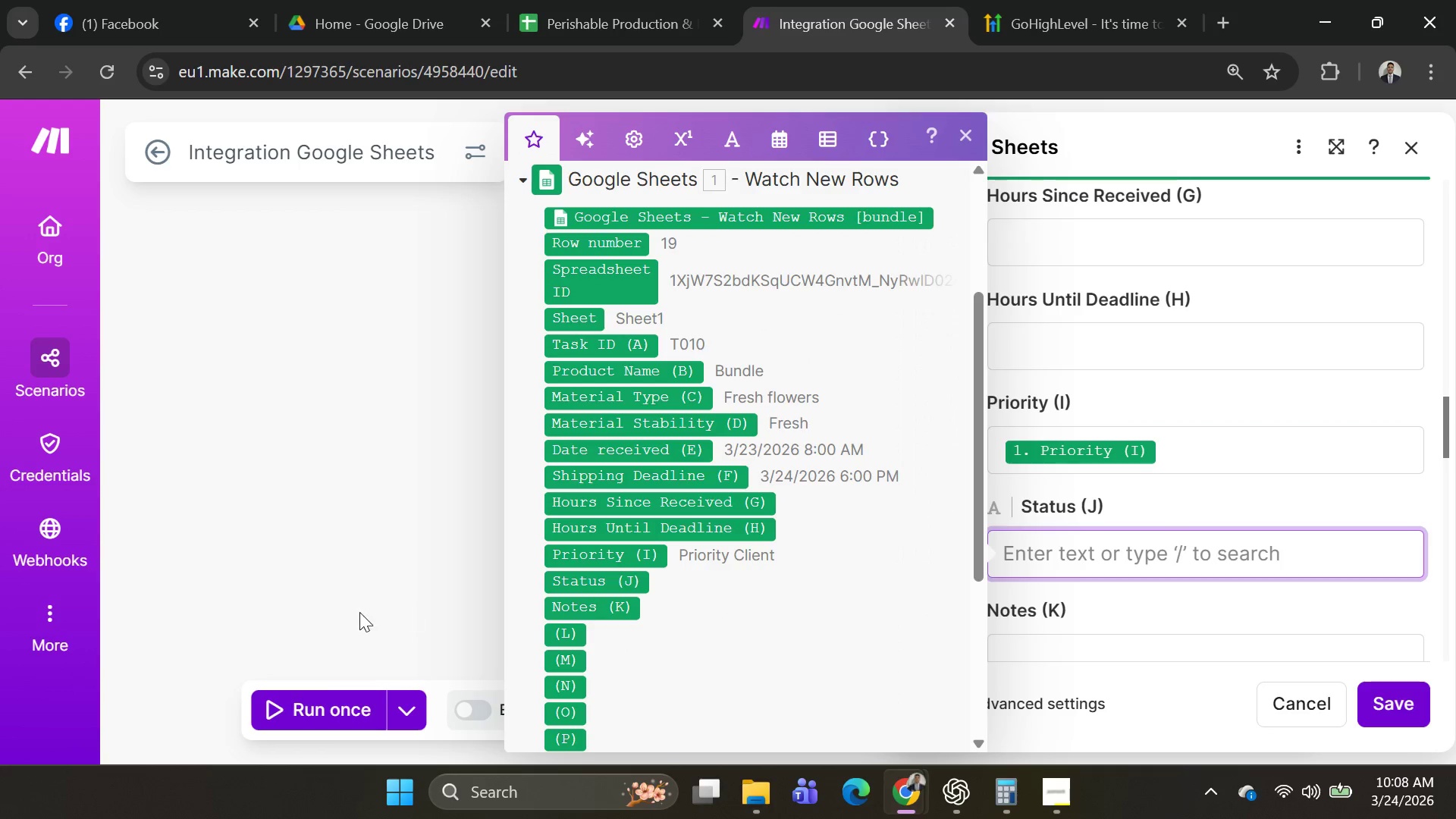 
left_click([563, 584])
 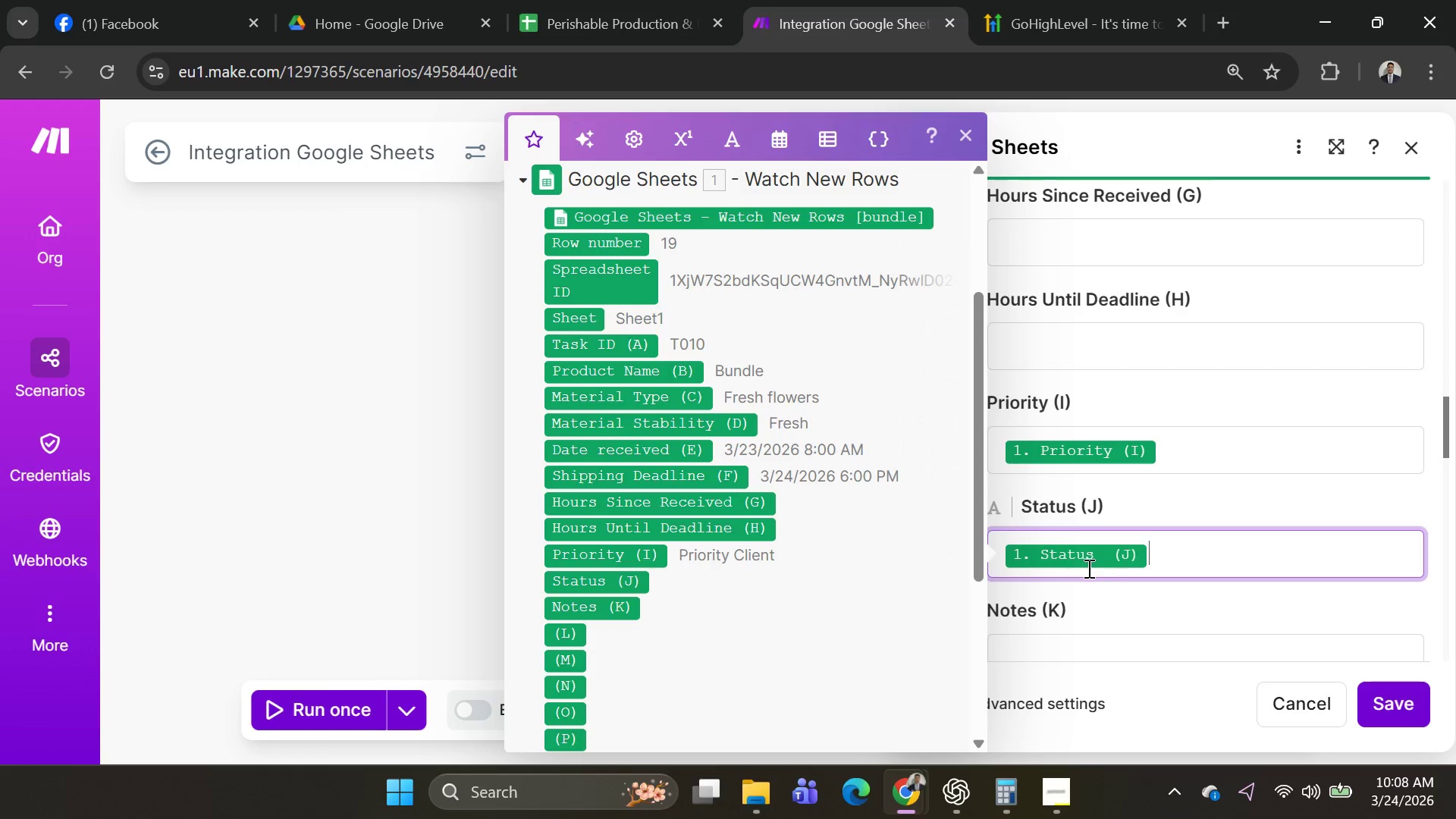 
scroll: coordinate [1131, 532], scroll_direction: down, amount: 2.0
 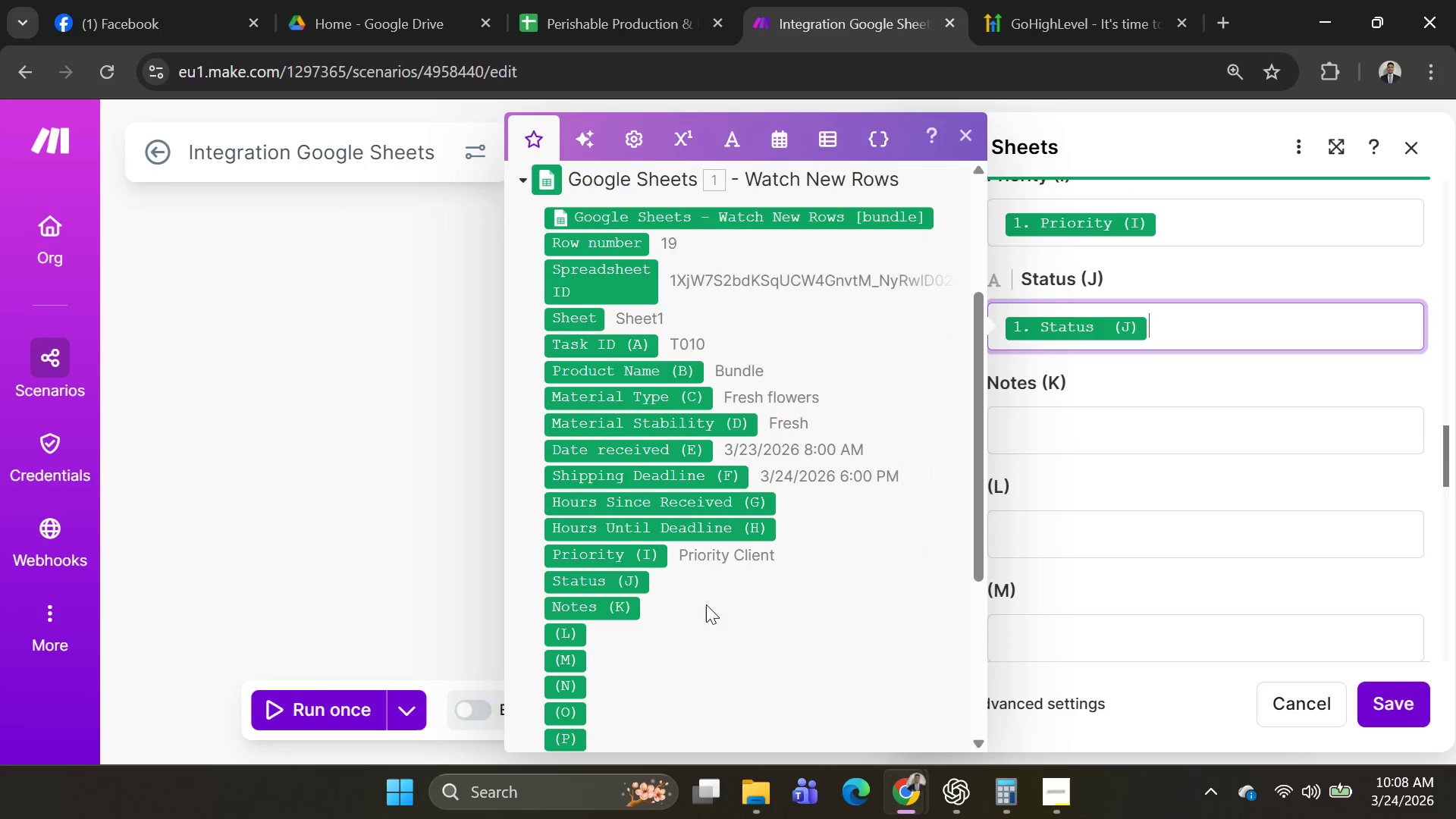 
left_click([600, 603])
 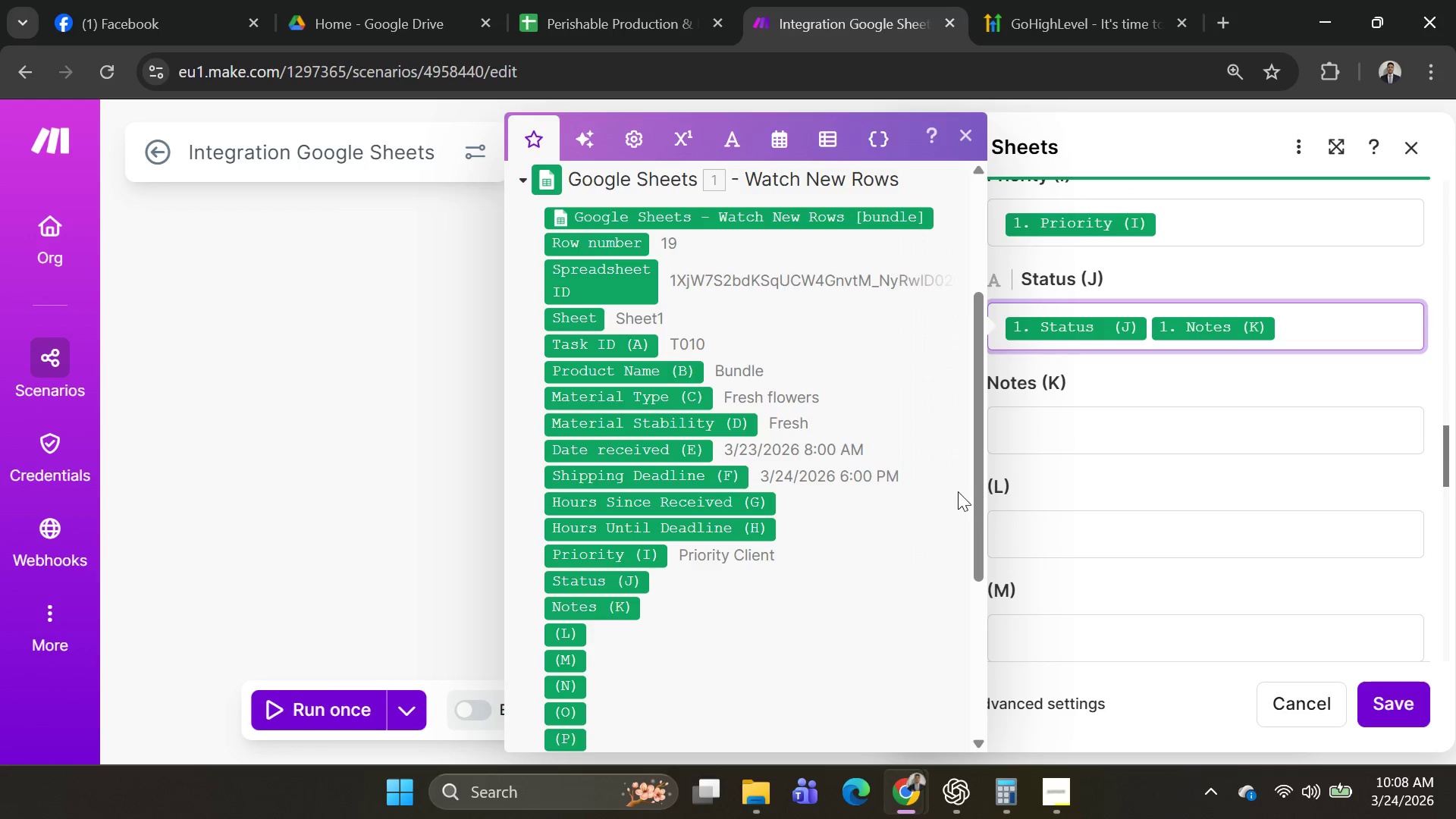 
key(Backspace)
 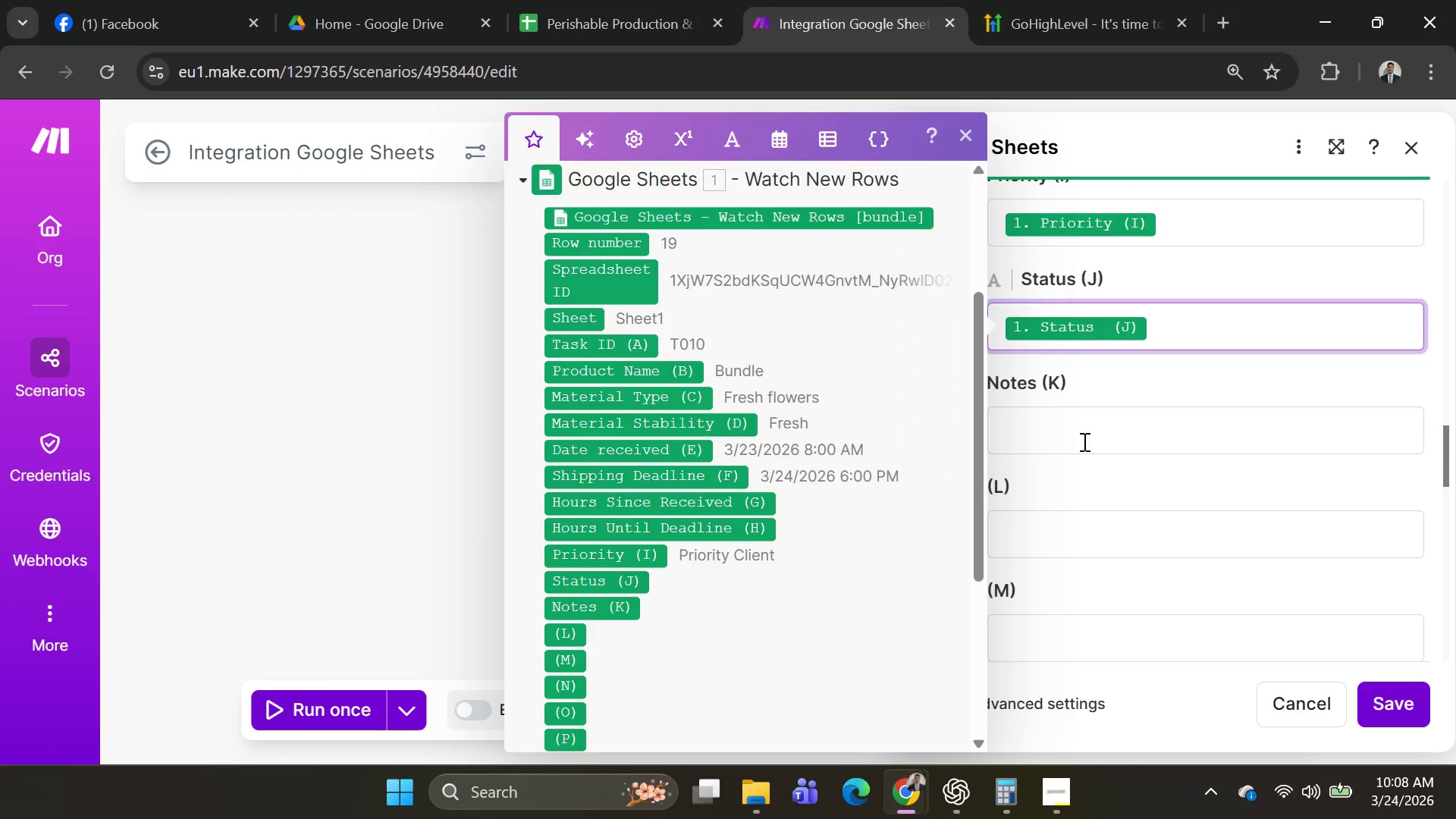 
left_click([1084, 441])
 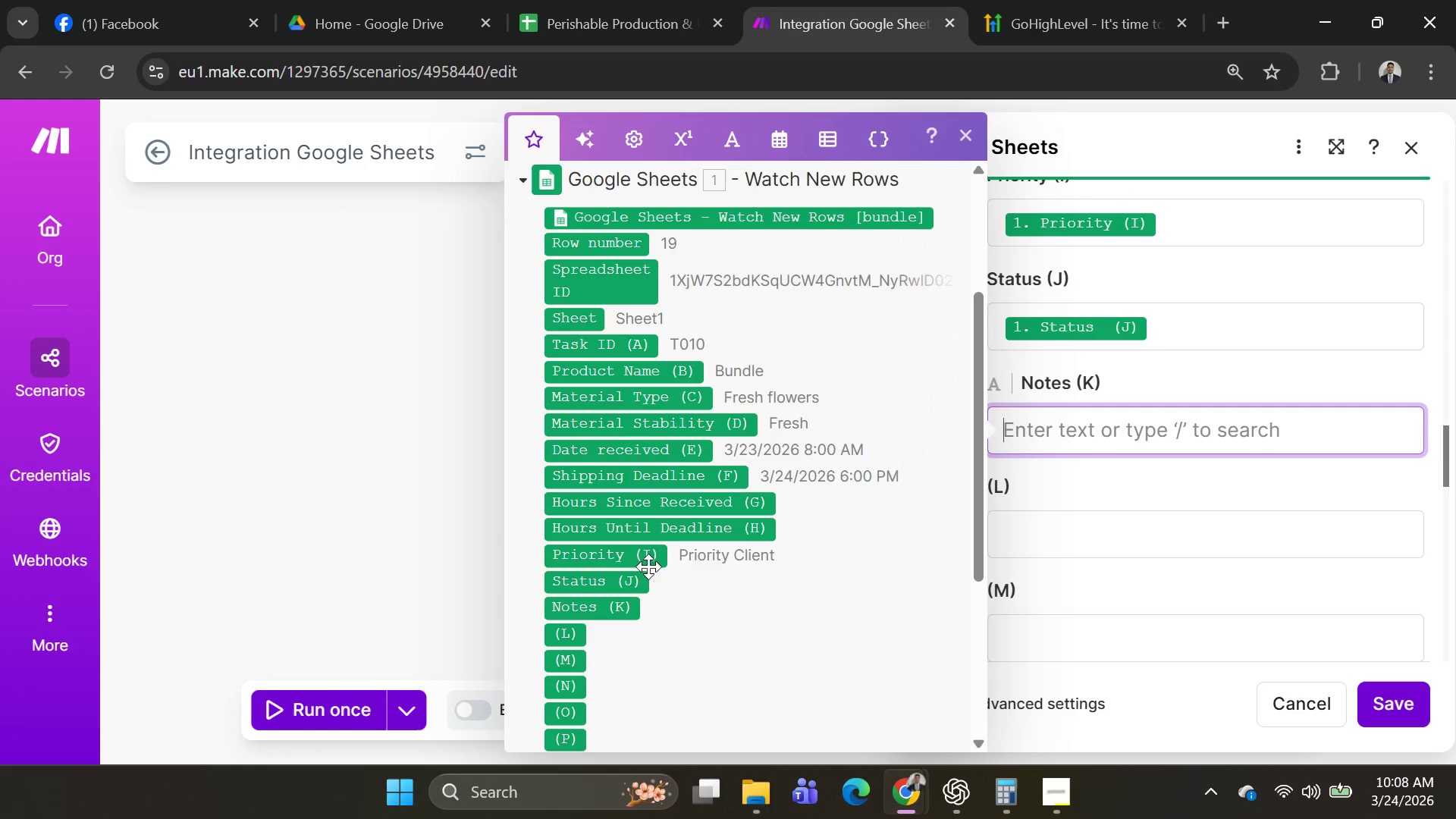 
mouse_move([651, 612])
 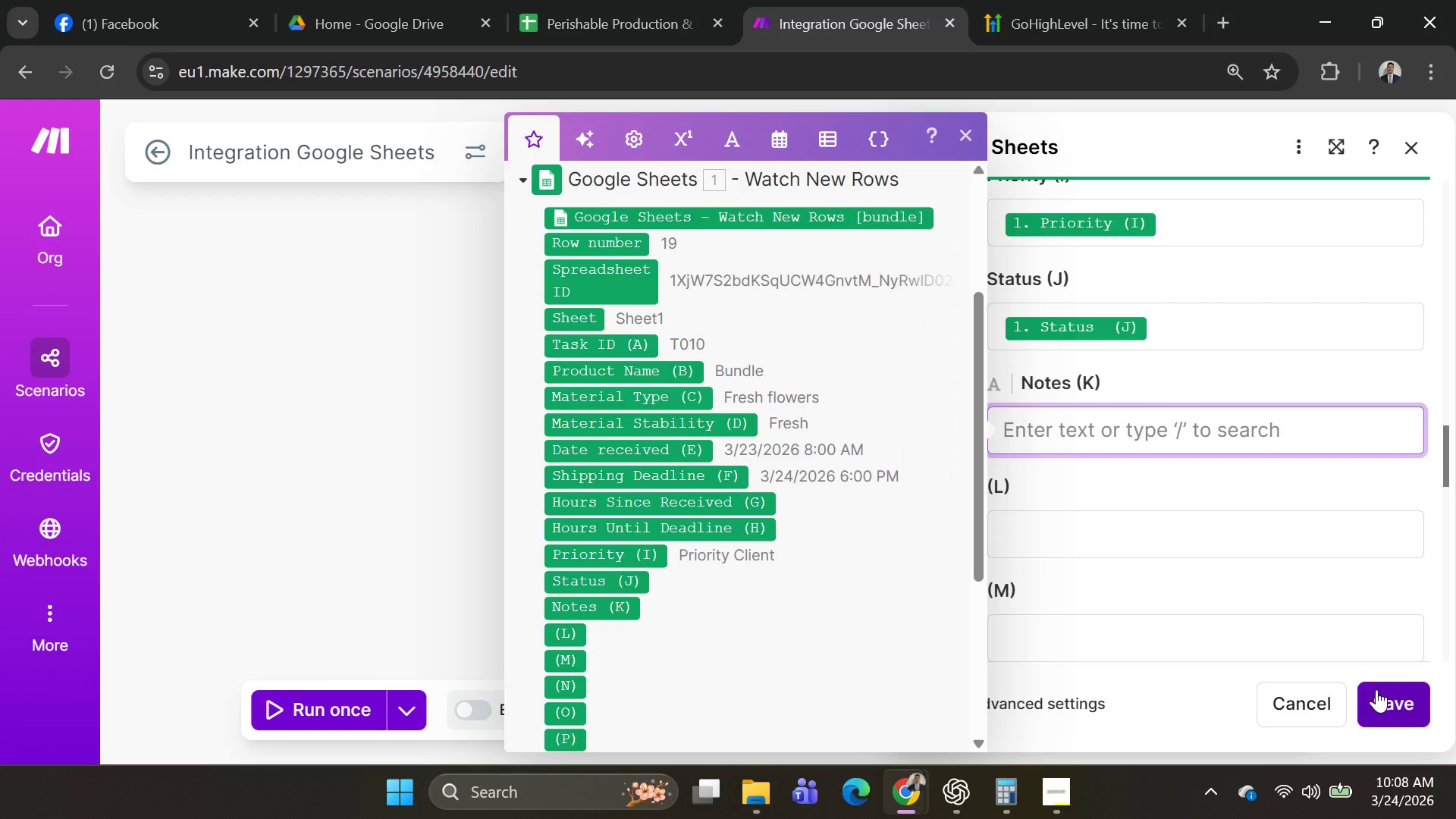 
left_click([1388, 690])
 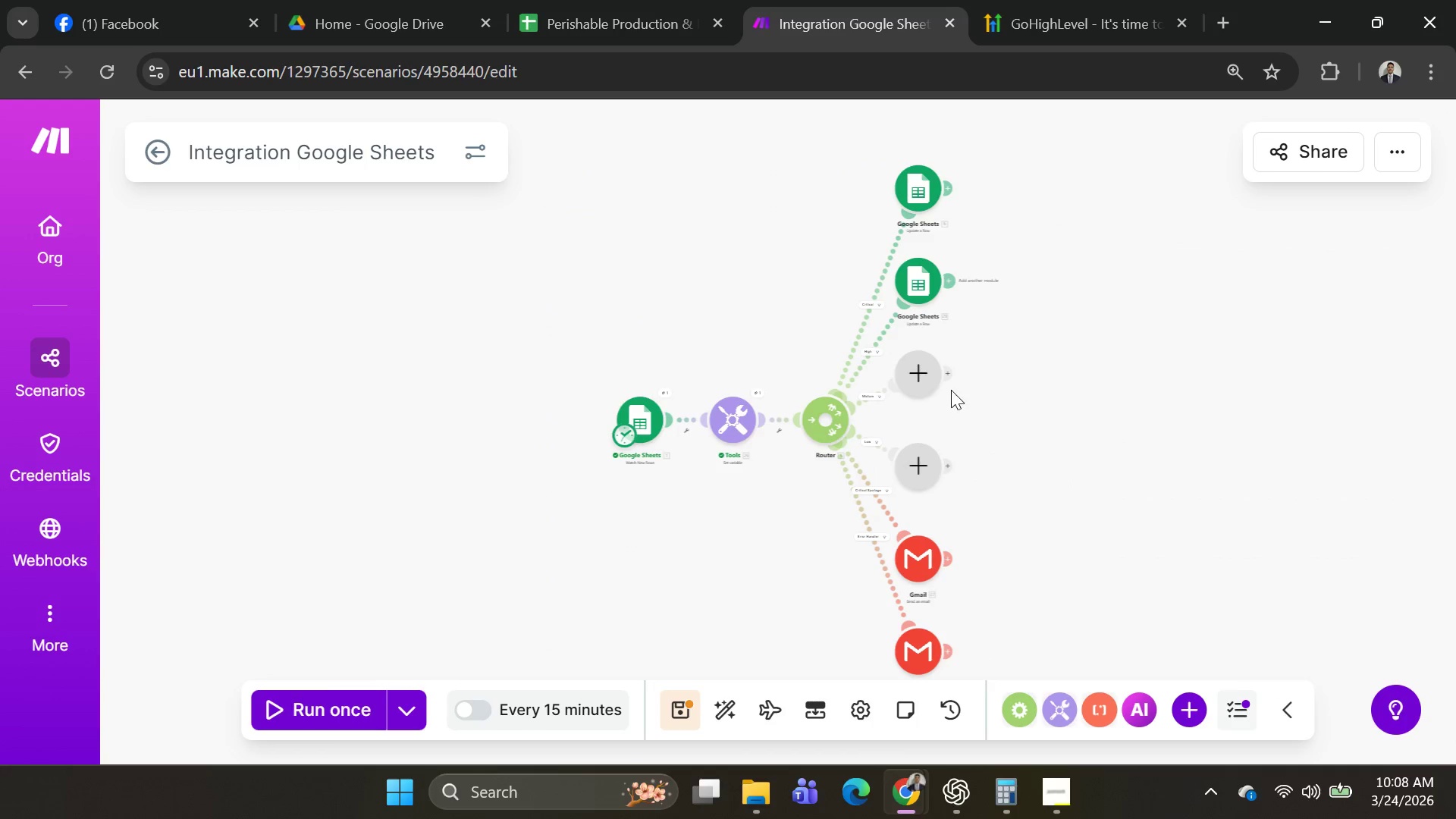 
left_click([918, 375])
 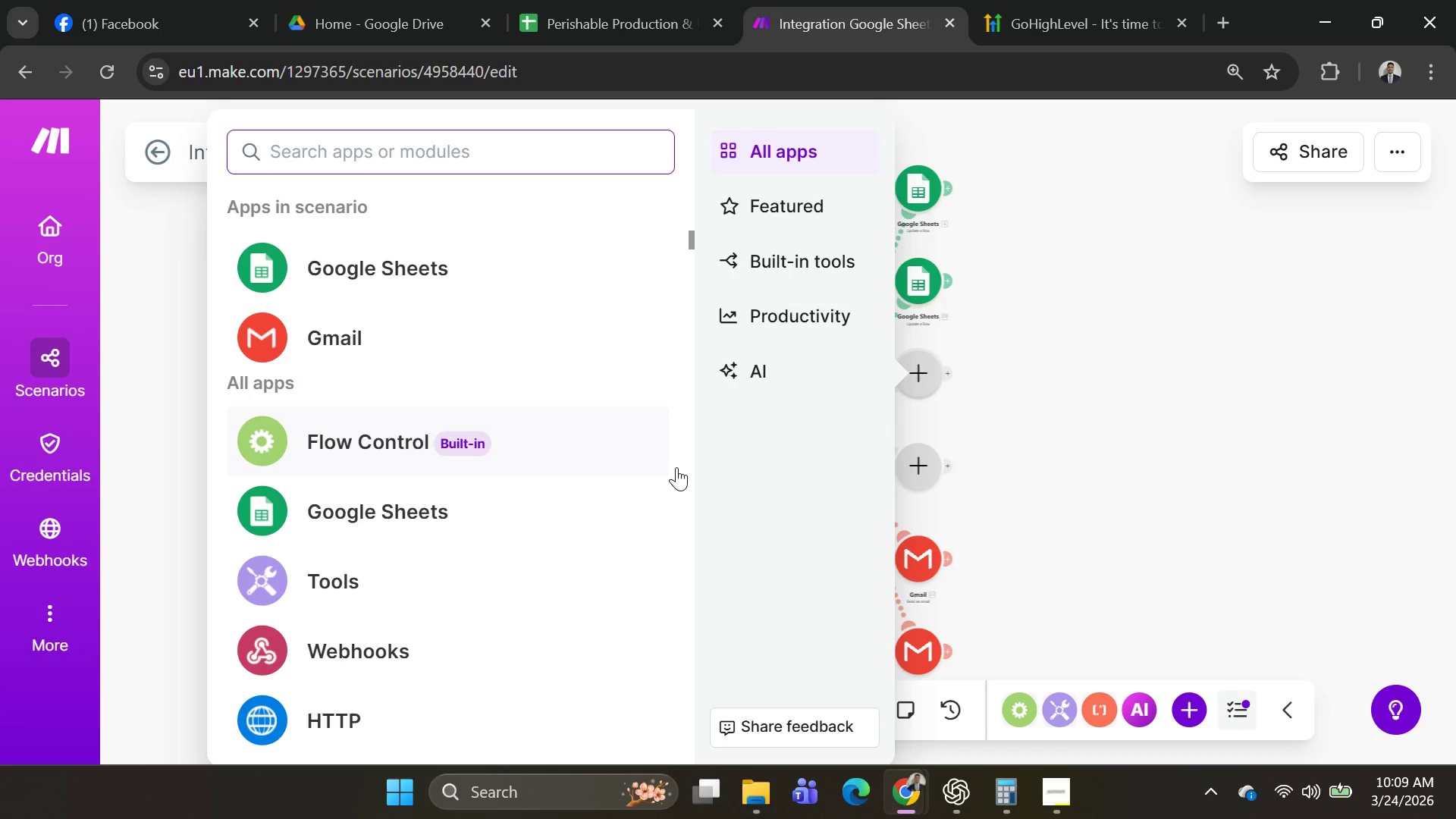 
wait(56.05)
 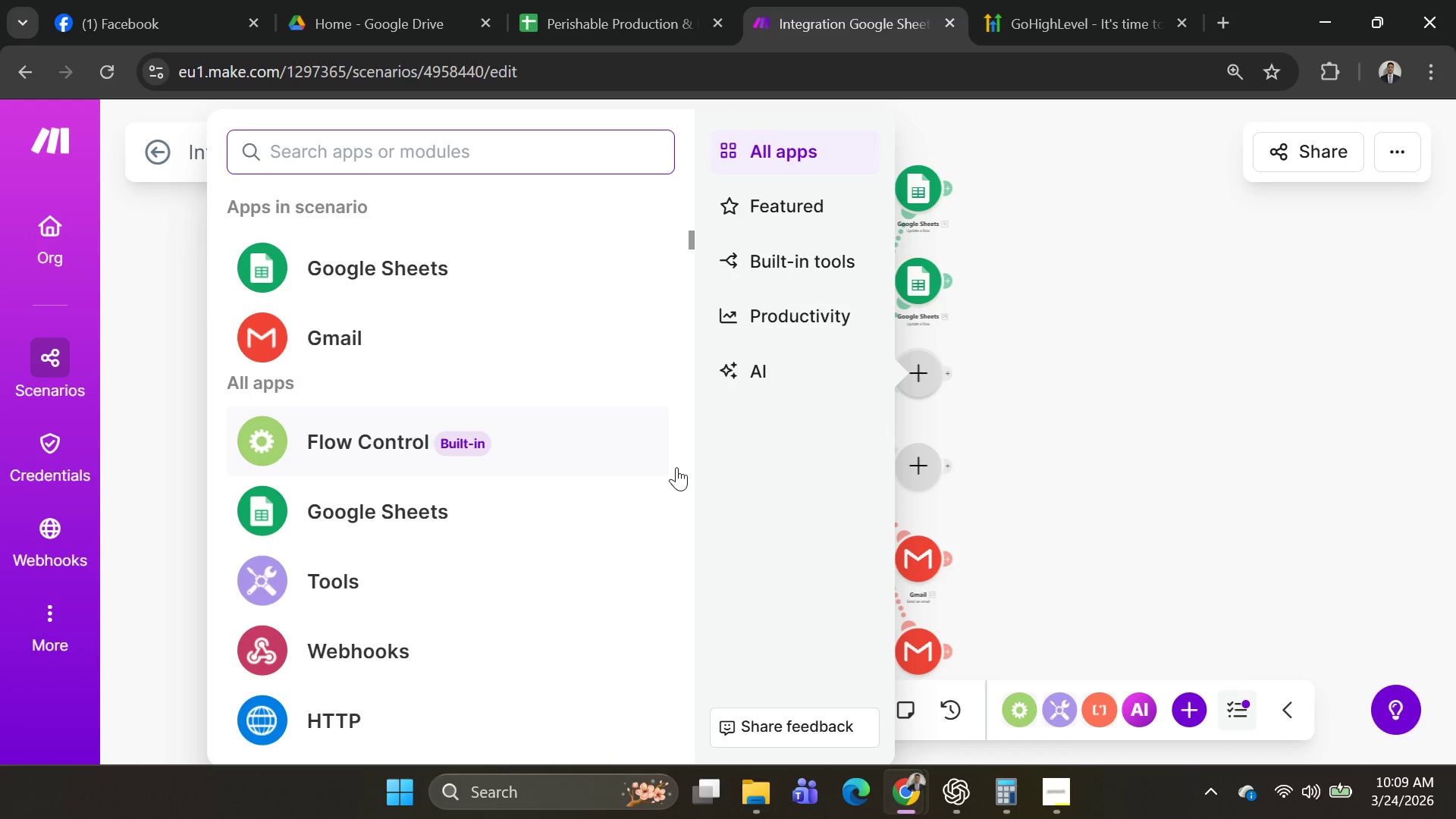 
right_click([926, 387])
 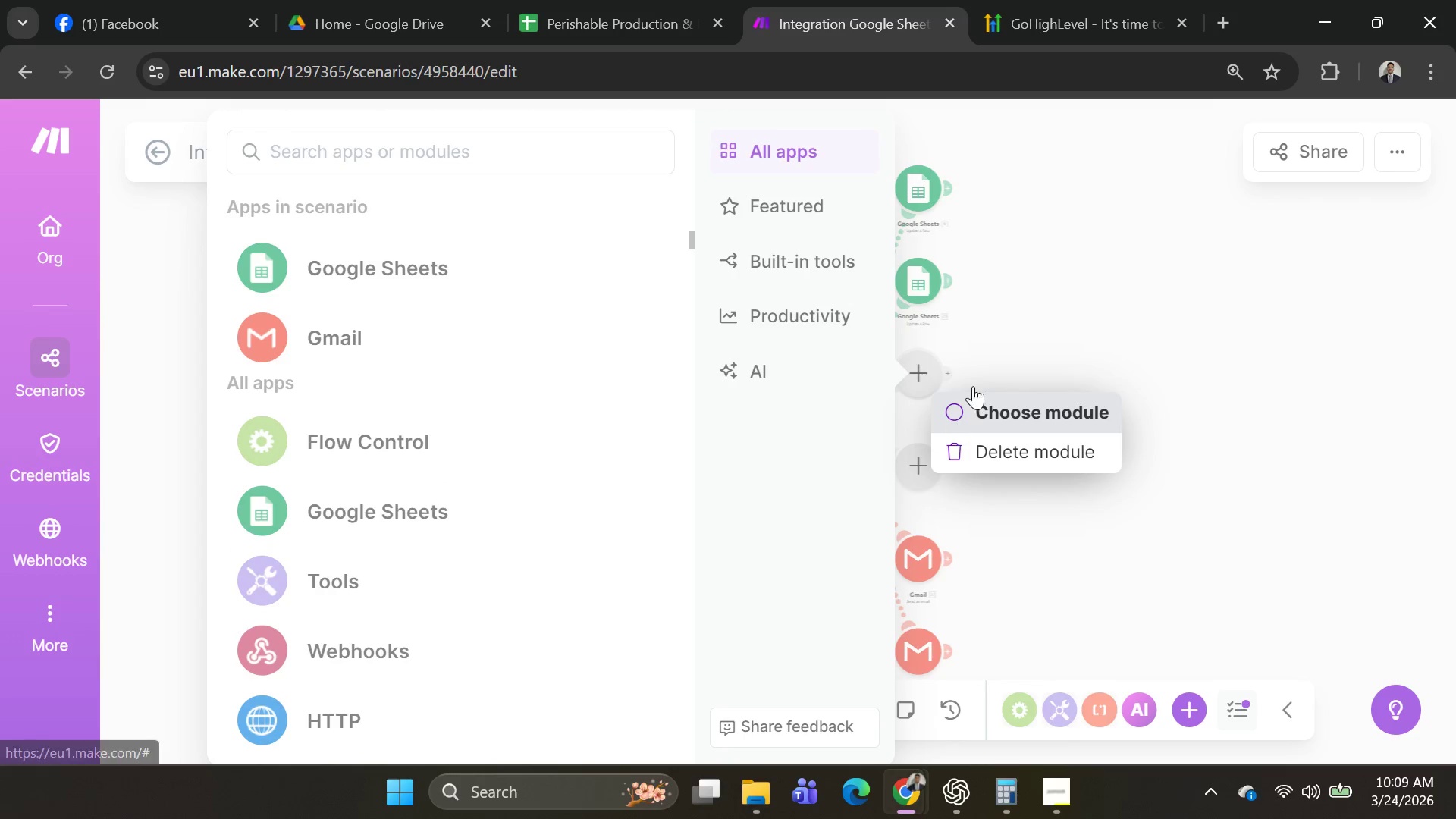 
left_click([1052, 315])
 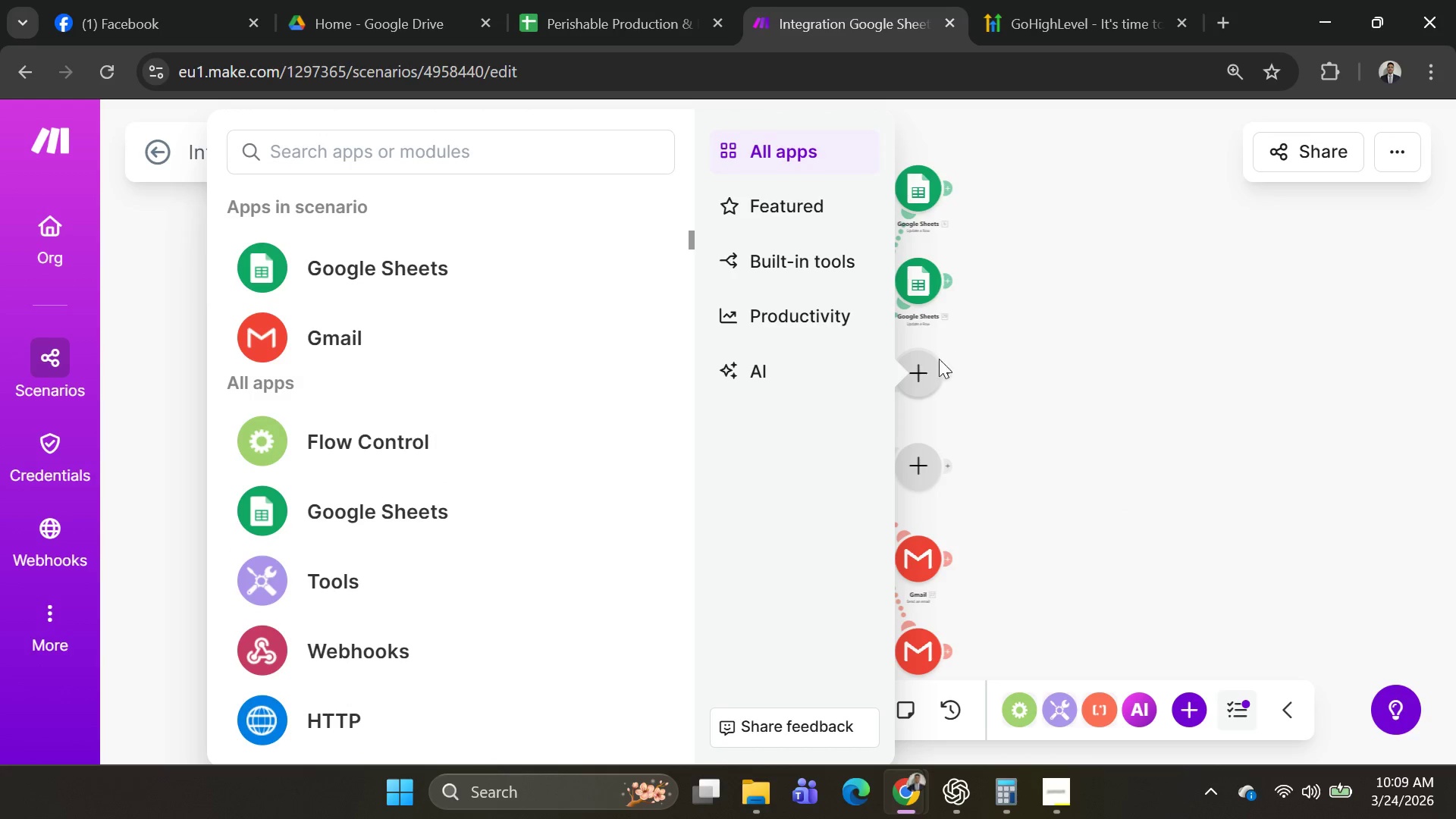 
left_click([924, 366])
 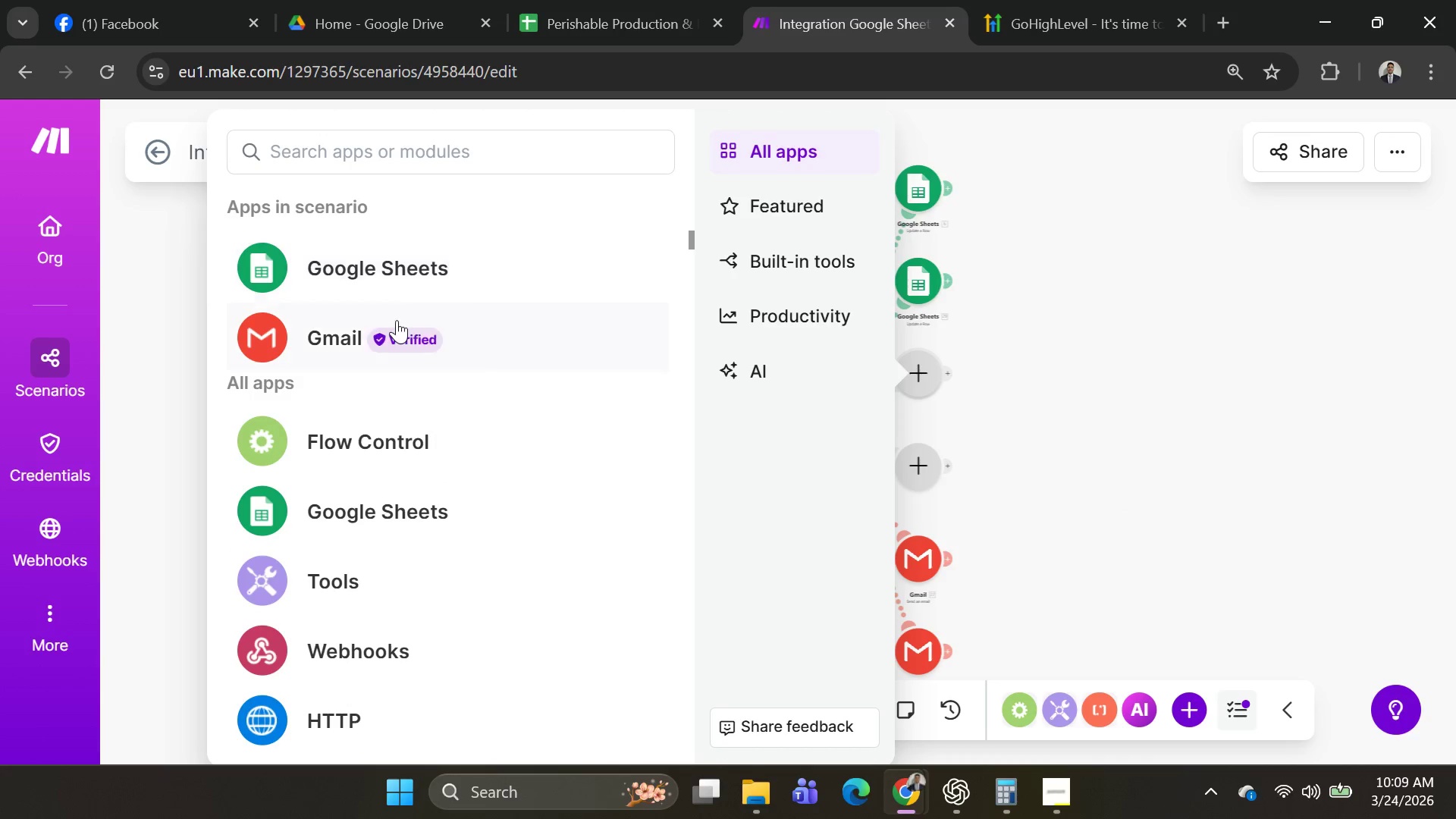 
left_click([362, 271])
 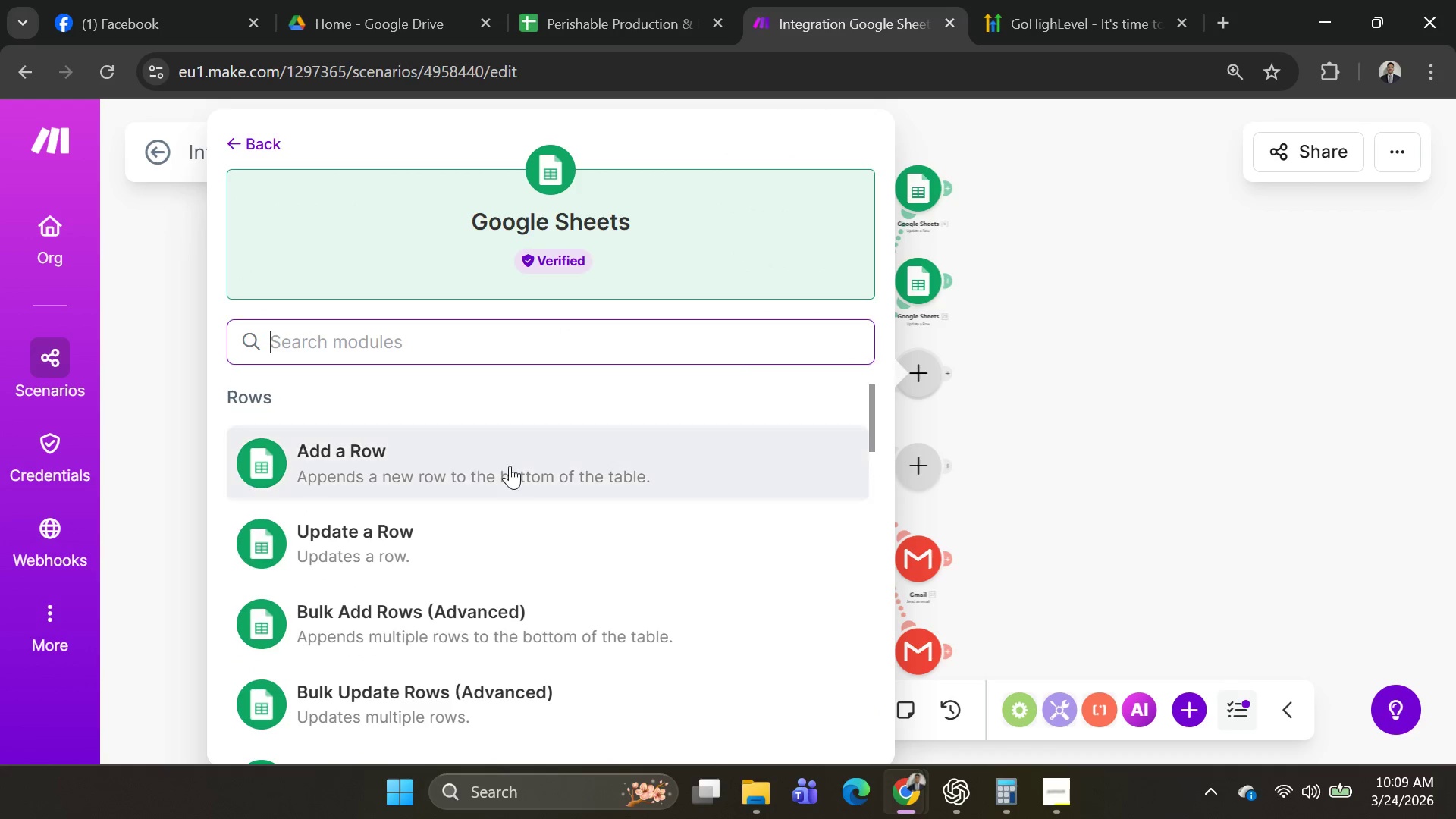 
left_click([437, 546])
 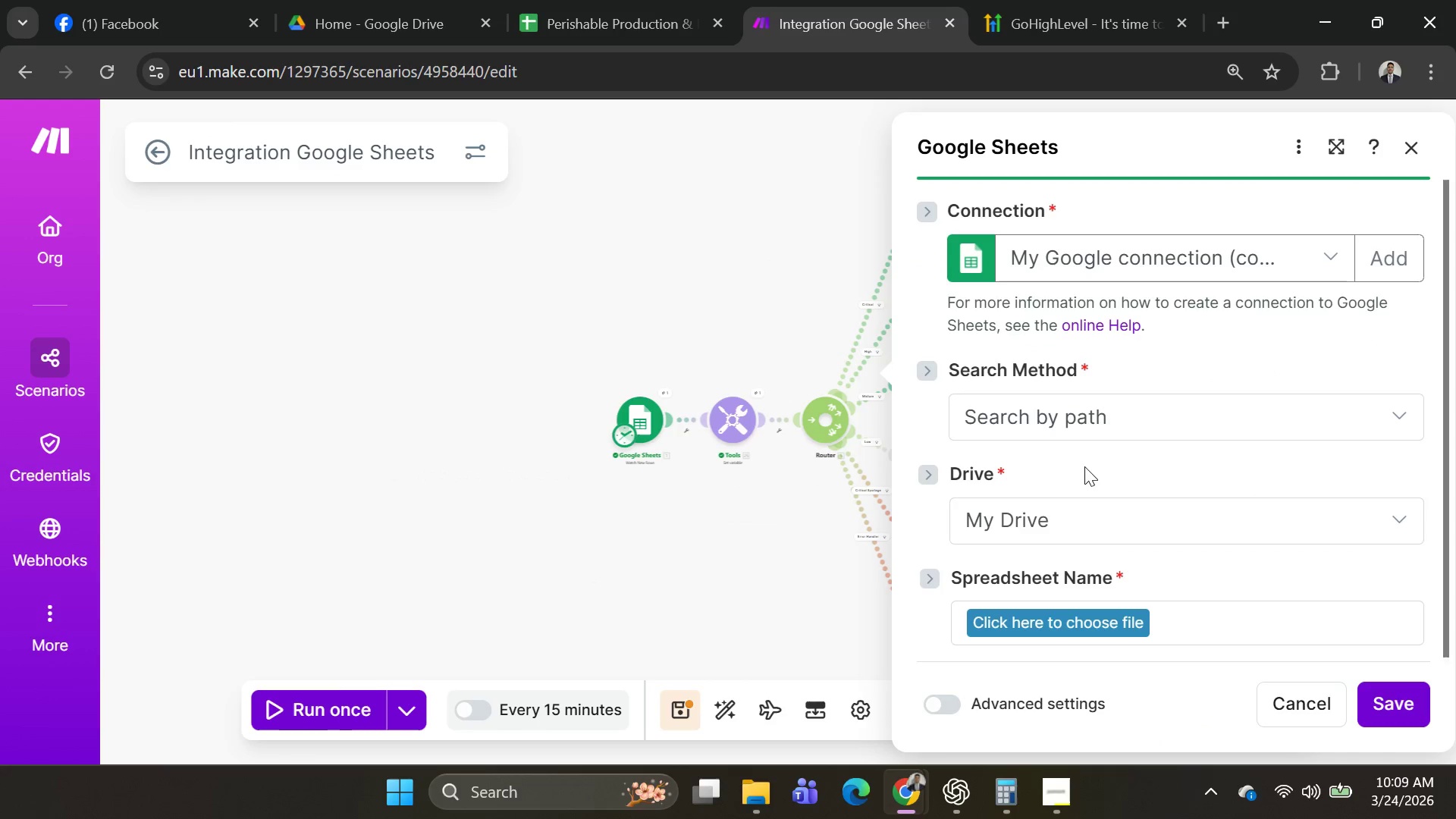 
scroll: coordinate [1129, 488], scroll_direction: down, amount: 1.0
 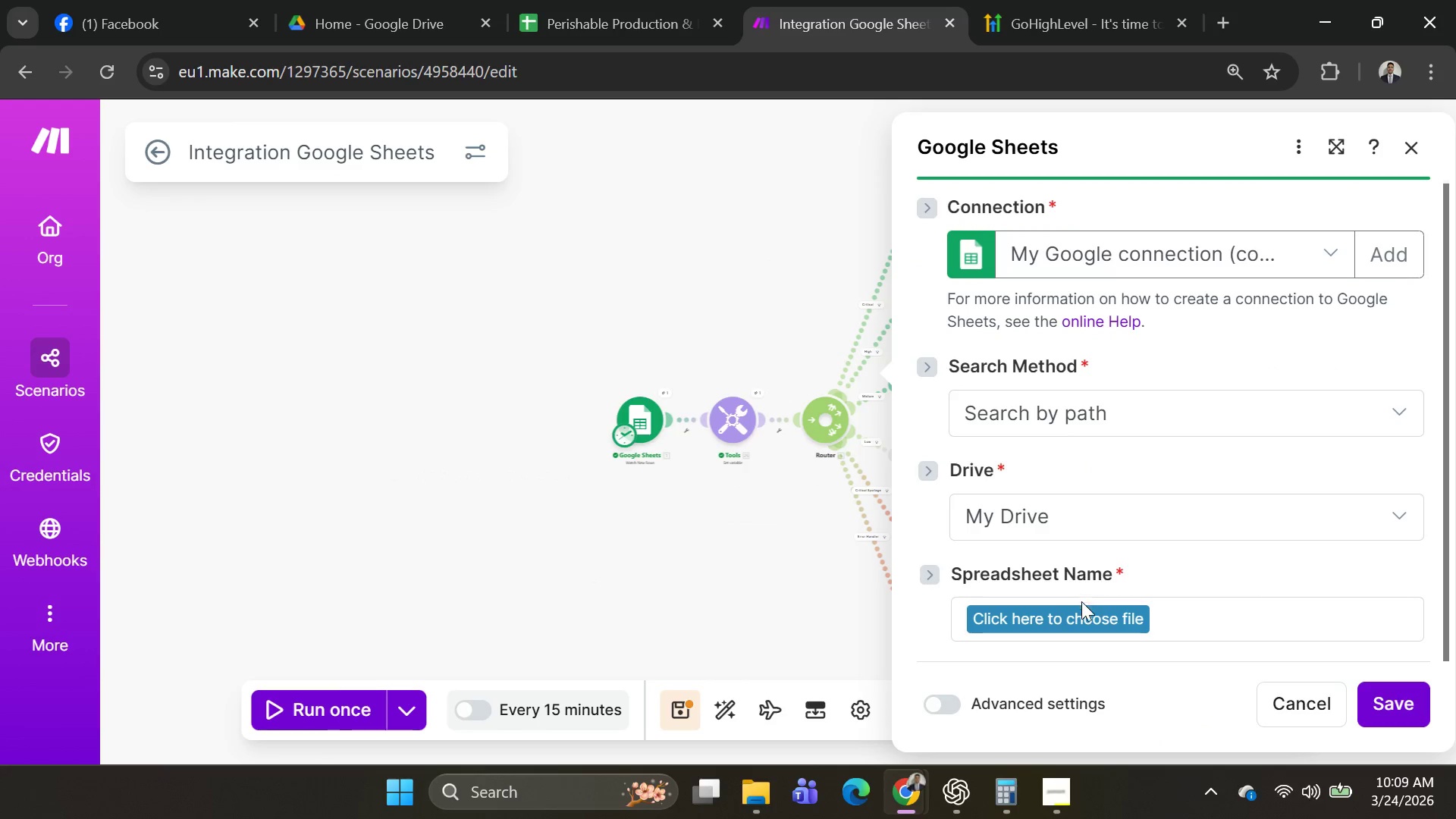 
double_click([1081, 614])
 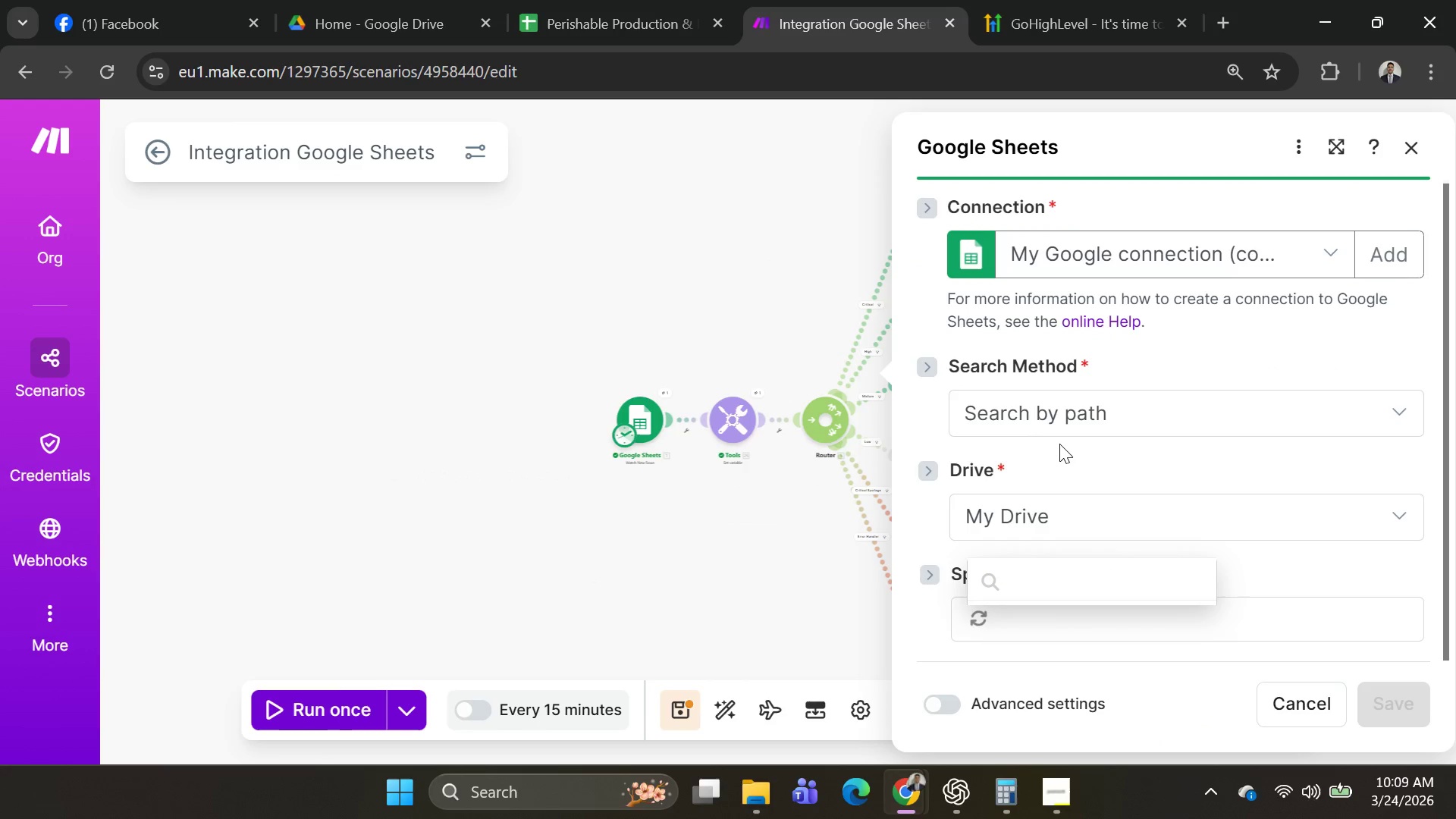 
scroll: coordinate [1085, 554], scroll_direction: down, amount: 3.0
 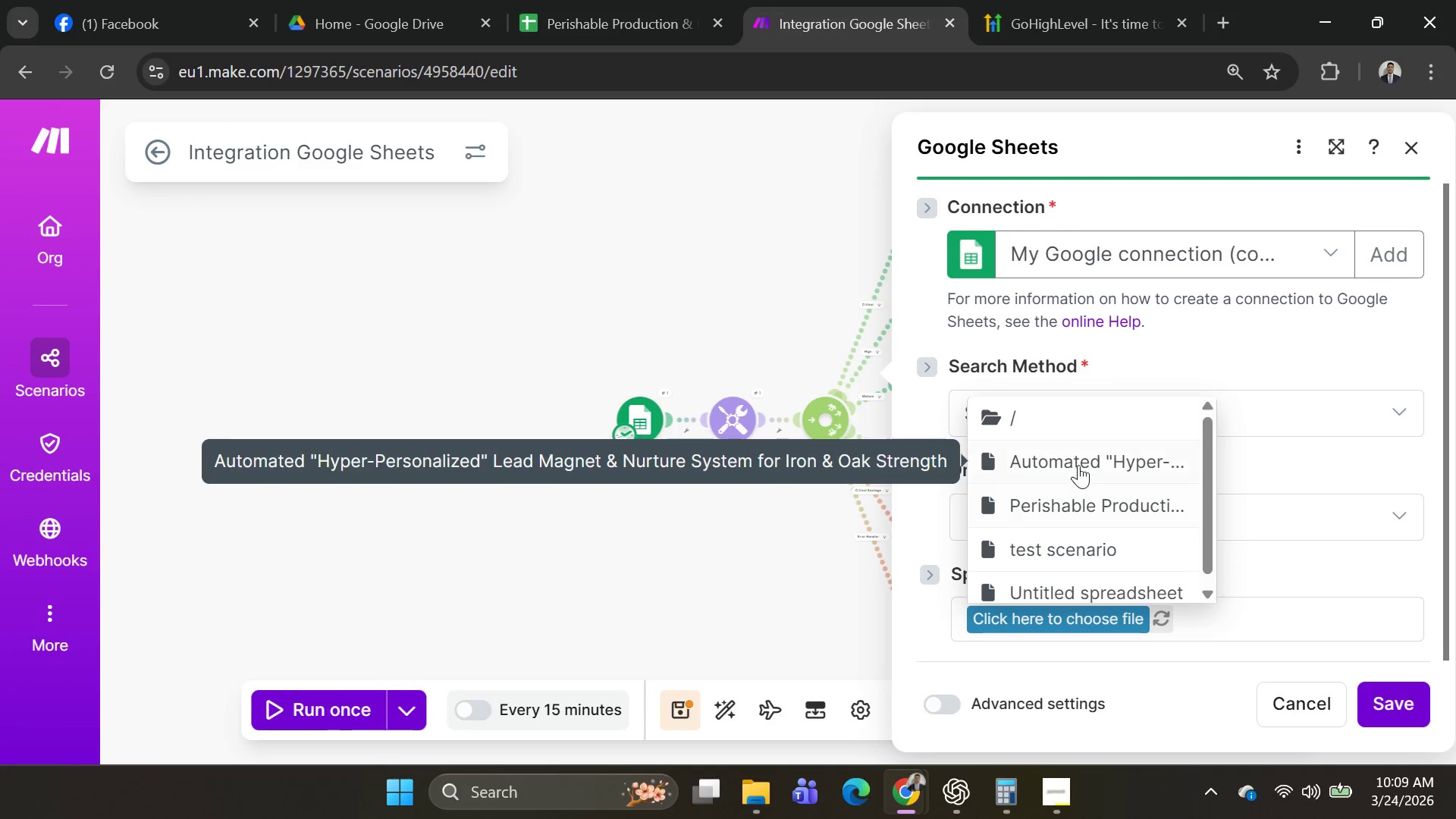 
left_click([1075, 461])
 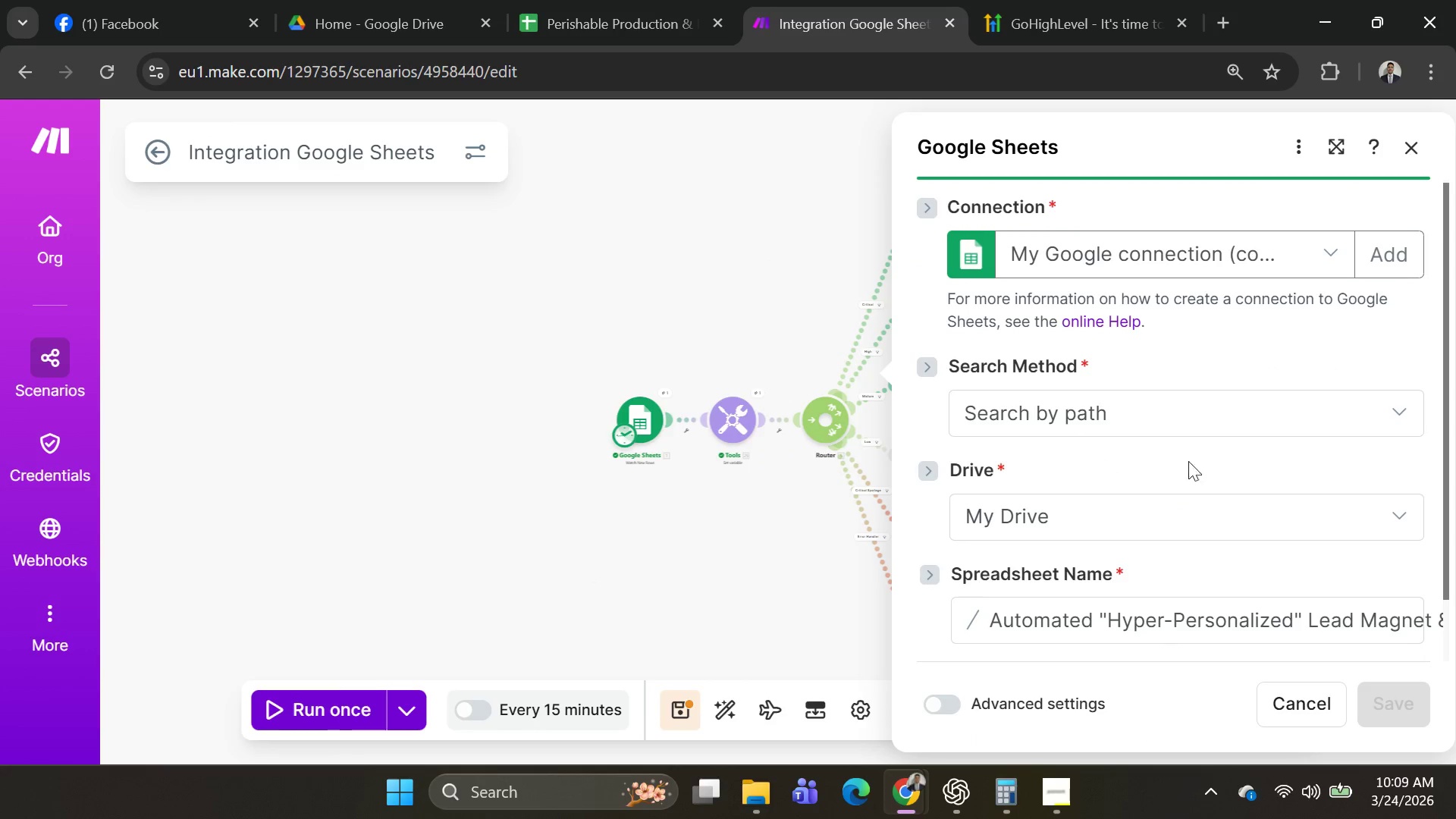 
scroll: coordinate [1156, 406], scroll_direction: down, amount: 19.0
 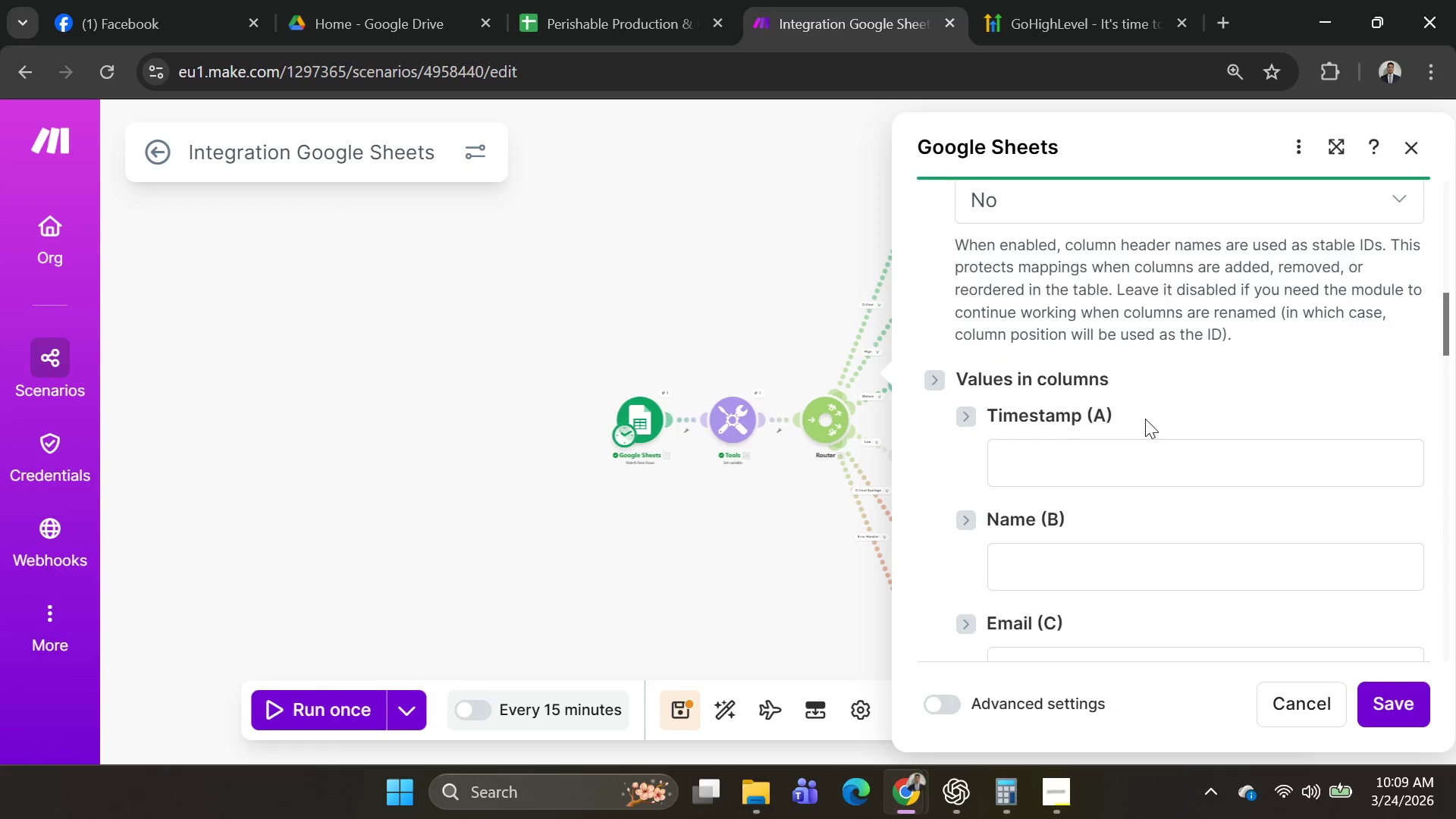 
scroll: coordinate [1146, 419], scroll_direction: up, amount: 2.0
 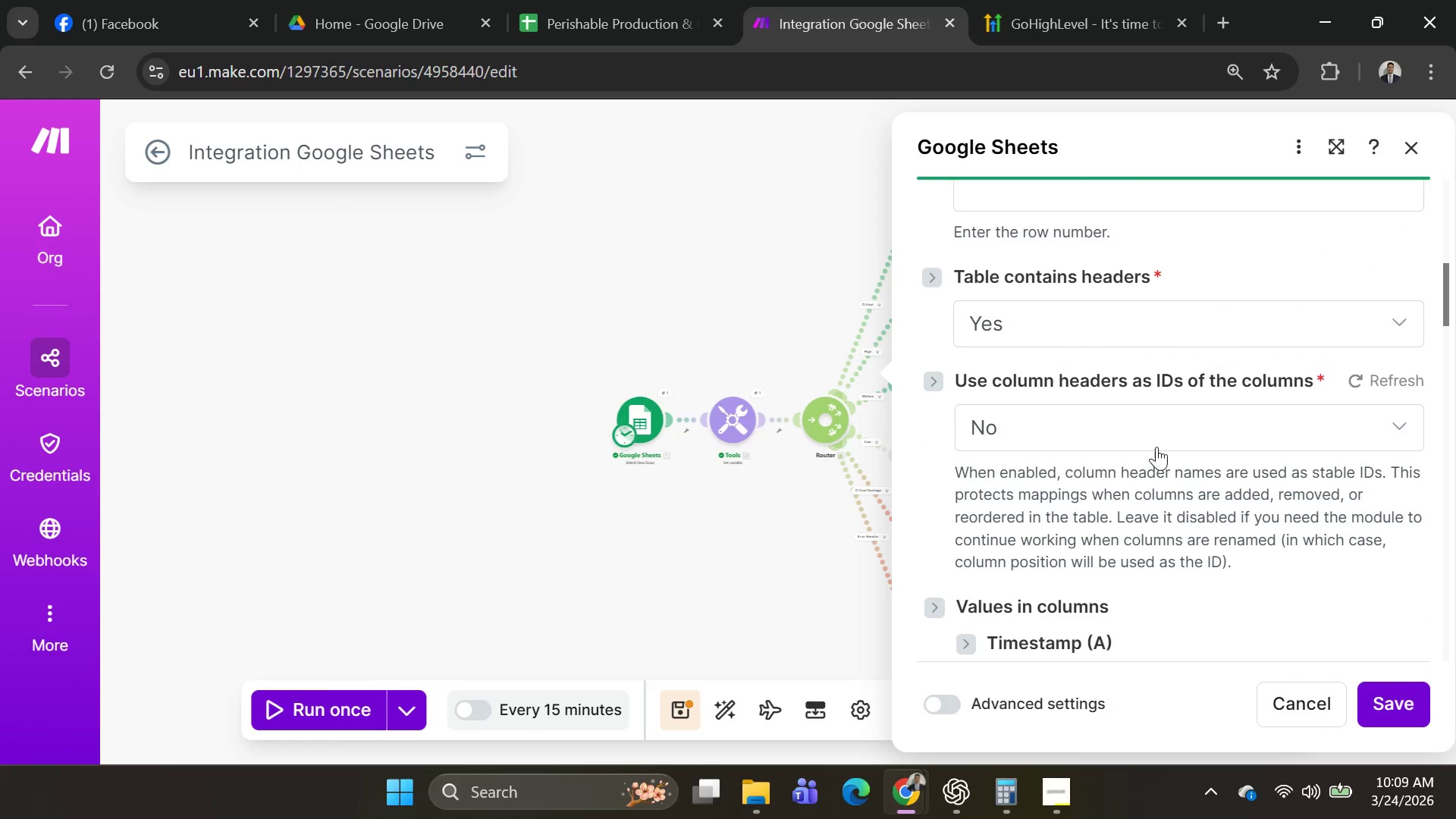 
scroll: coordinate [1159, 448], scroll_direction: down, amount: 5.0
 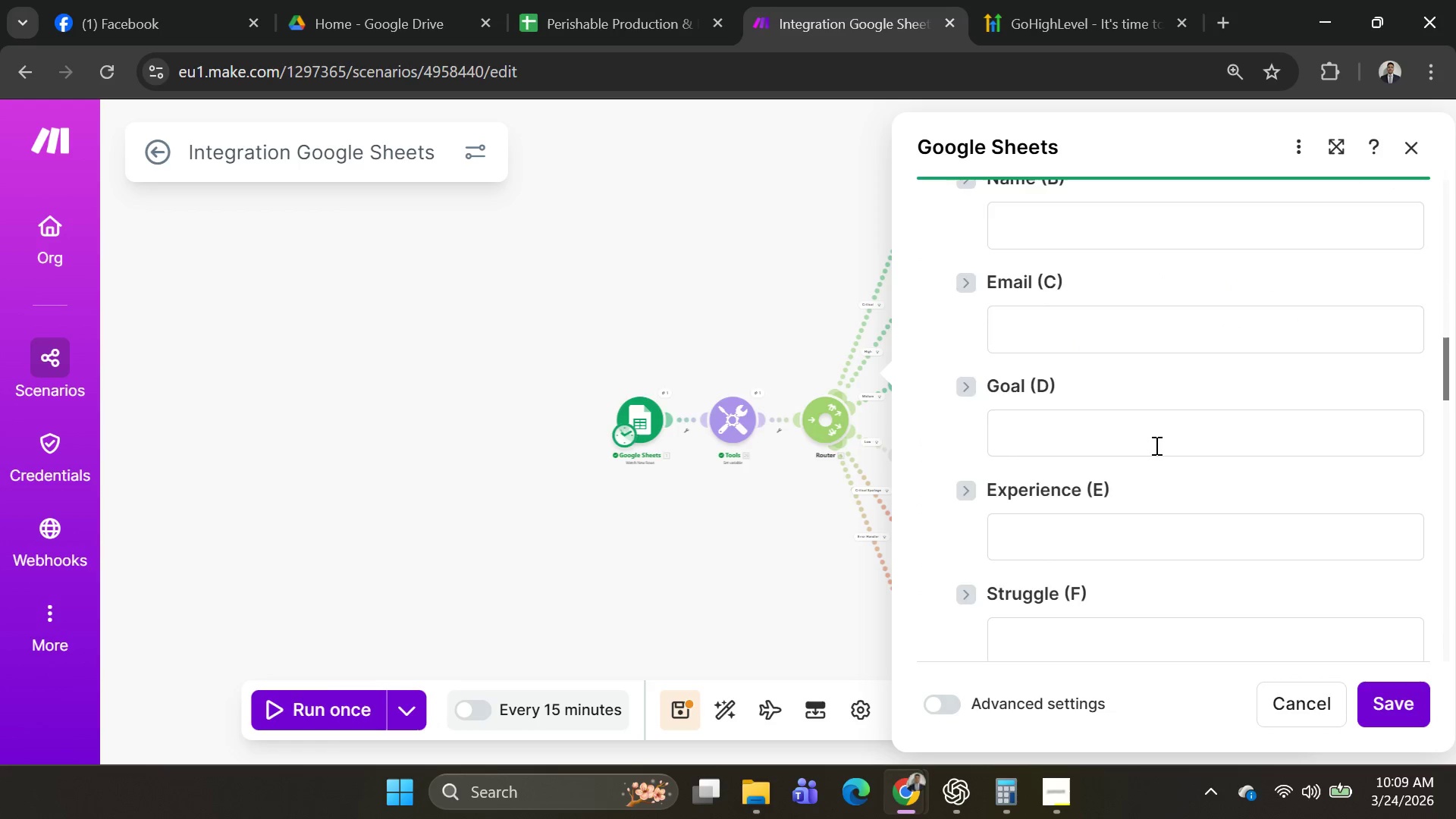 
scroll: coordinate [1174, 442], scroll_direction: up, amount: 9.0
 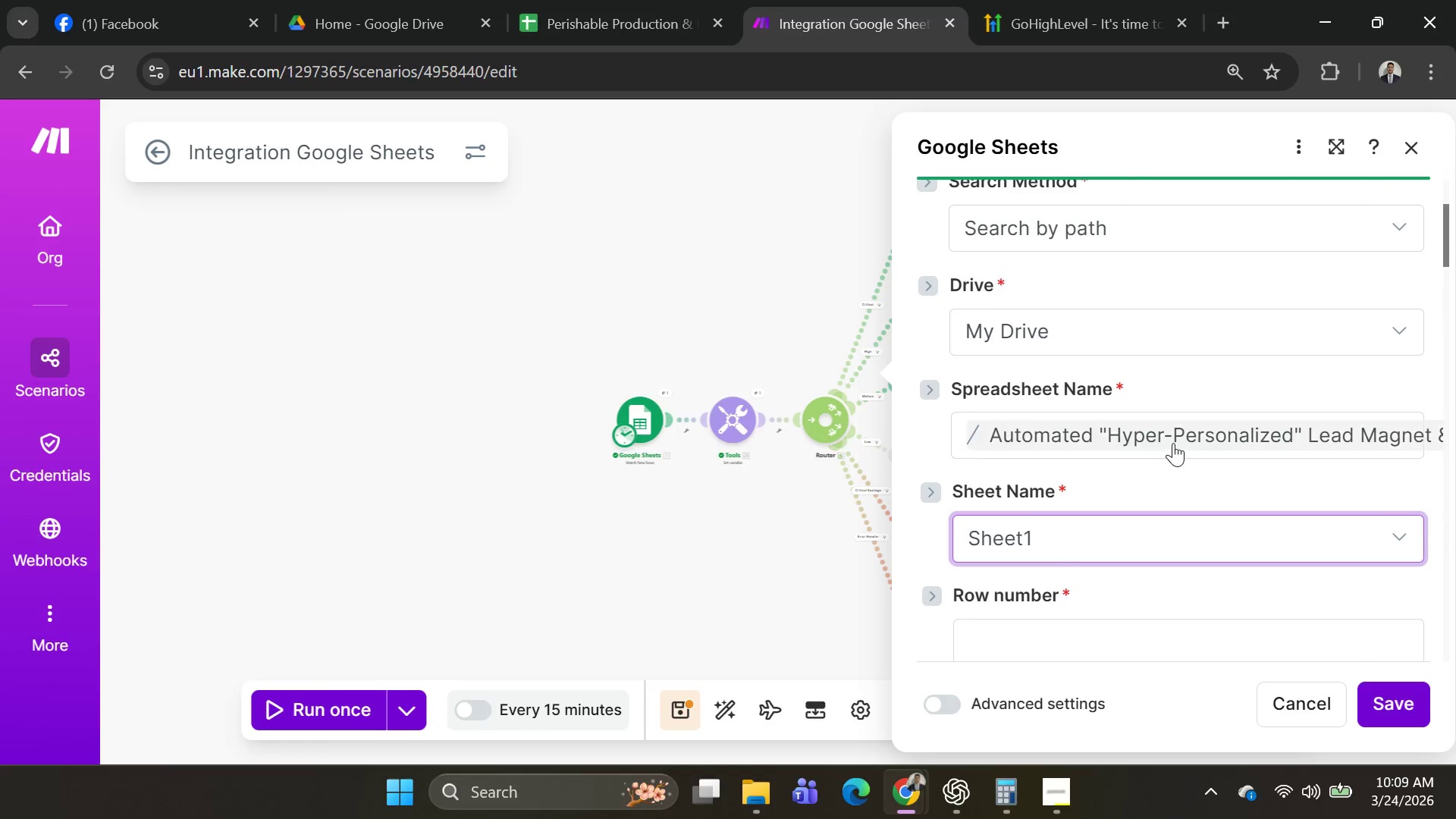 
left_click([1176, 443])
 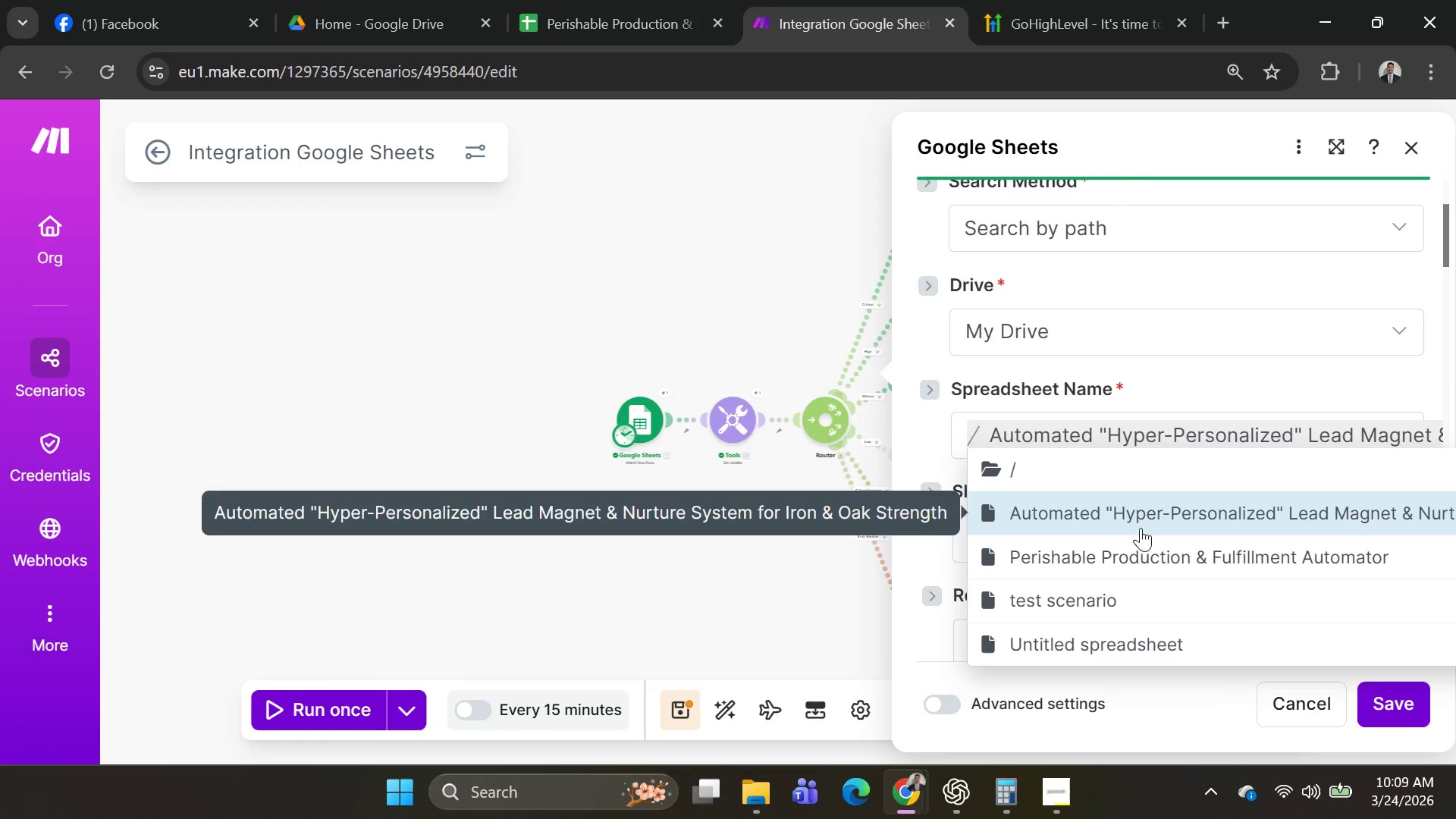 
left_click([1135, 550])
 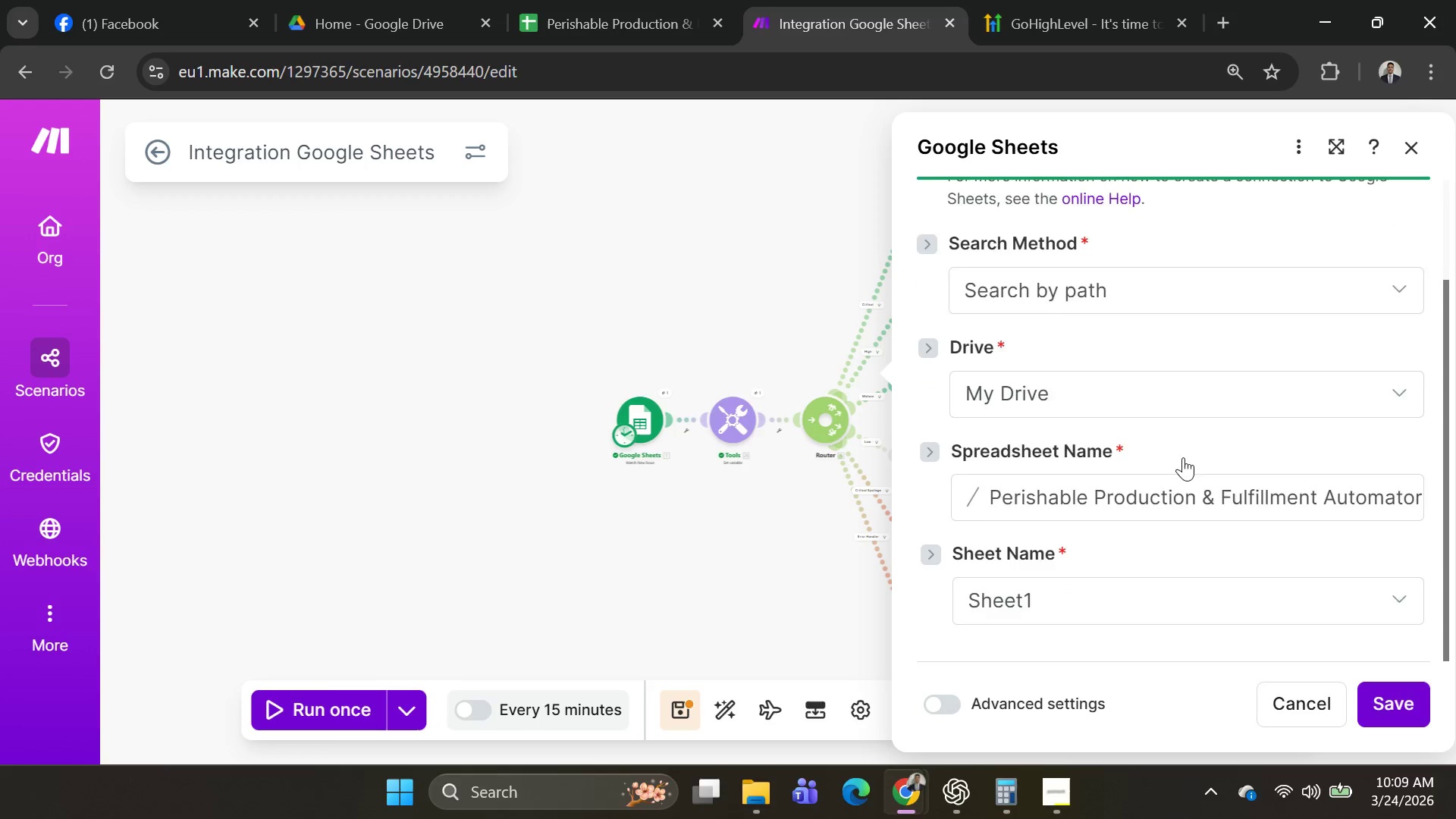 
scroll: coordinate [1190, 417], scroll_direction: down, amount: 23.0
 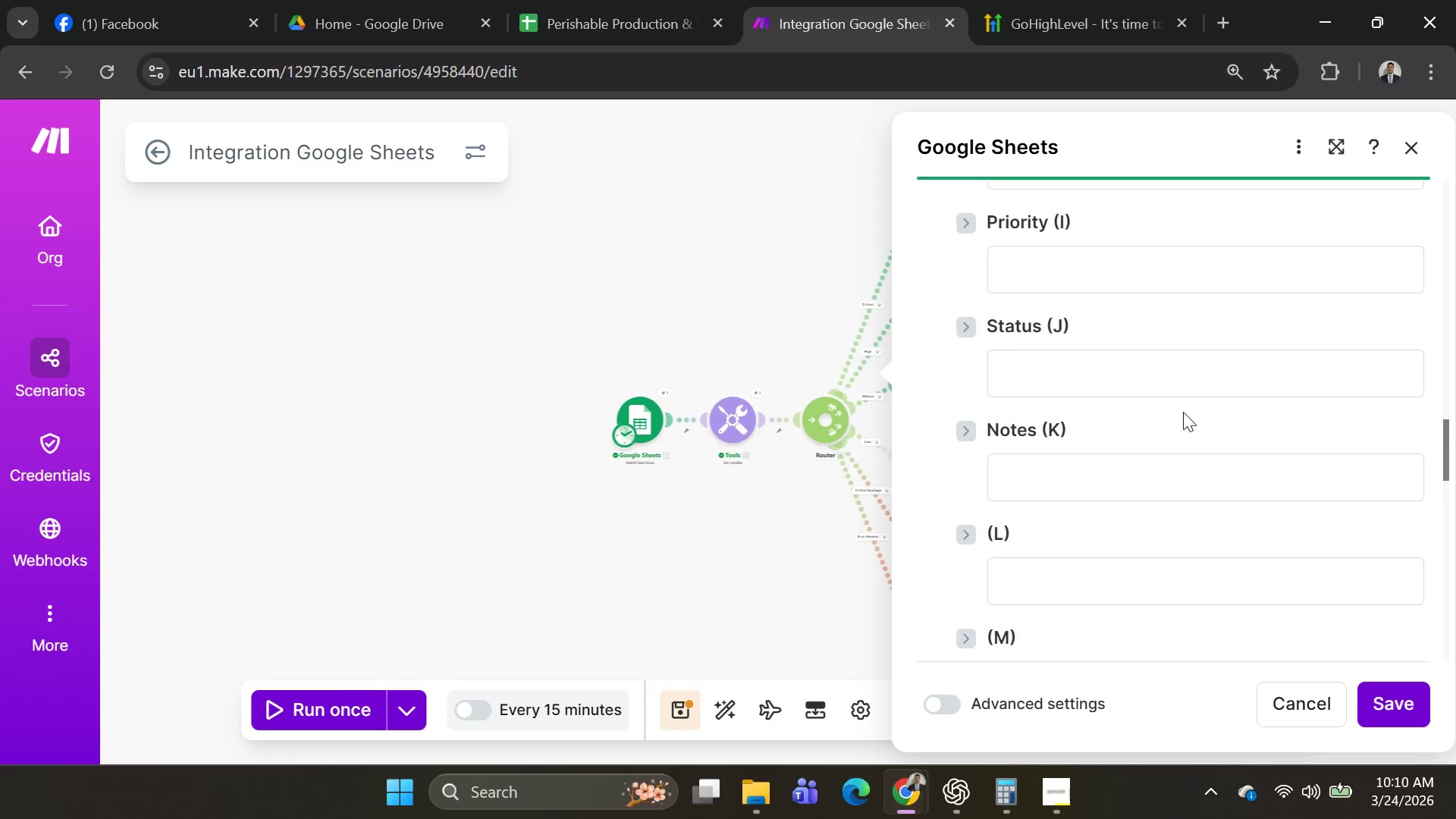 
scroll: coordinate [1183, 412], scroll_direction: up, amount: 2.0
 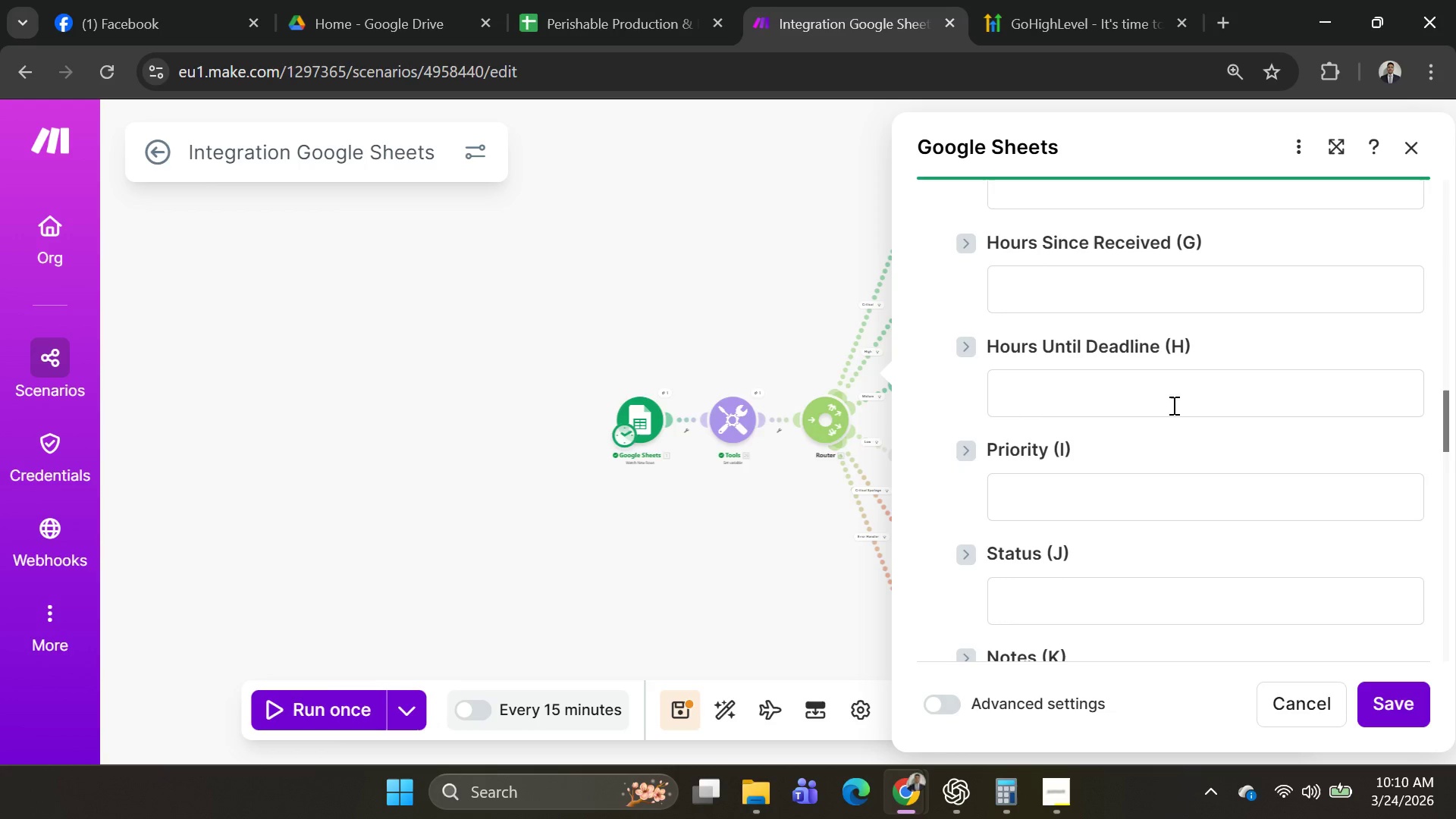 
wait(5.28)
 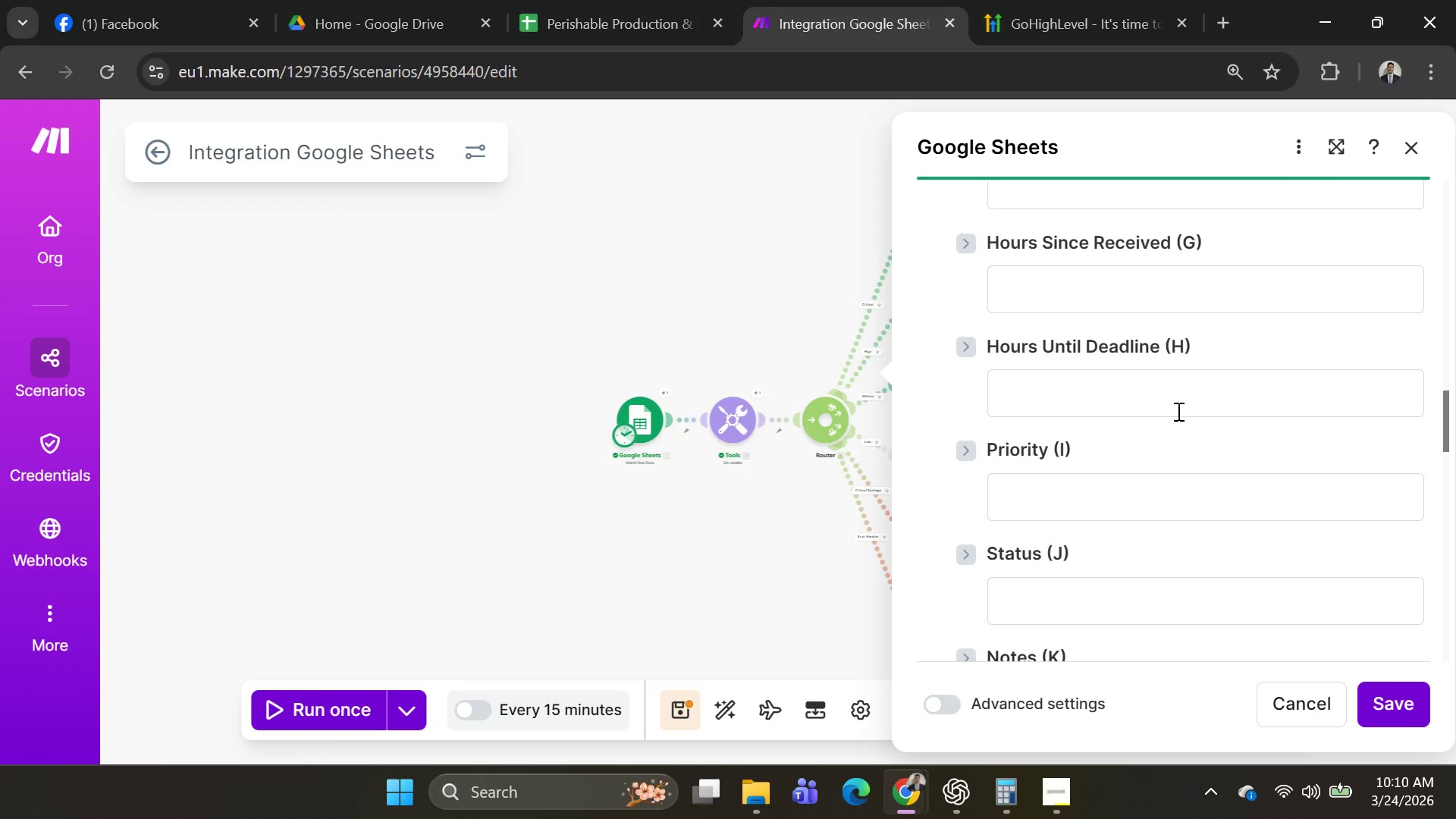 
left_click([804, 317])
 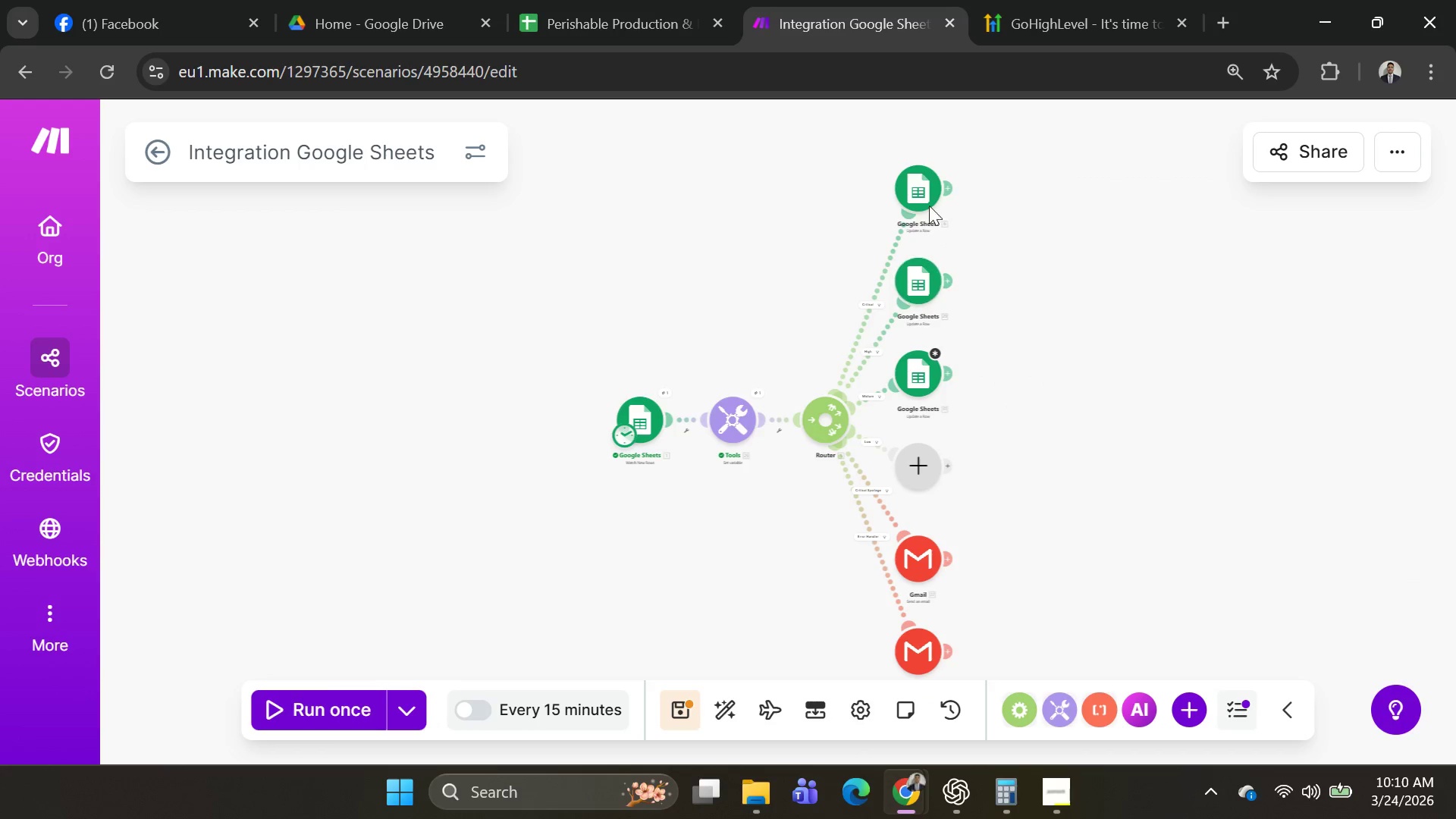 
left_click([912, 180])
 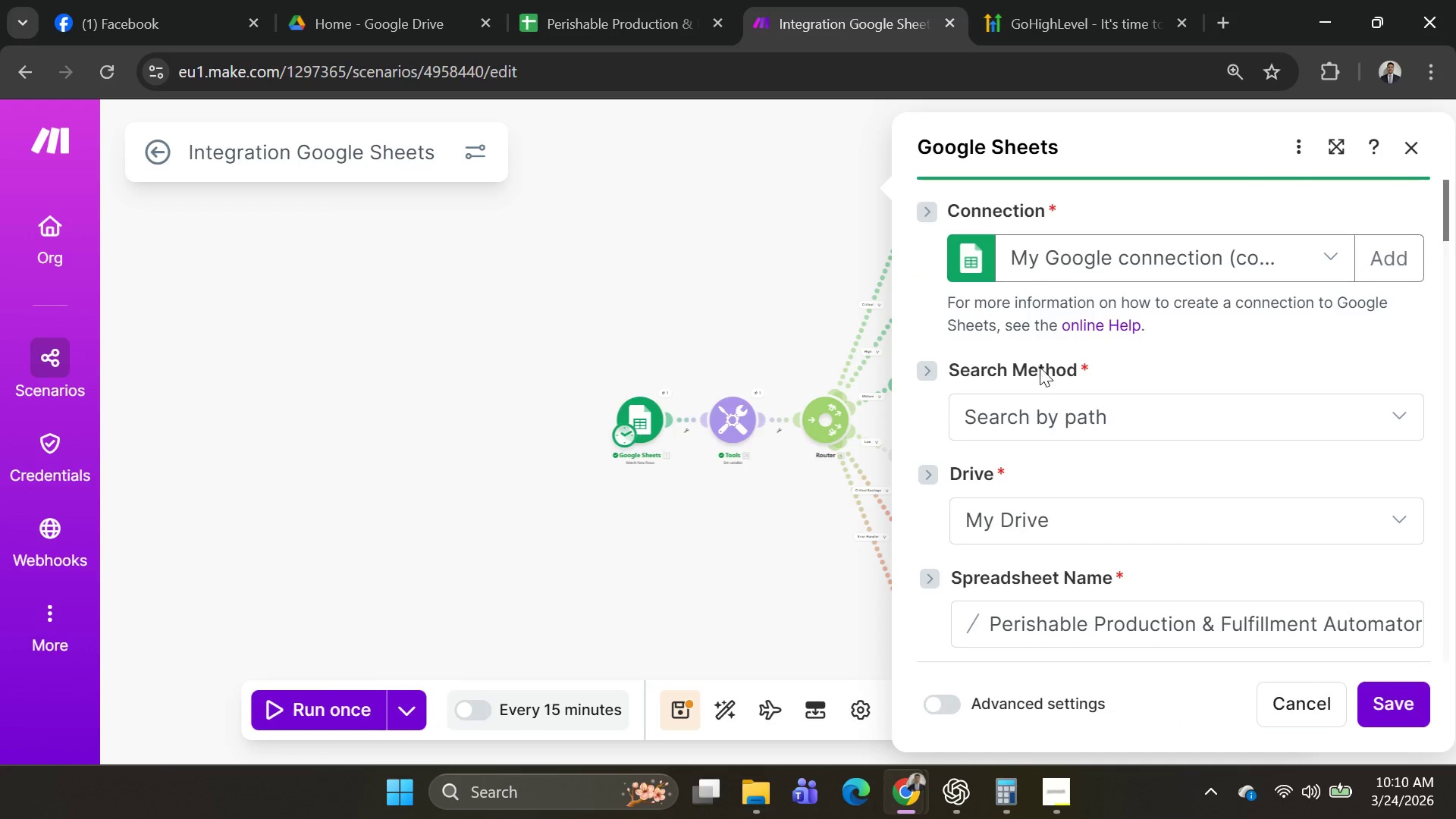 
scroll: coordinate [1136, 477], scroll_direction: down, amount: 17.0
 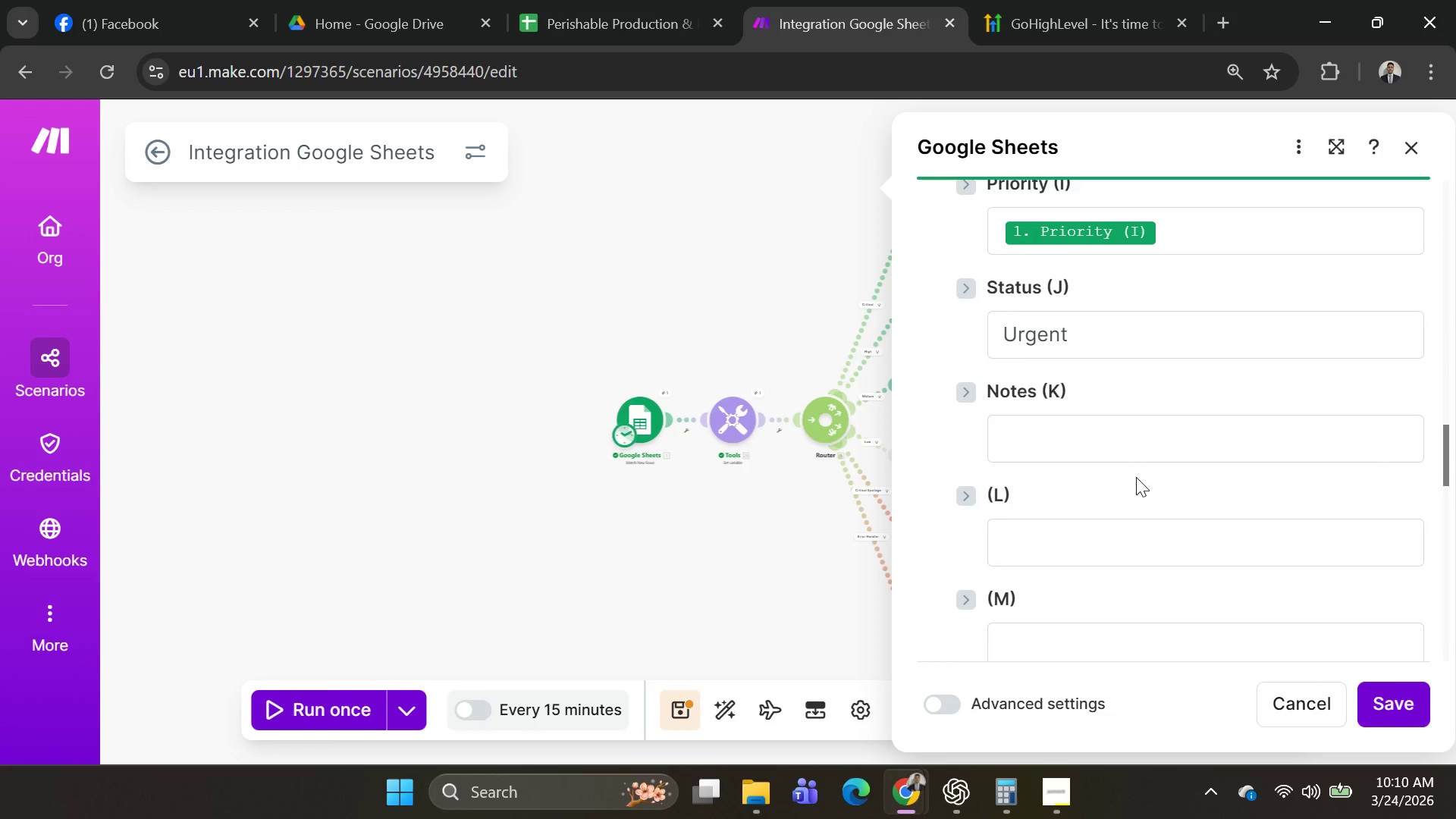 
scroll: coordinate [1136, 477], scroll_direction: up, amount: 1.0
 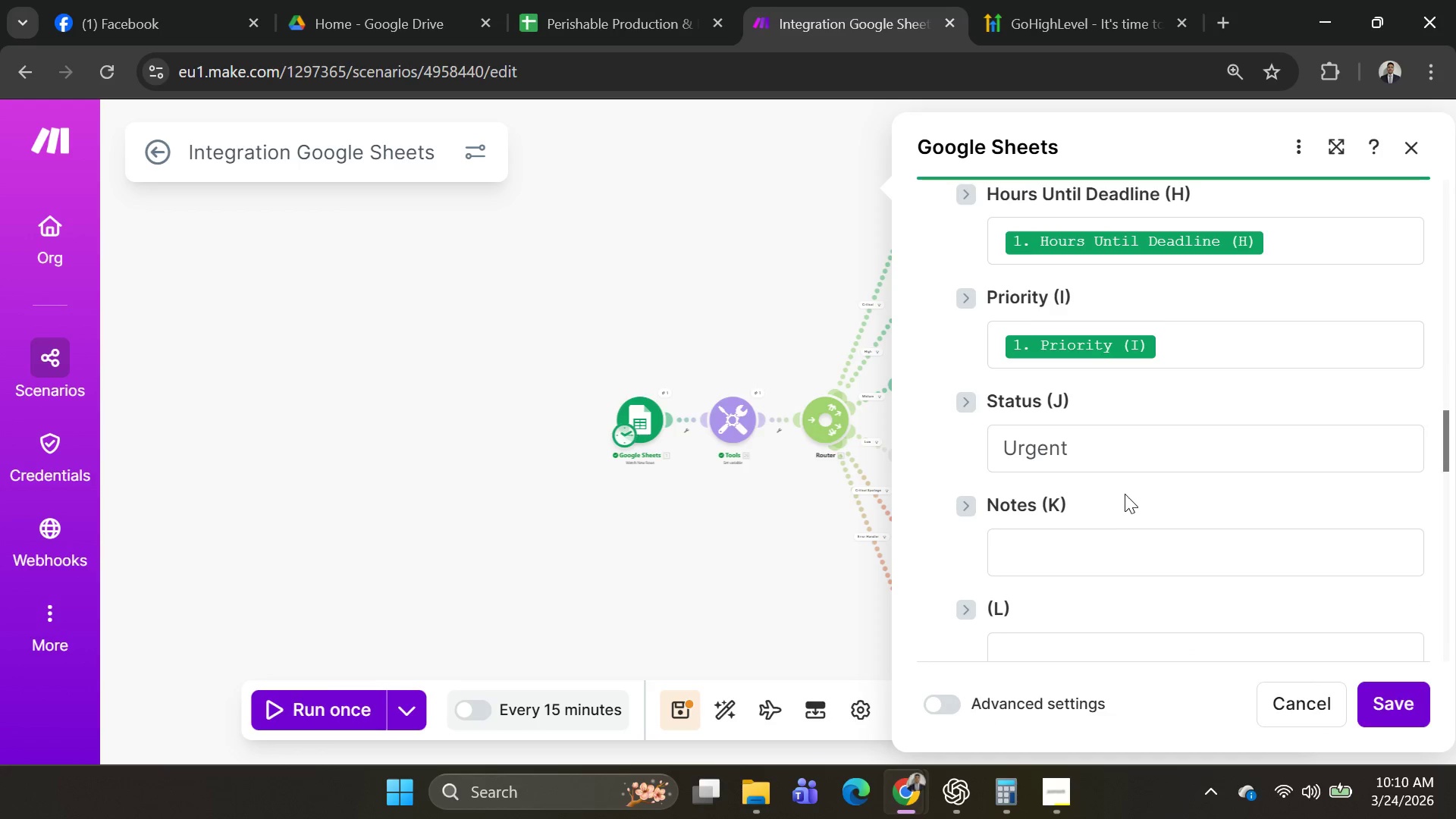 
left_click([1105, 443])
 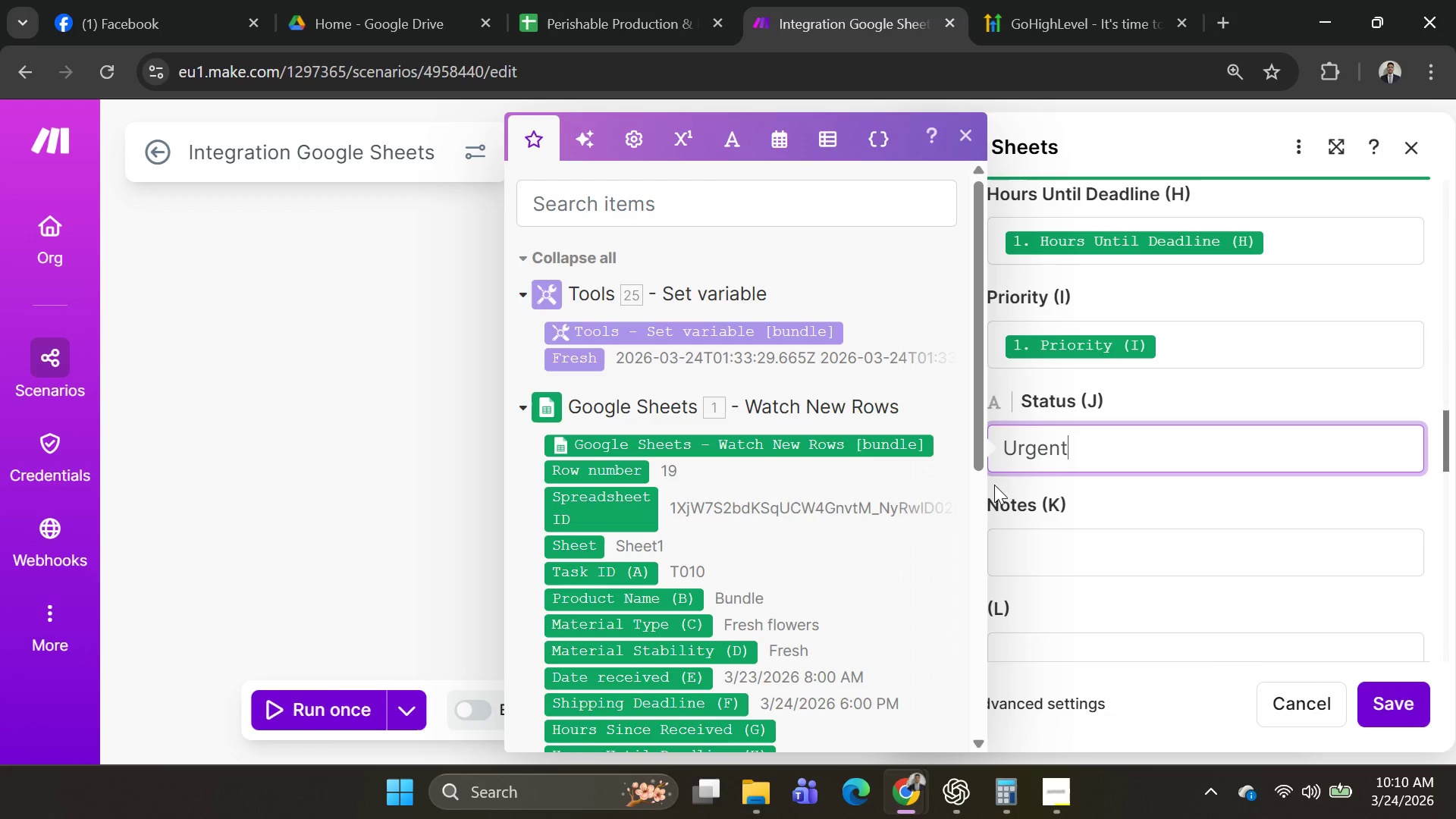 
left_click_drag(start_coordinate=[1099, 453], to_coordinate=[794, 453])
 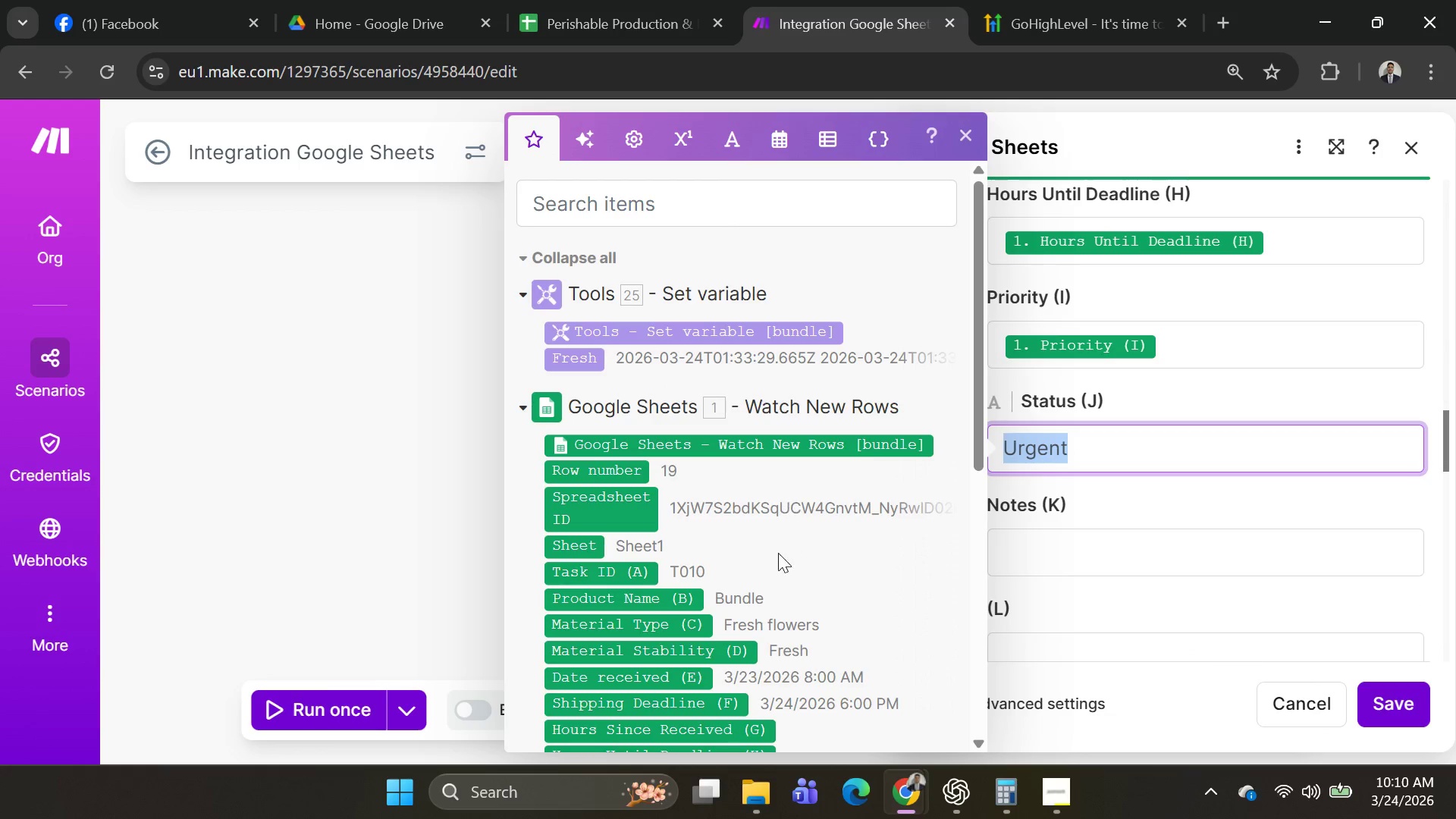 
scroll: coordinate [774, 558], scroll_direction: down, amount: 2.0
 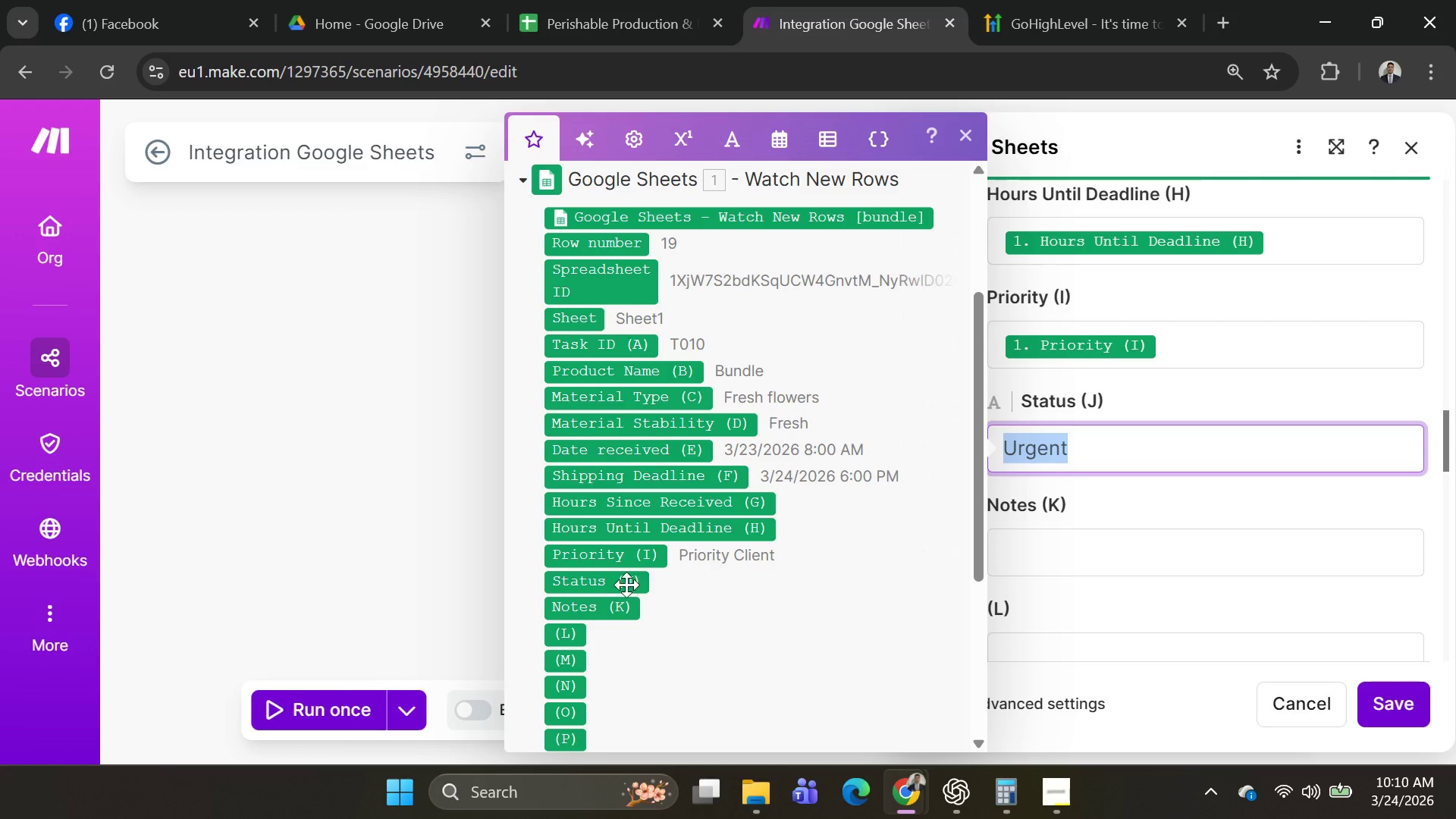 
left_click([609, 585])
 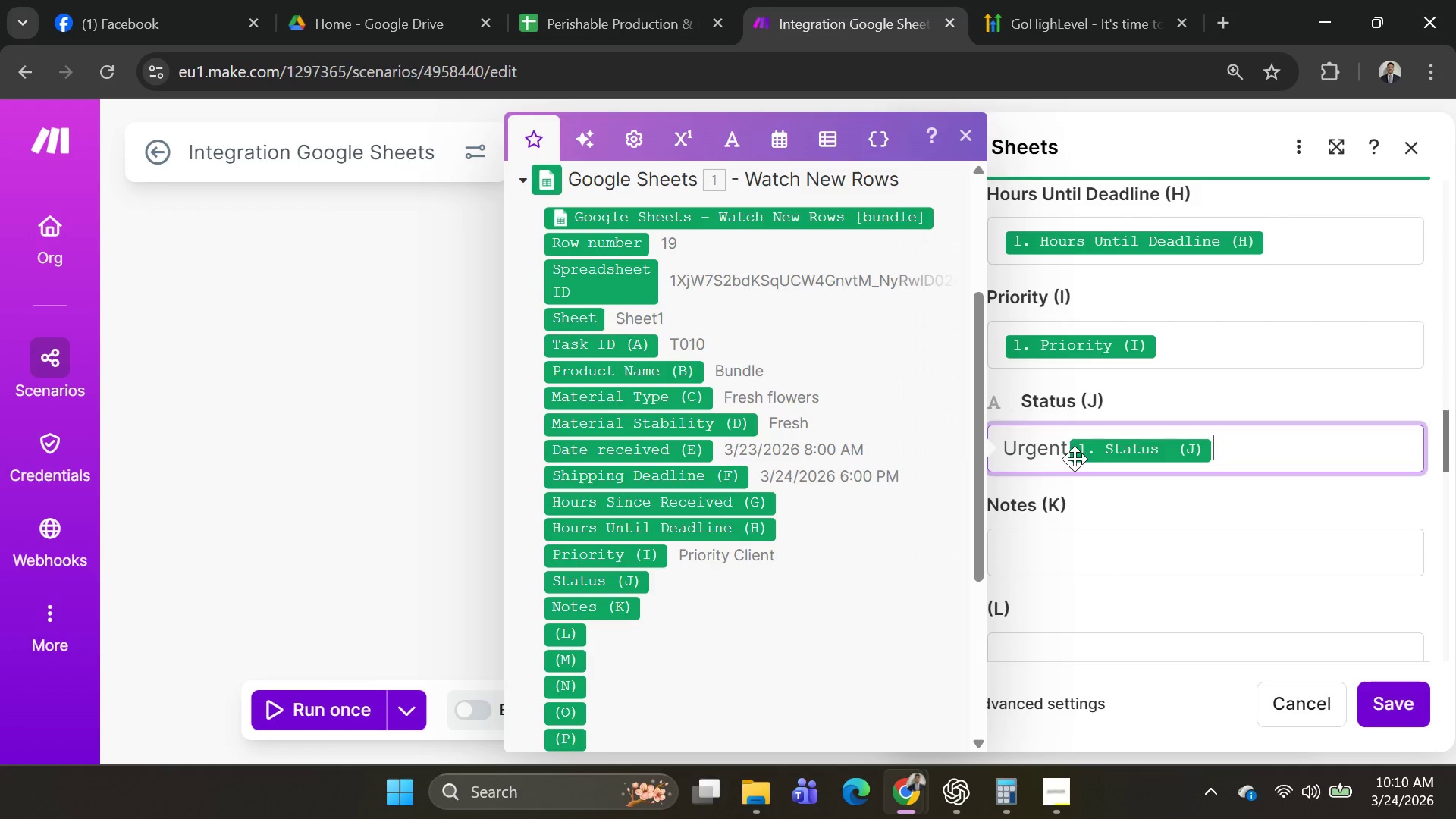 
left_click([1073, 441])
 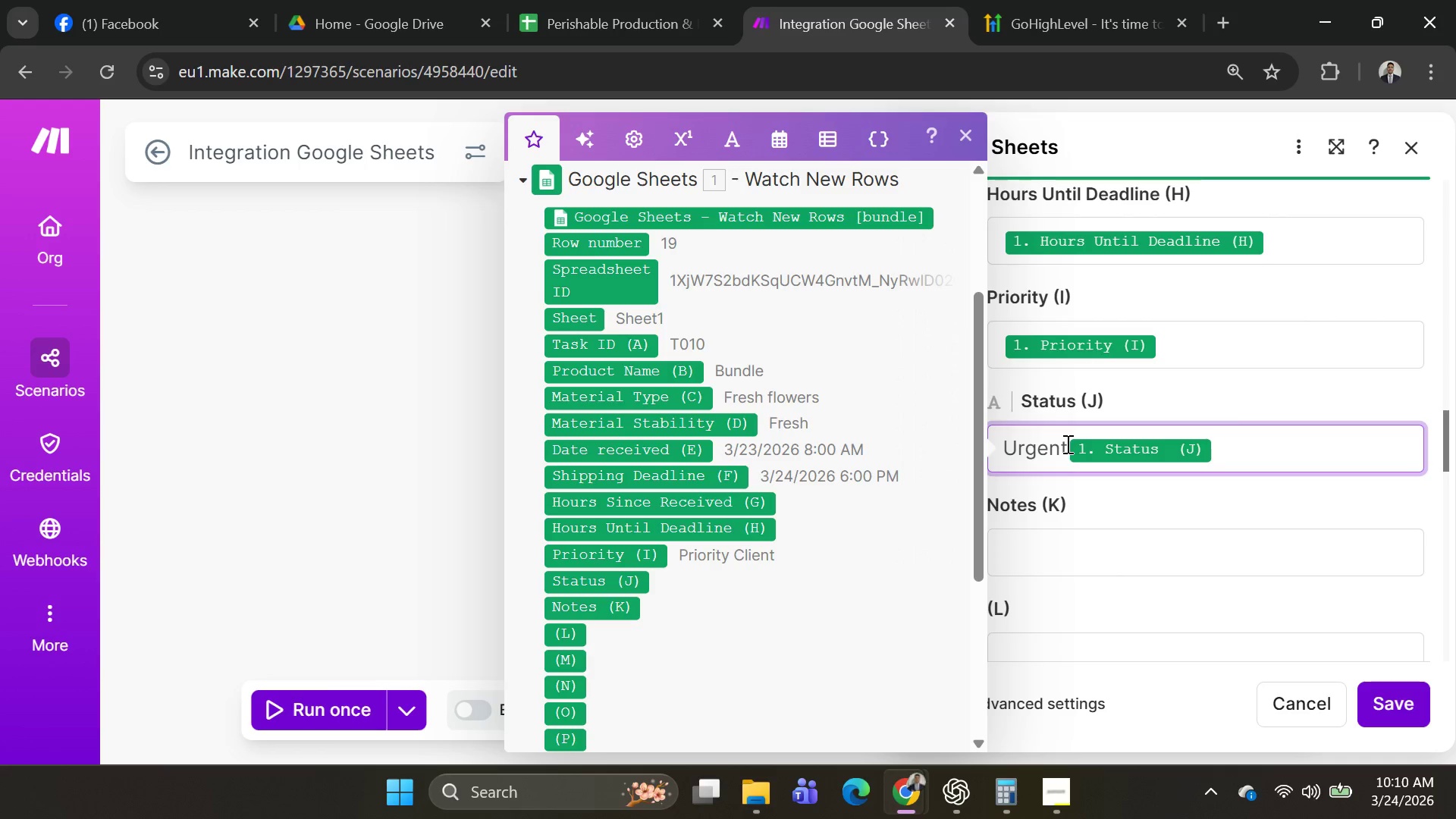 
key(Backspace)
 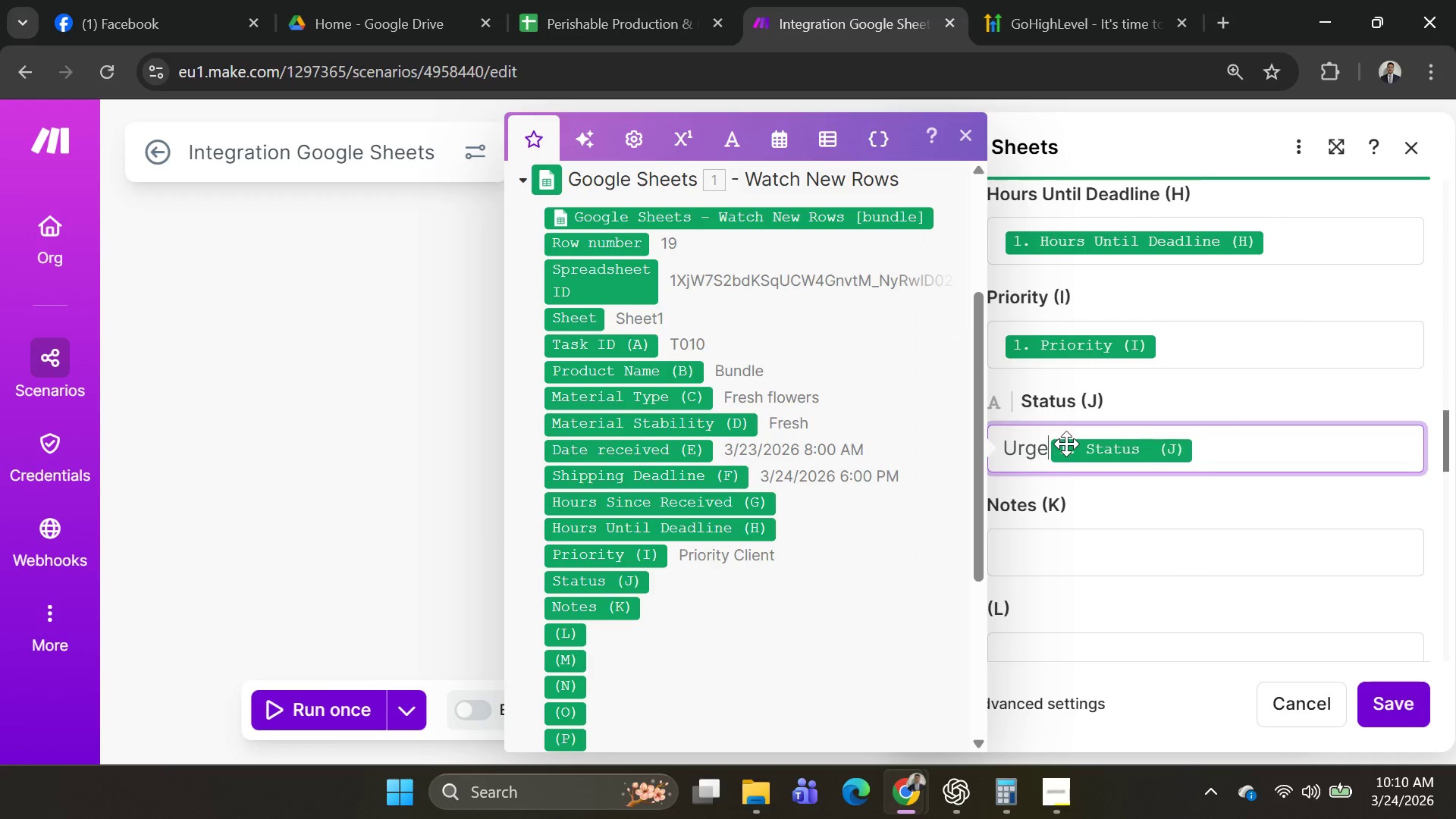 
key(Backspace)
 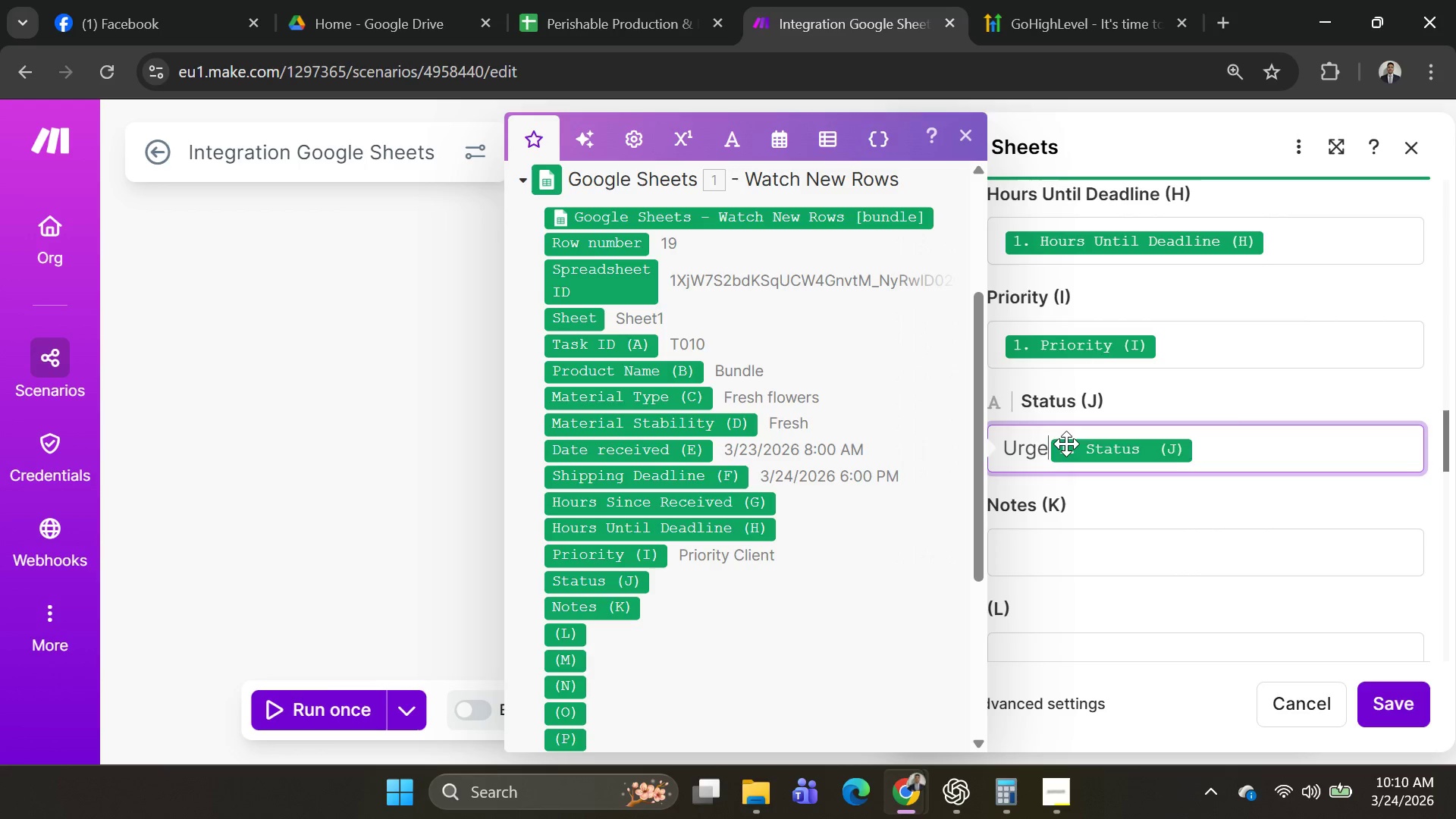 
key(Backspace)
 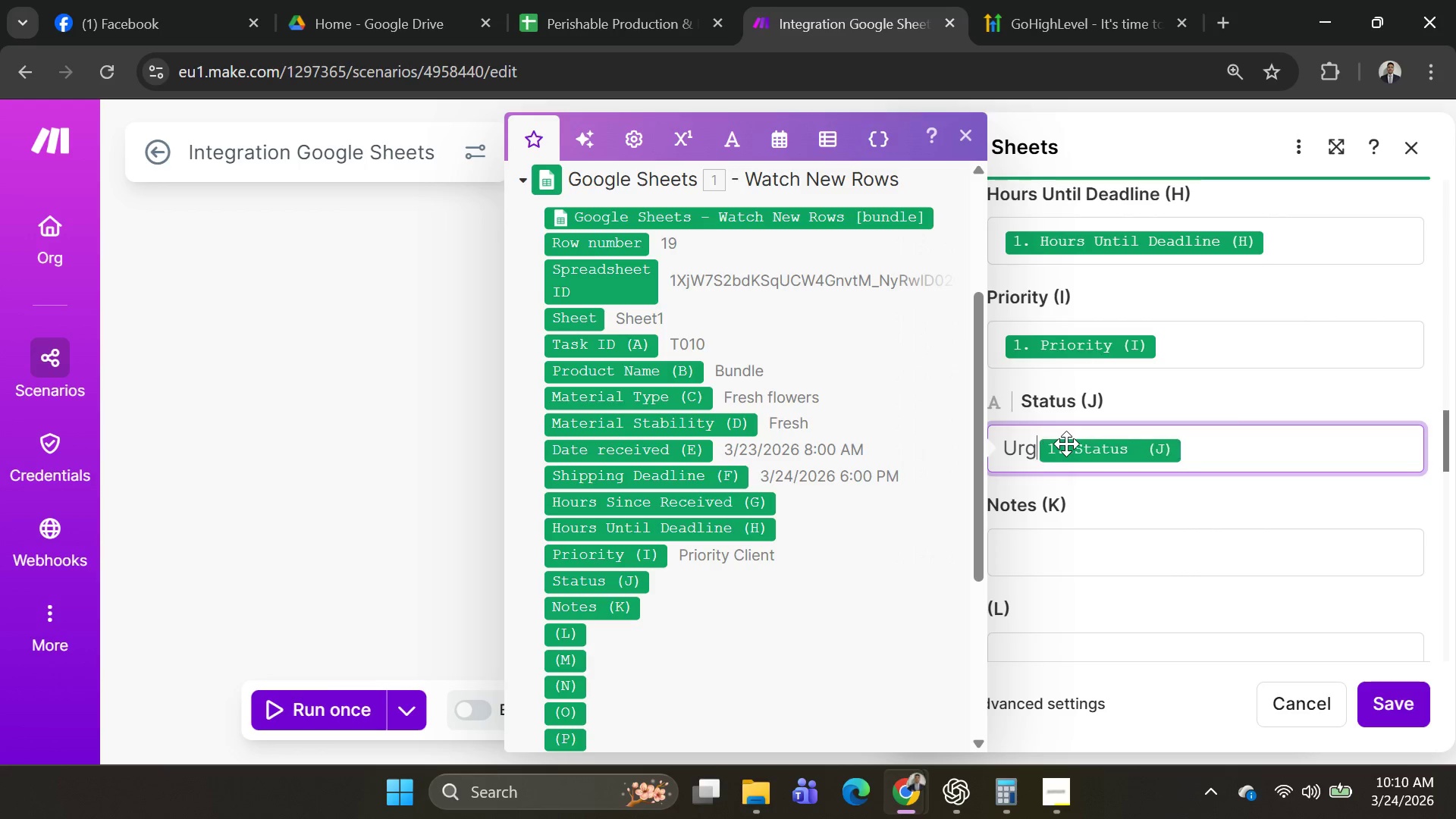 
key(Backspace)
 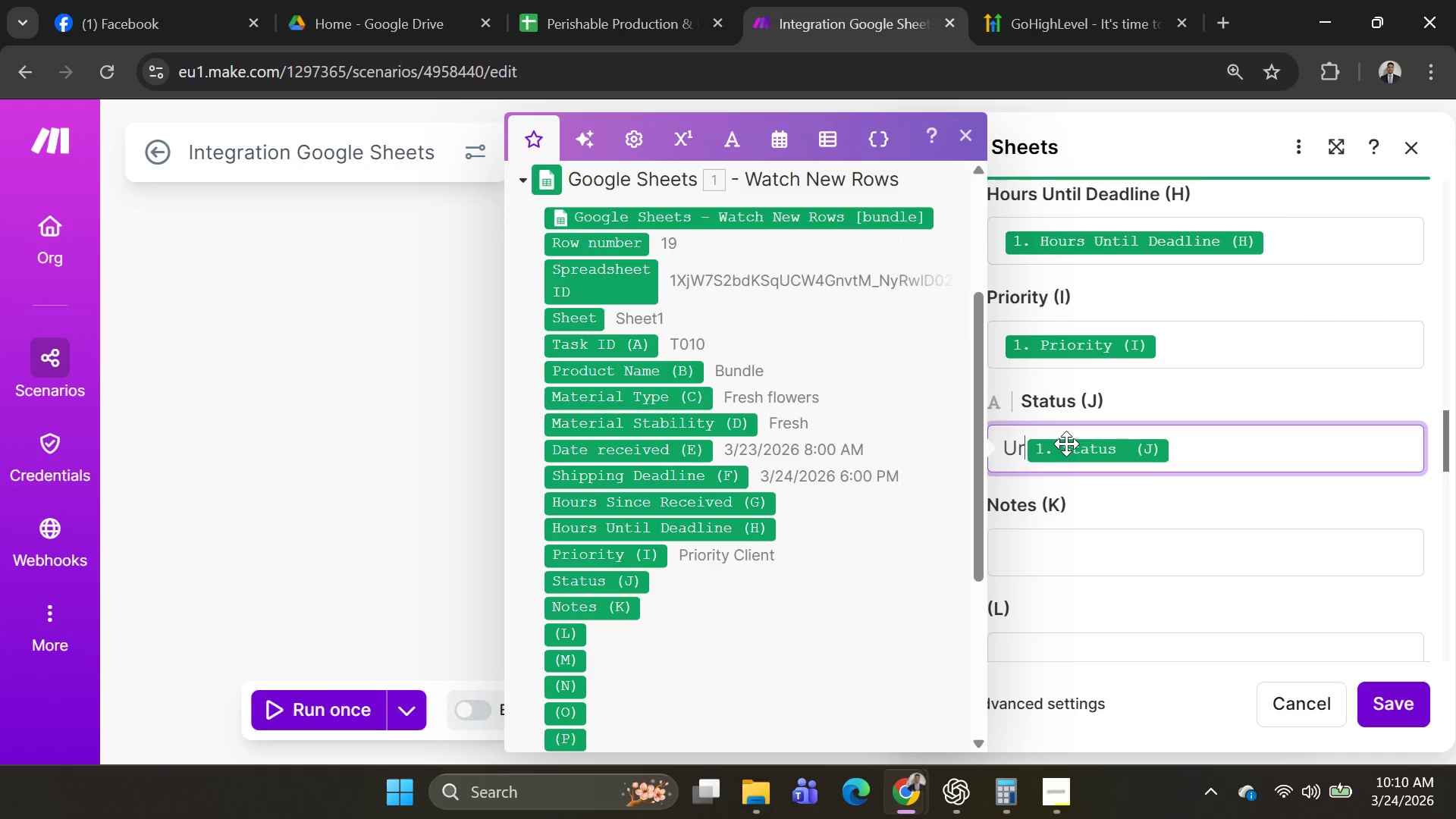 
key(Backspace)
 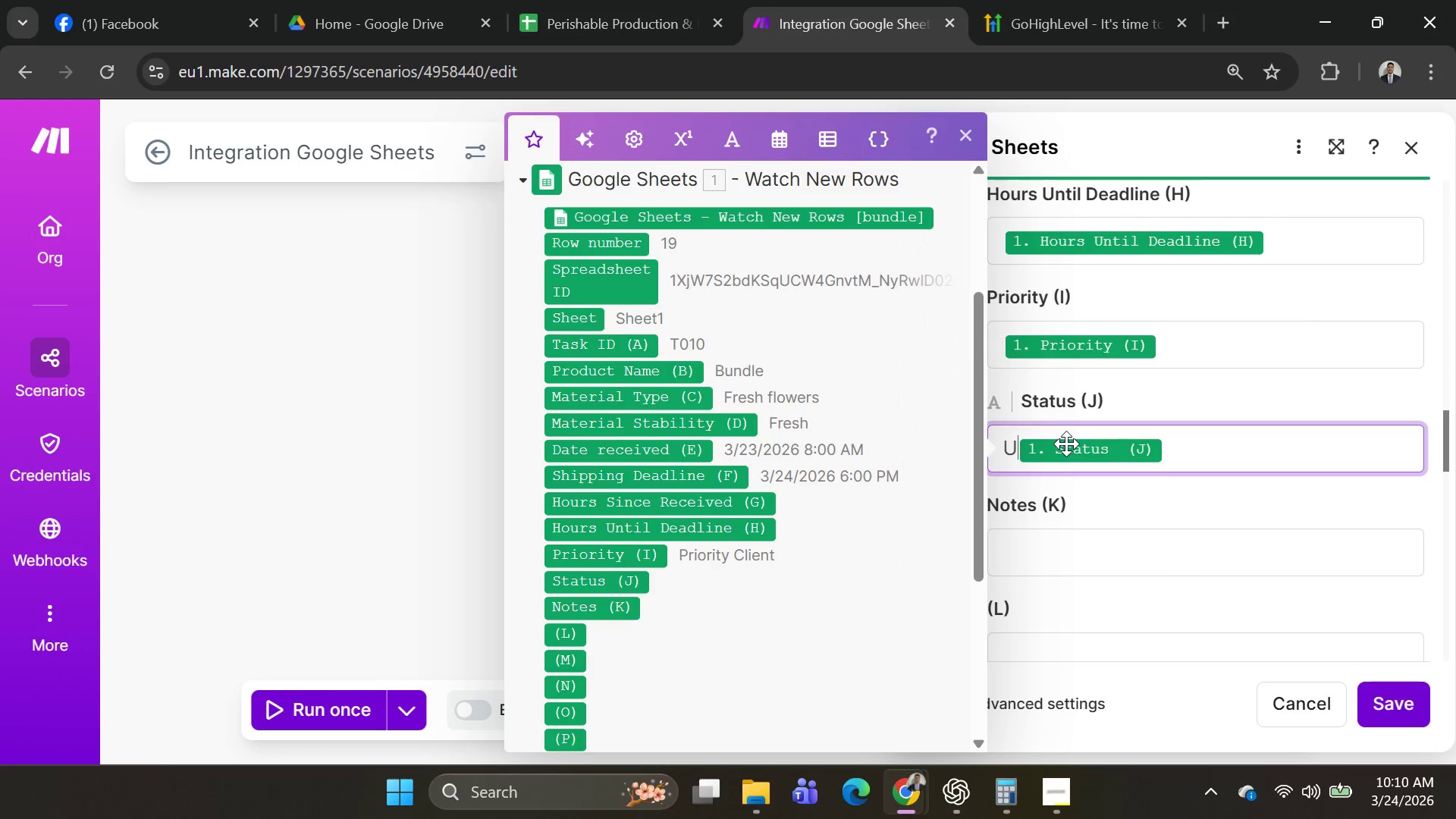 
key(Backspace)
 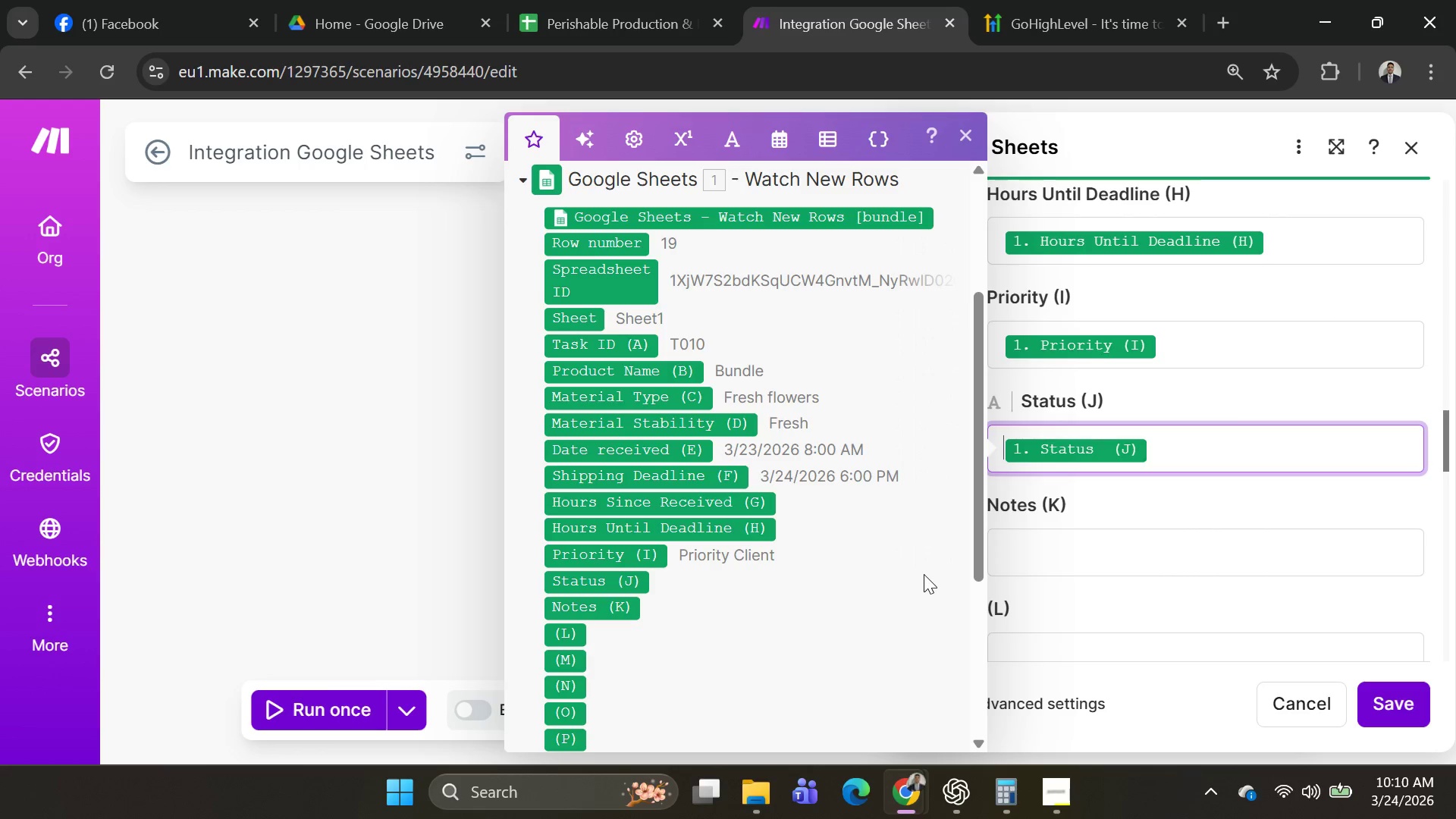 
left_click([1063, 547])
 